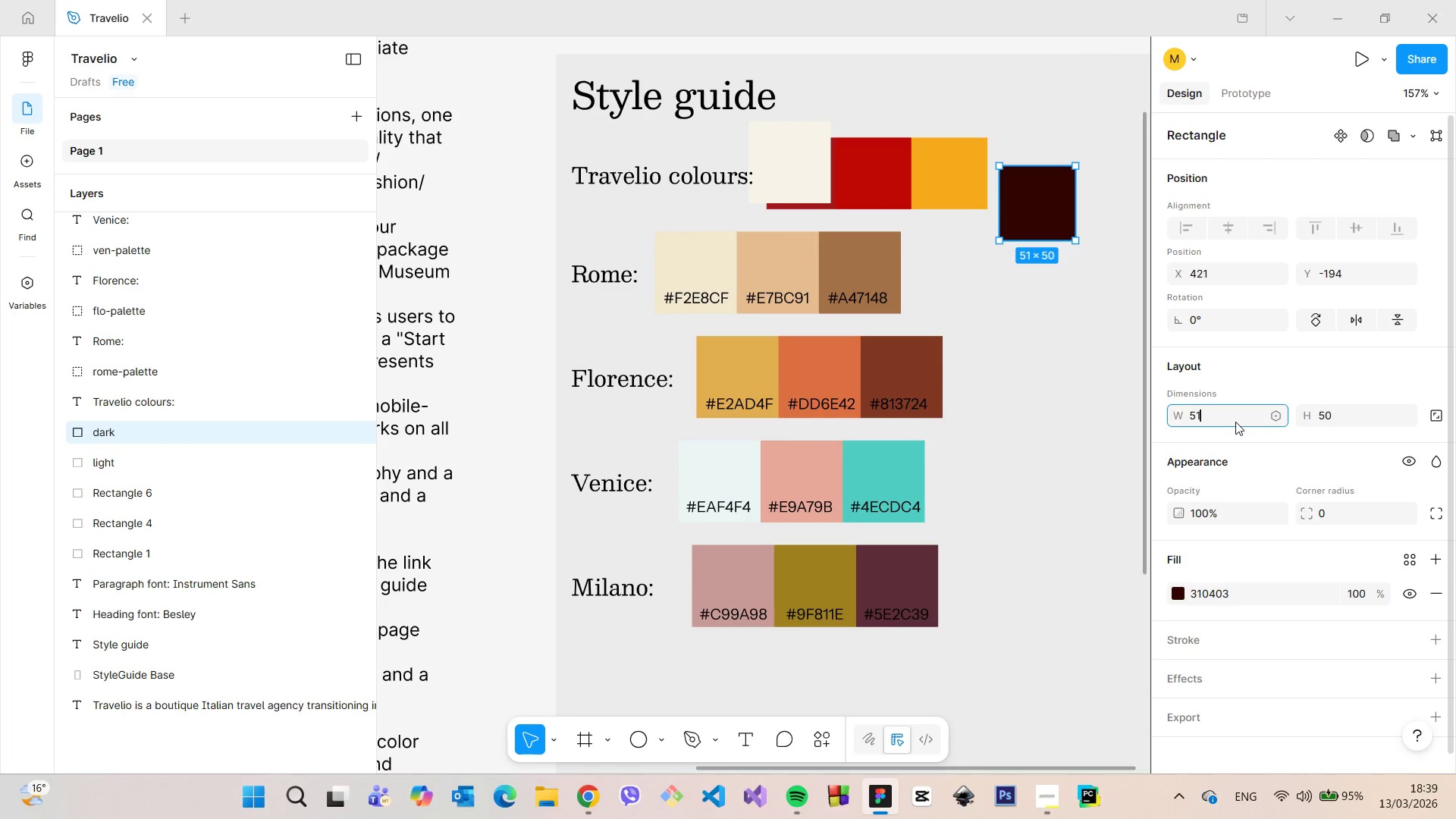 
left_click([1235, 422])
 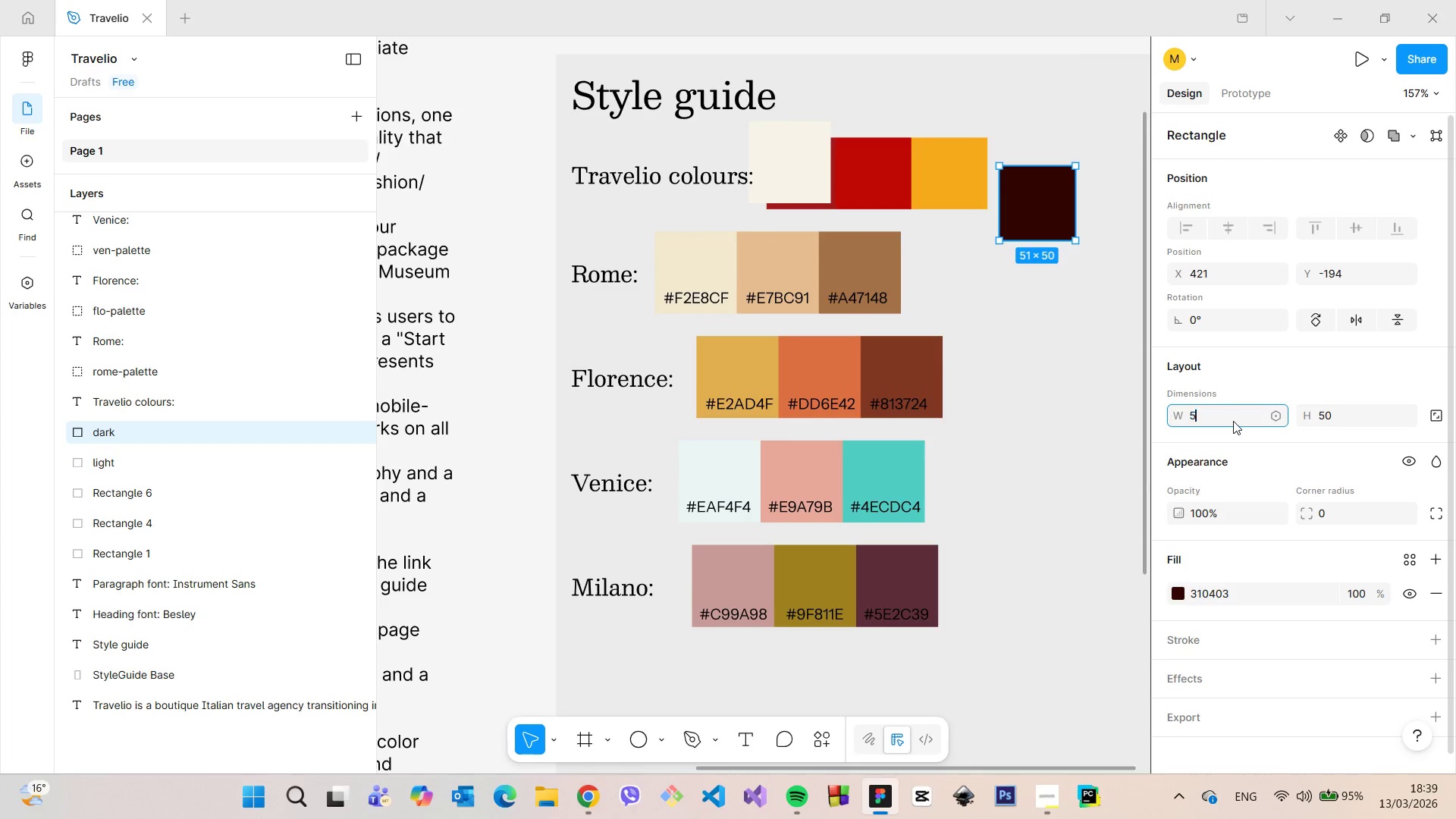 
type(55)
 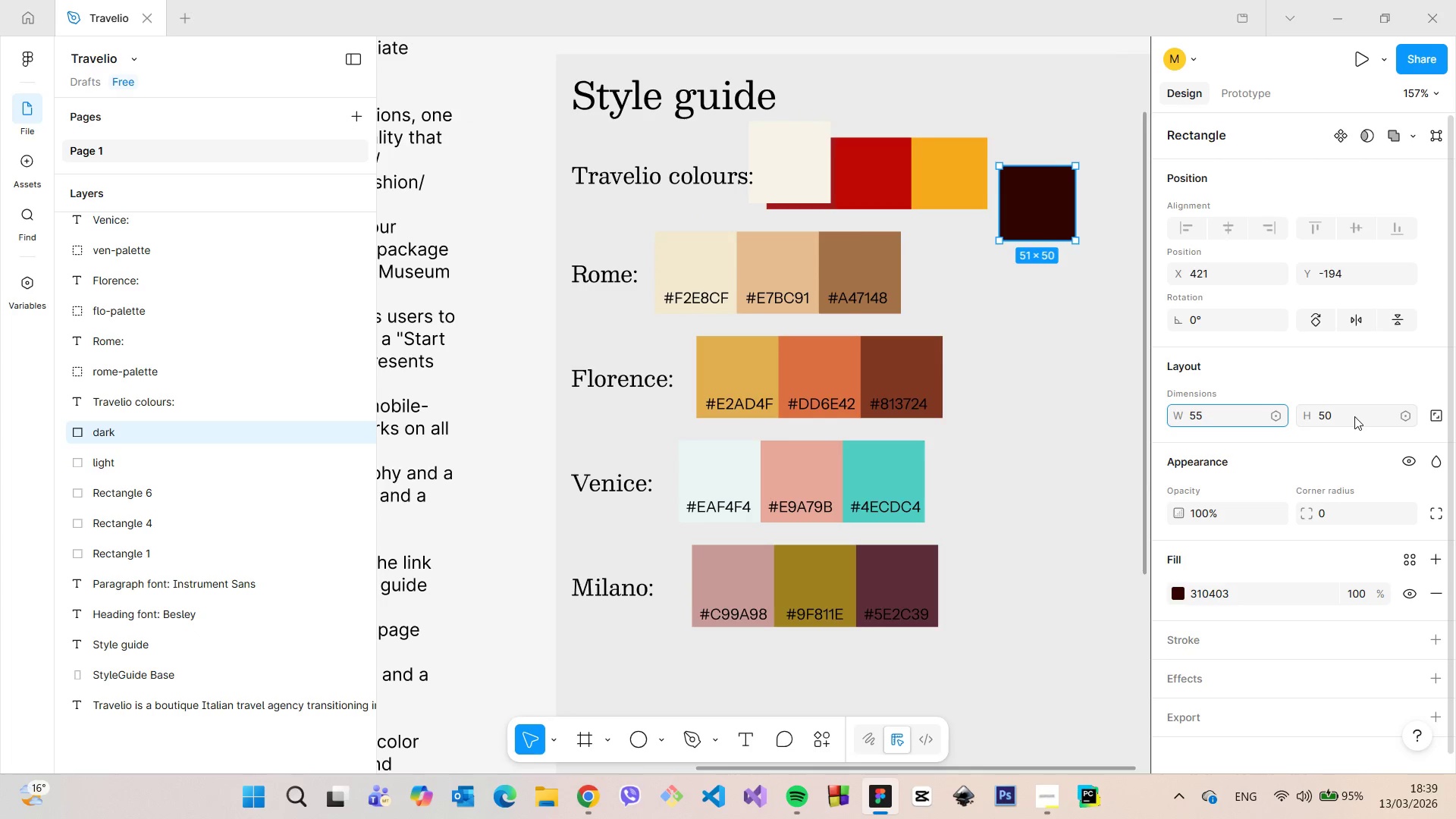 
left_click([1354, 416])
 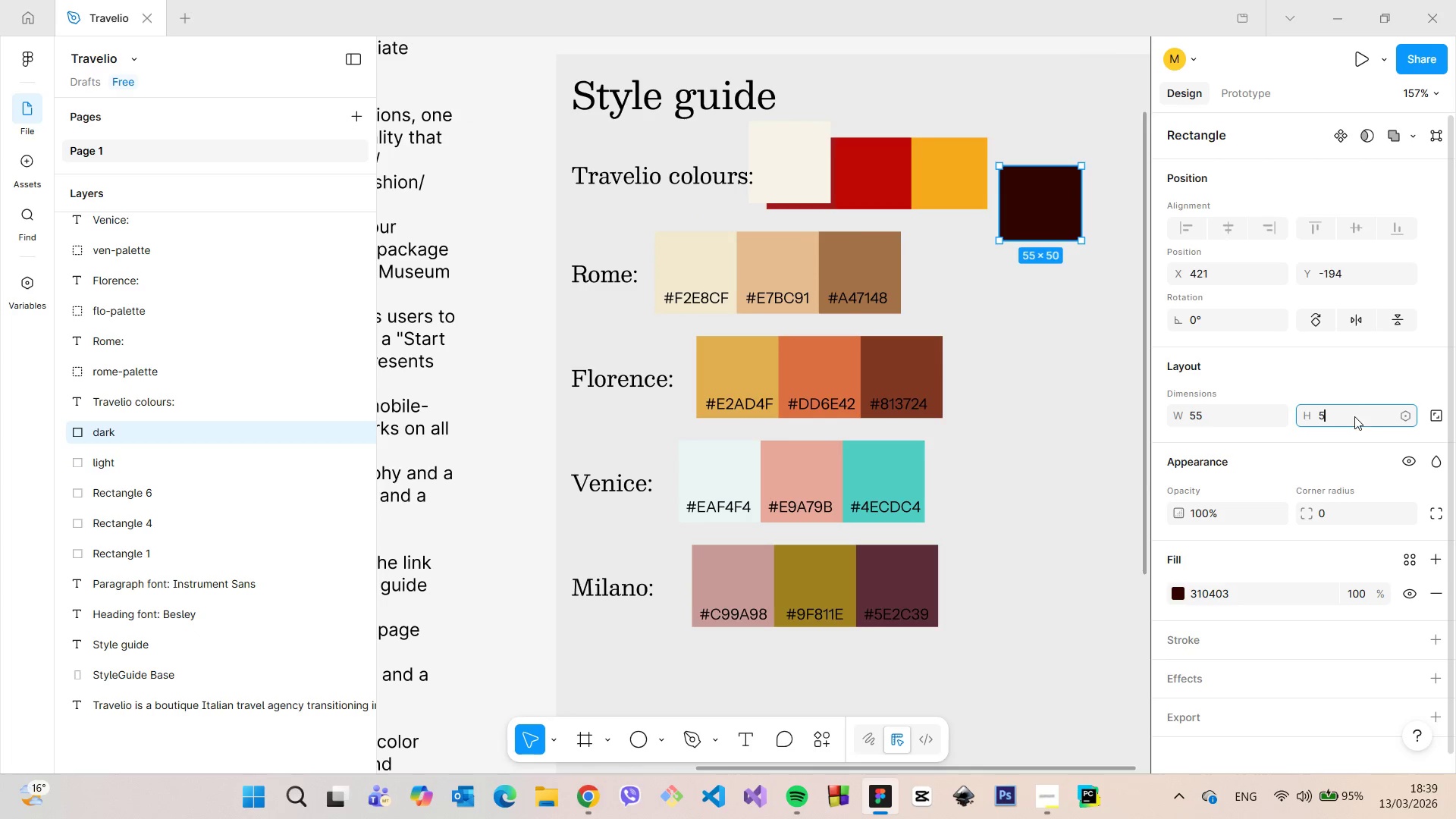 
type(55)
 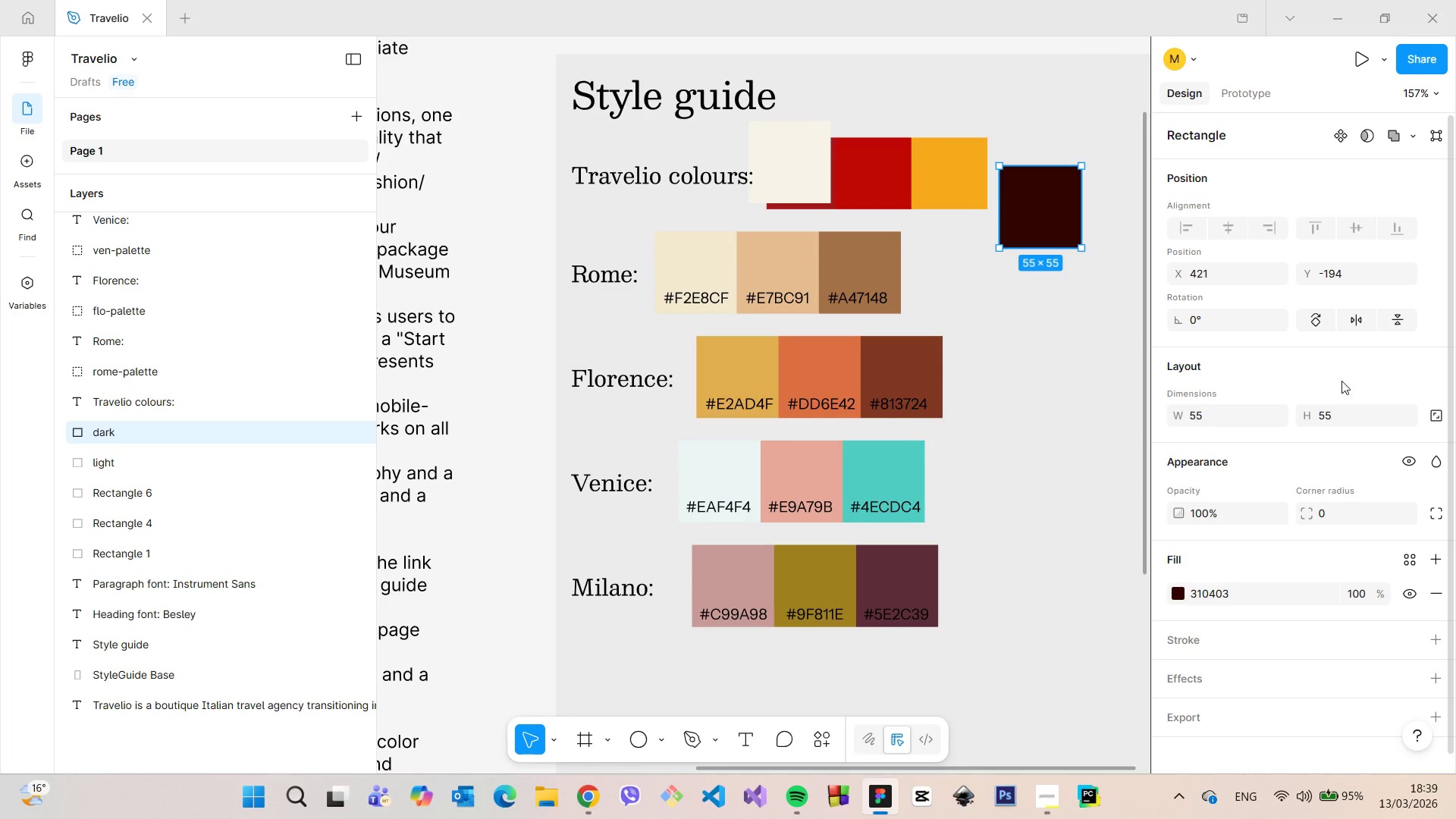 
left_click([1344, 381])
 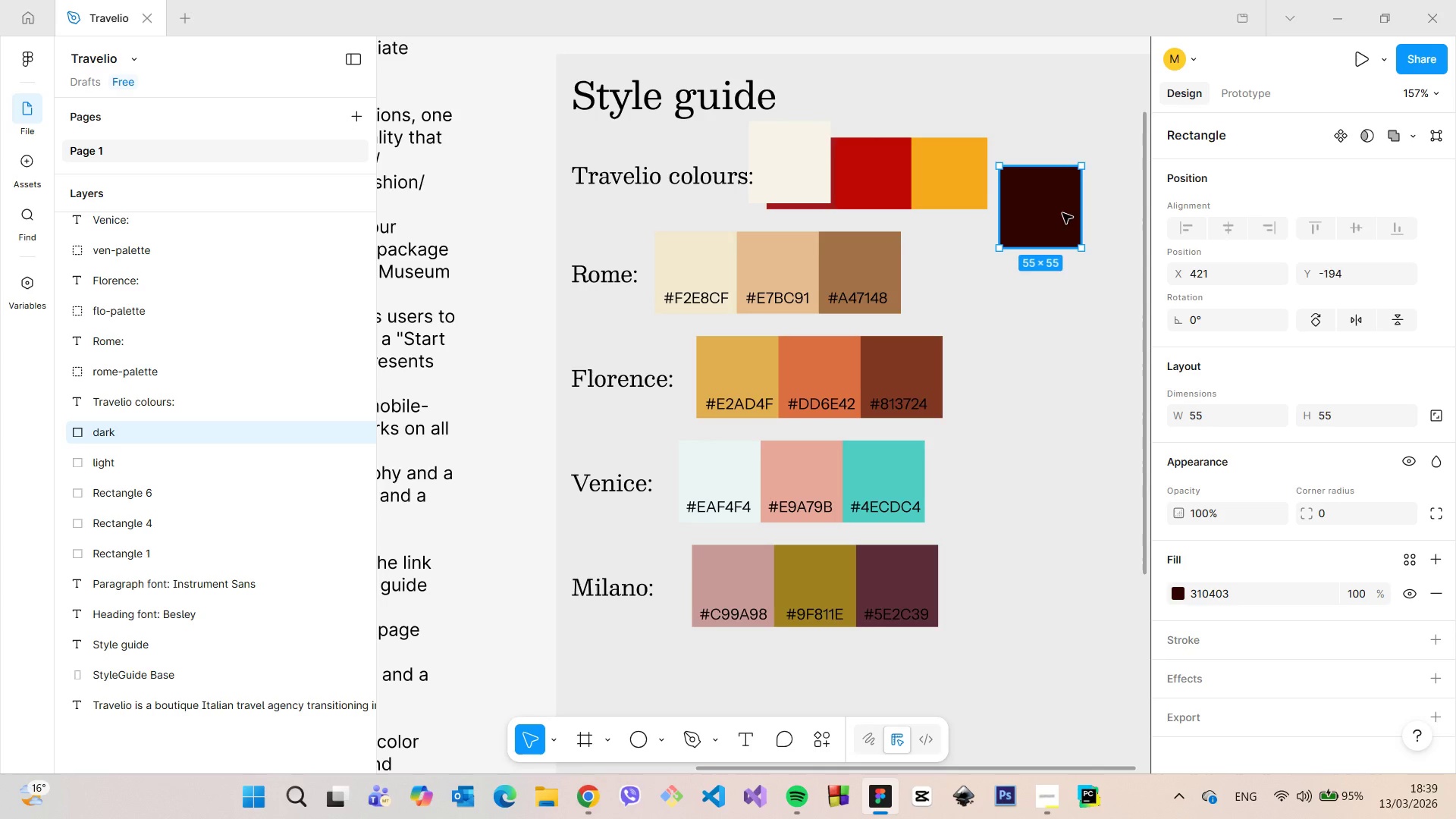 
left_click_drag(start_coordinate=[1062, 213], to_coordinate=[1073, 262])
 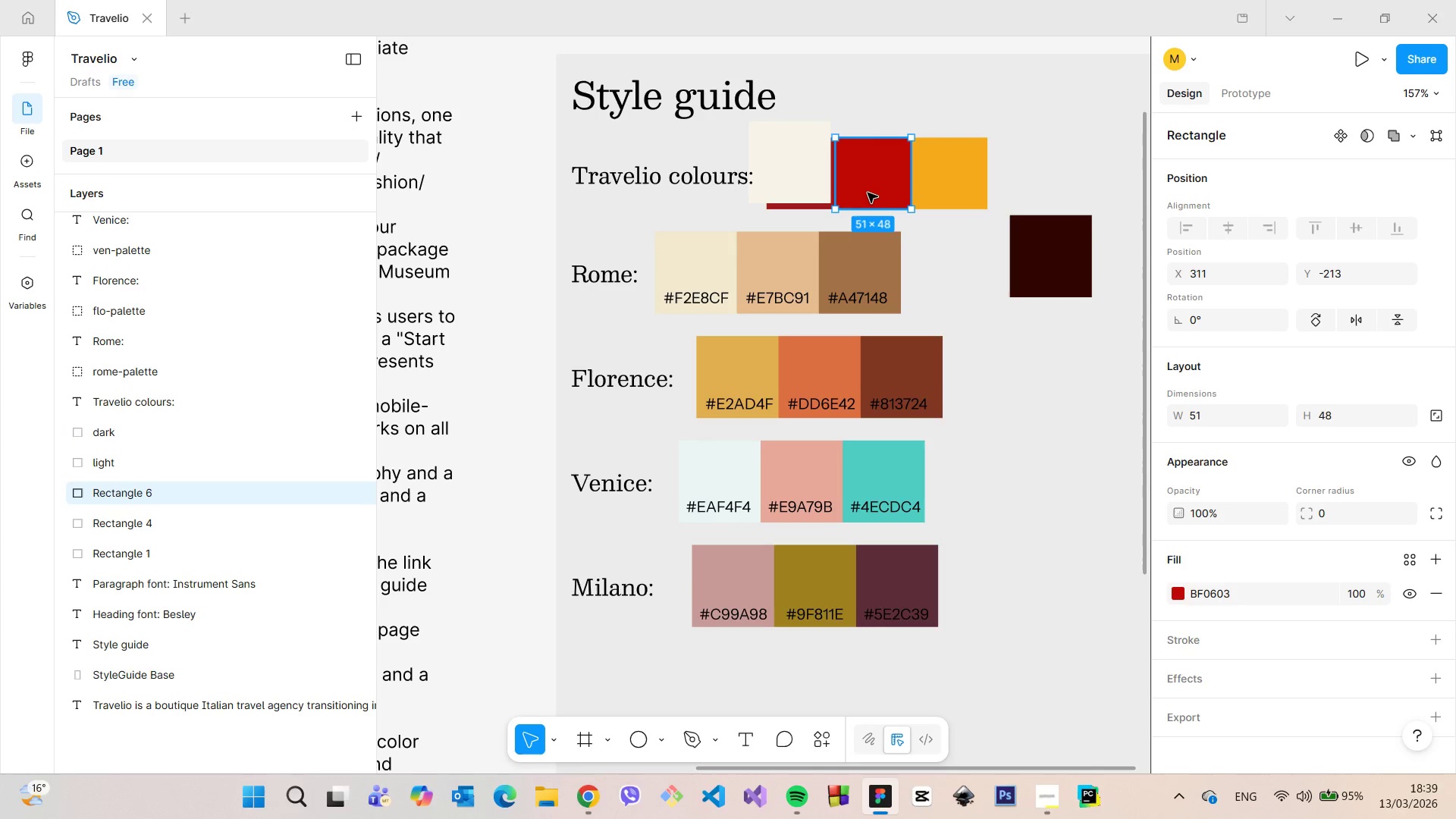 
left_click_drag(start_coordinate=[868, 192], to_coordinate=[964, 146])
 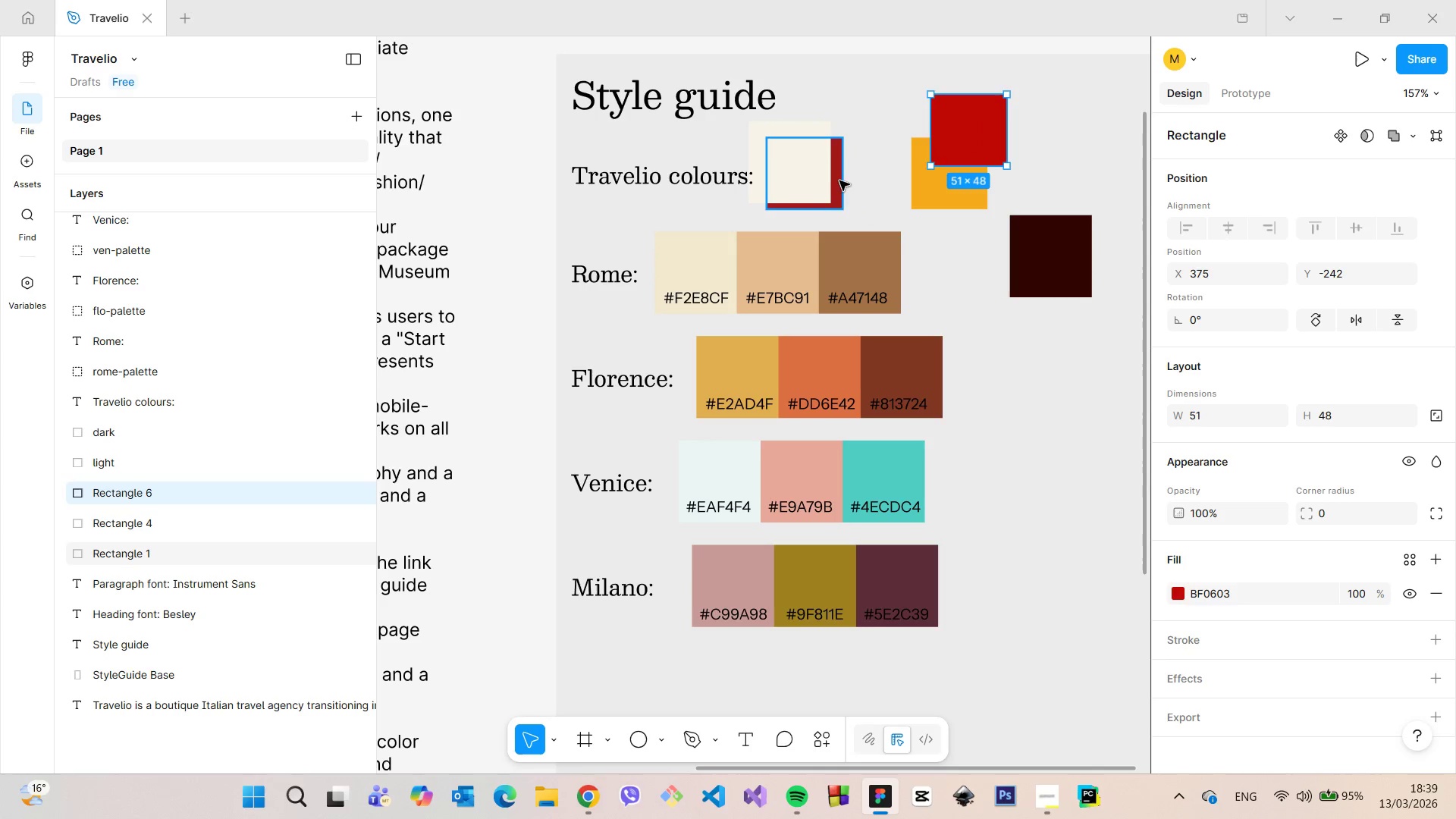 
left_click([839, 180])
 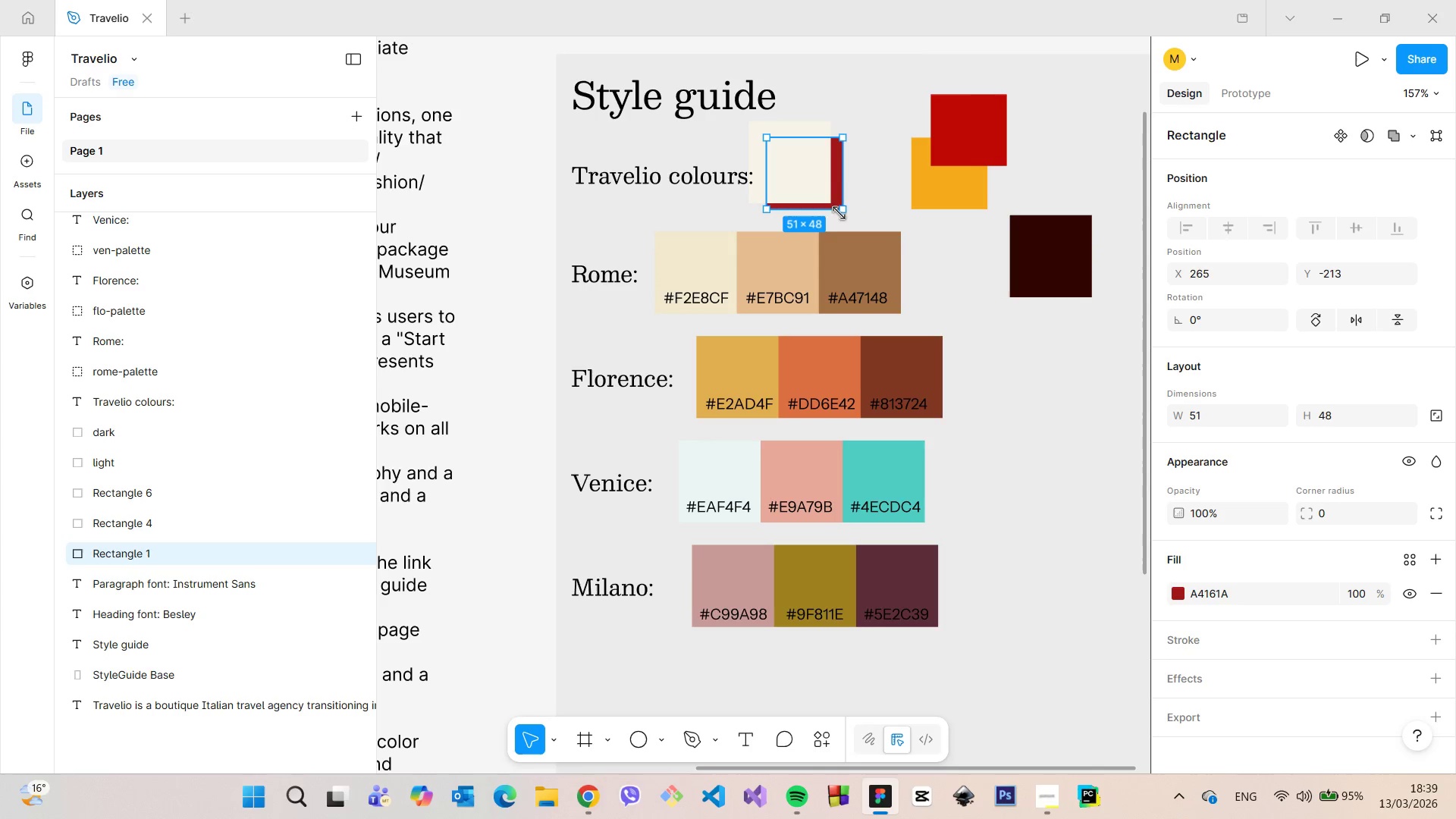 
left_click_drag(start_coordinate=[836, 192], to_coordinate=[894, 196])
 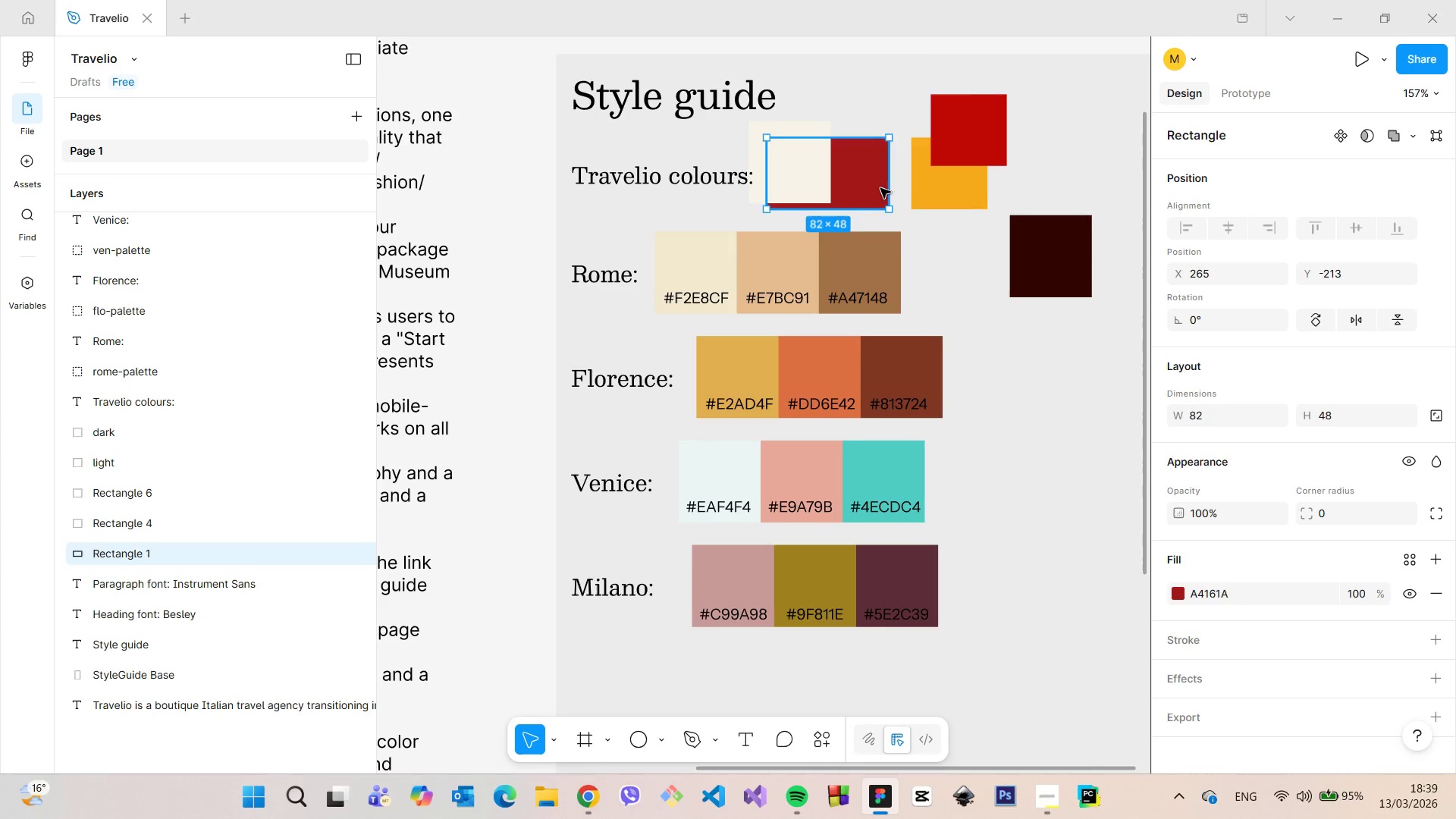 
left_click_drag(start_coordinate=[861, 183], to_coordinate=[892, 189])
 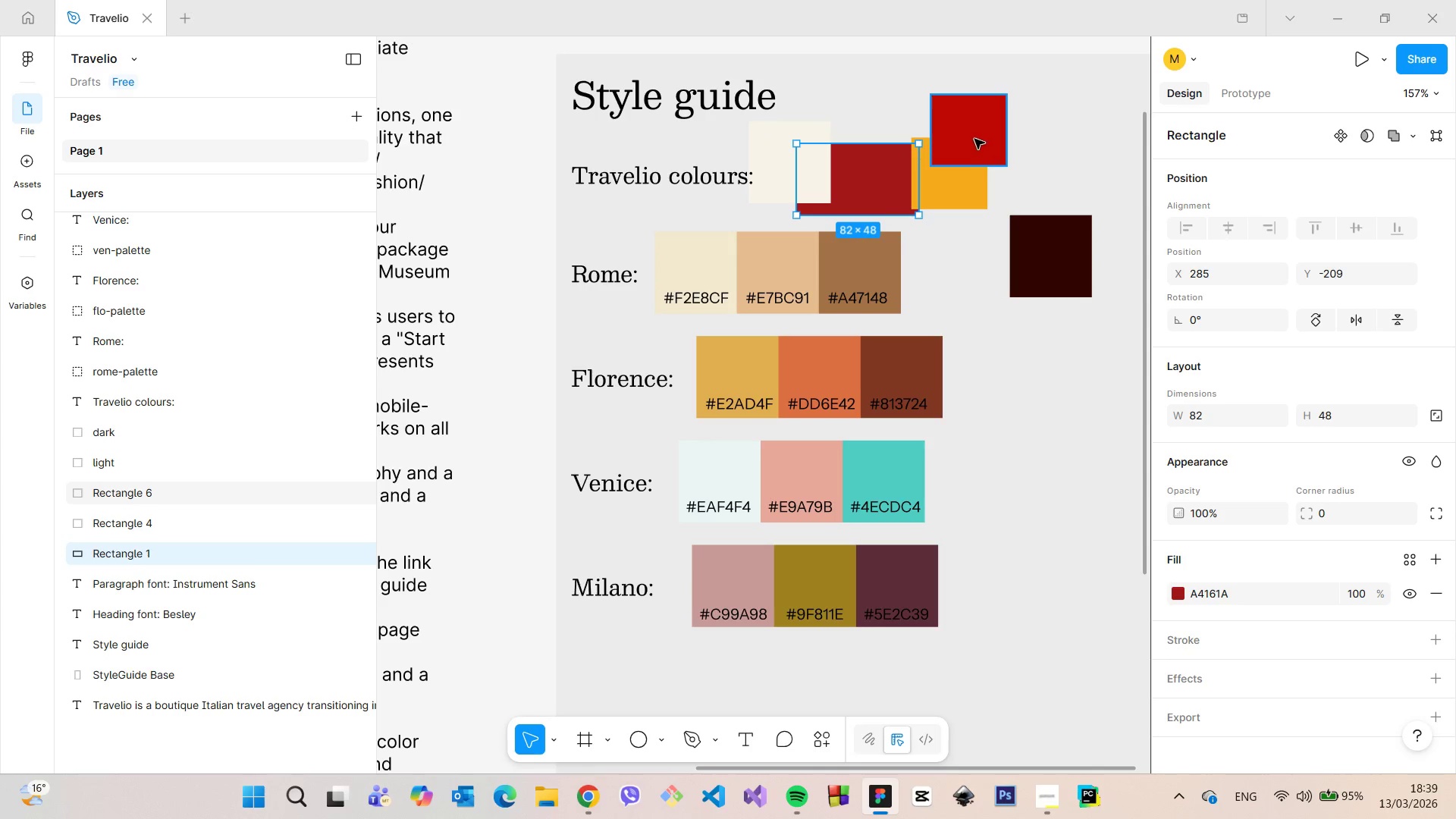 
left_click([974, 139])
 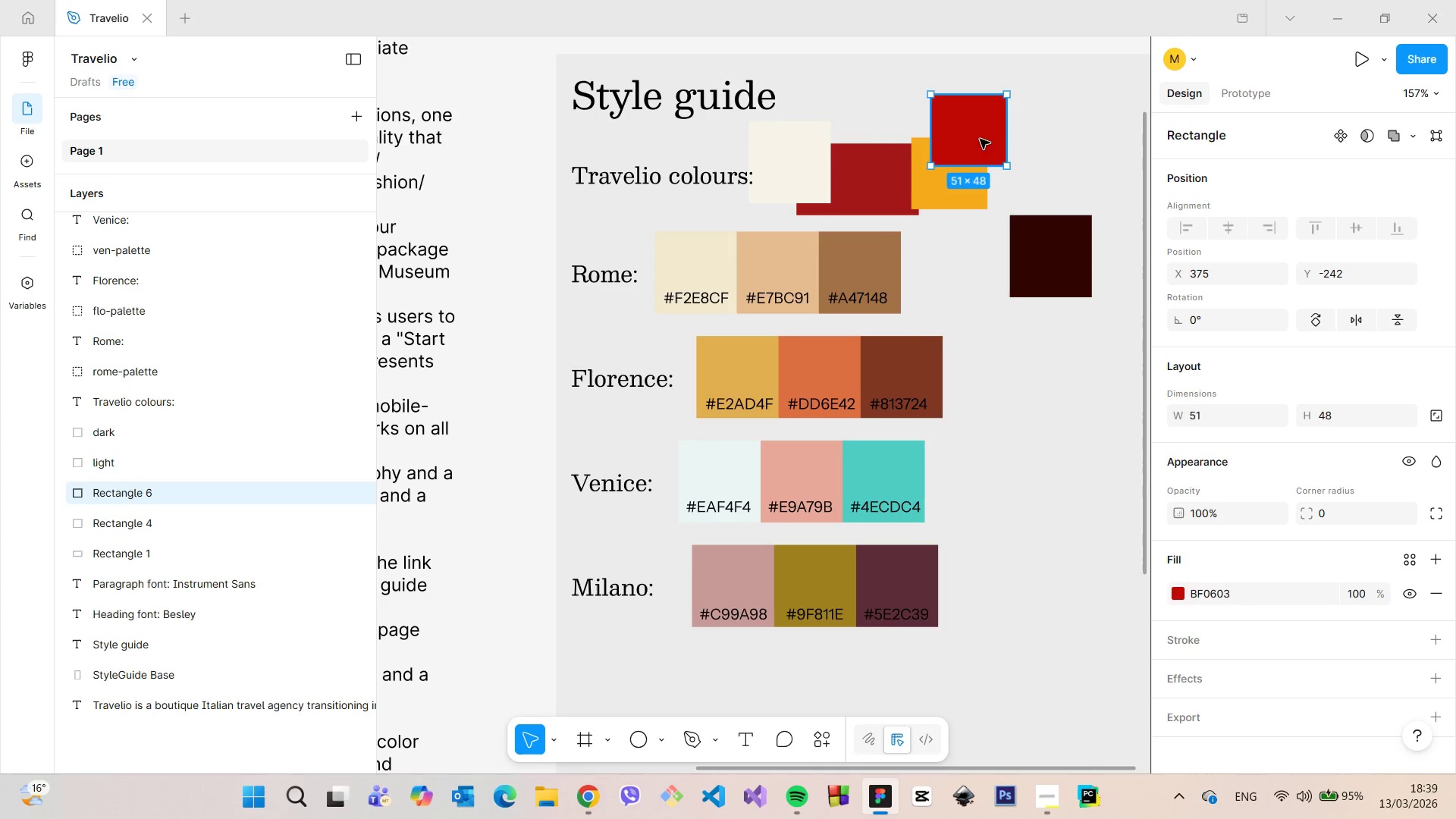 
left_click_drag(start_coordinate=[980, 139], to_coordinate=[980, 253])
 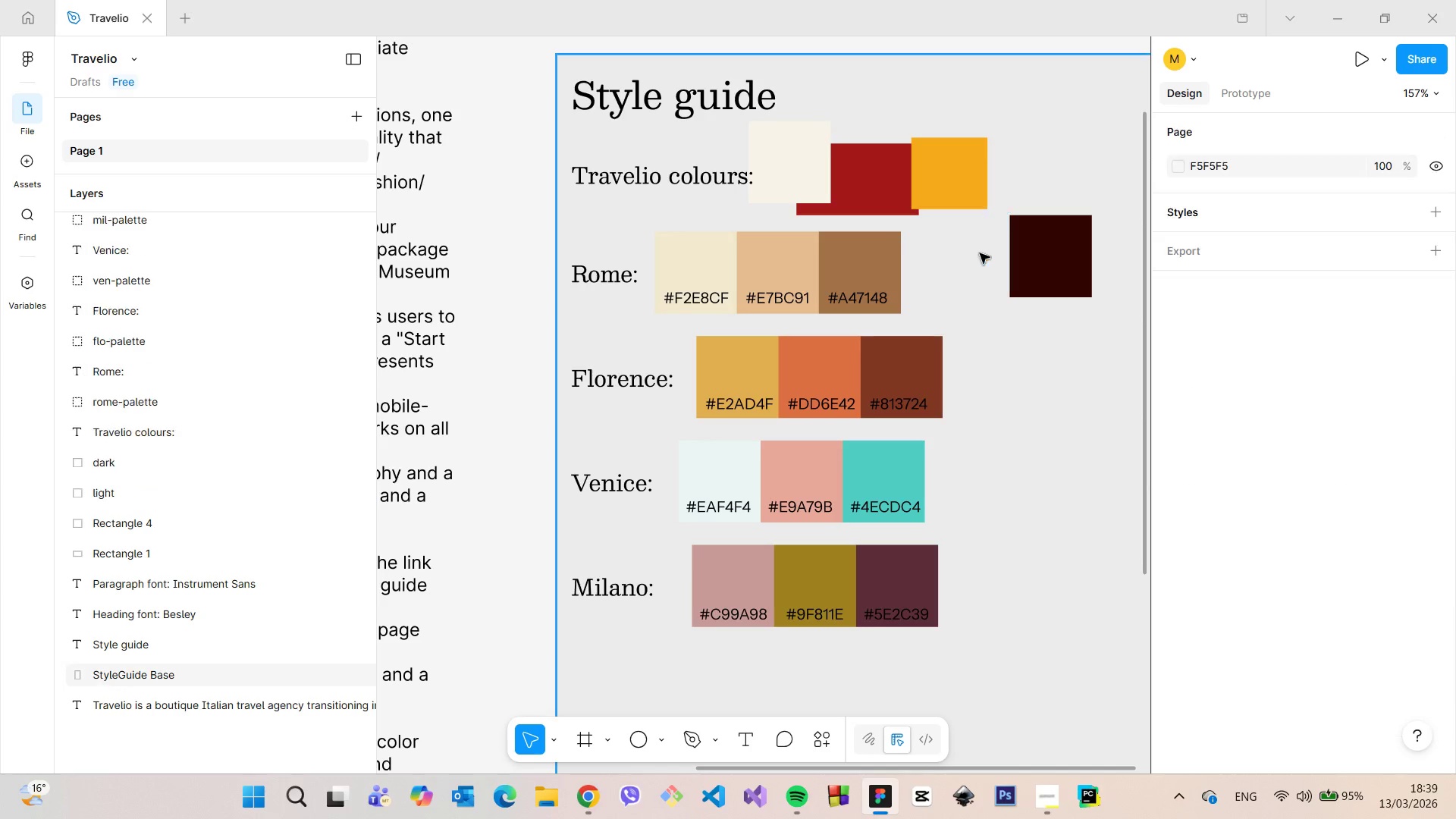 
key(Backspace)
 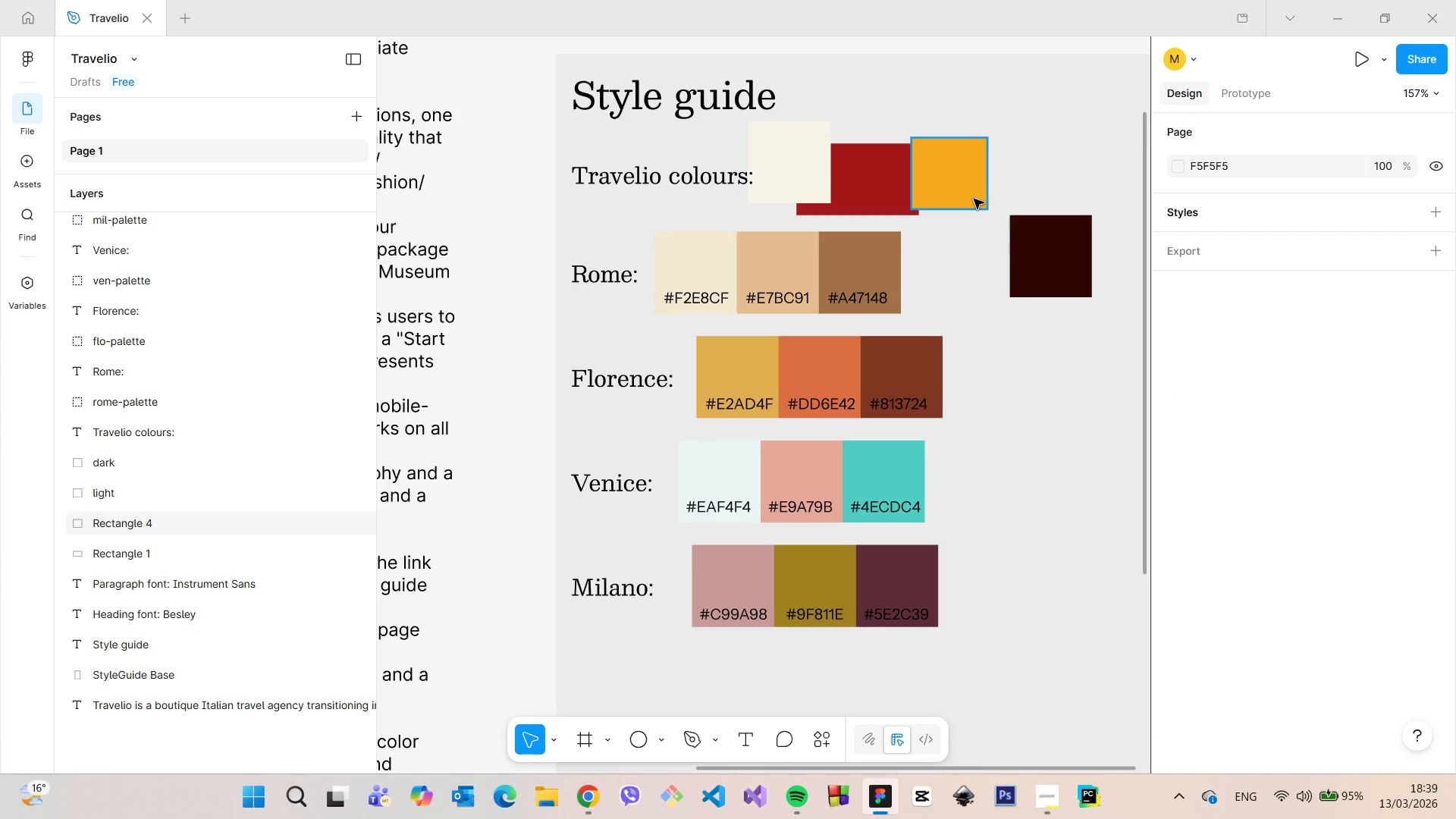 
left_click([974, 199])
 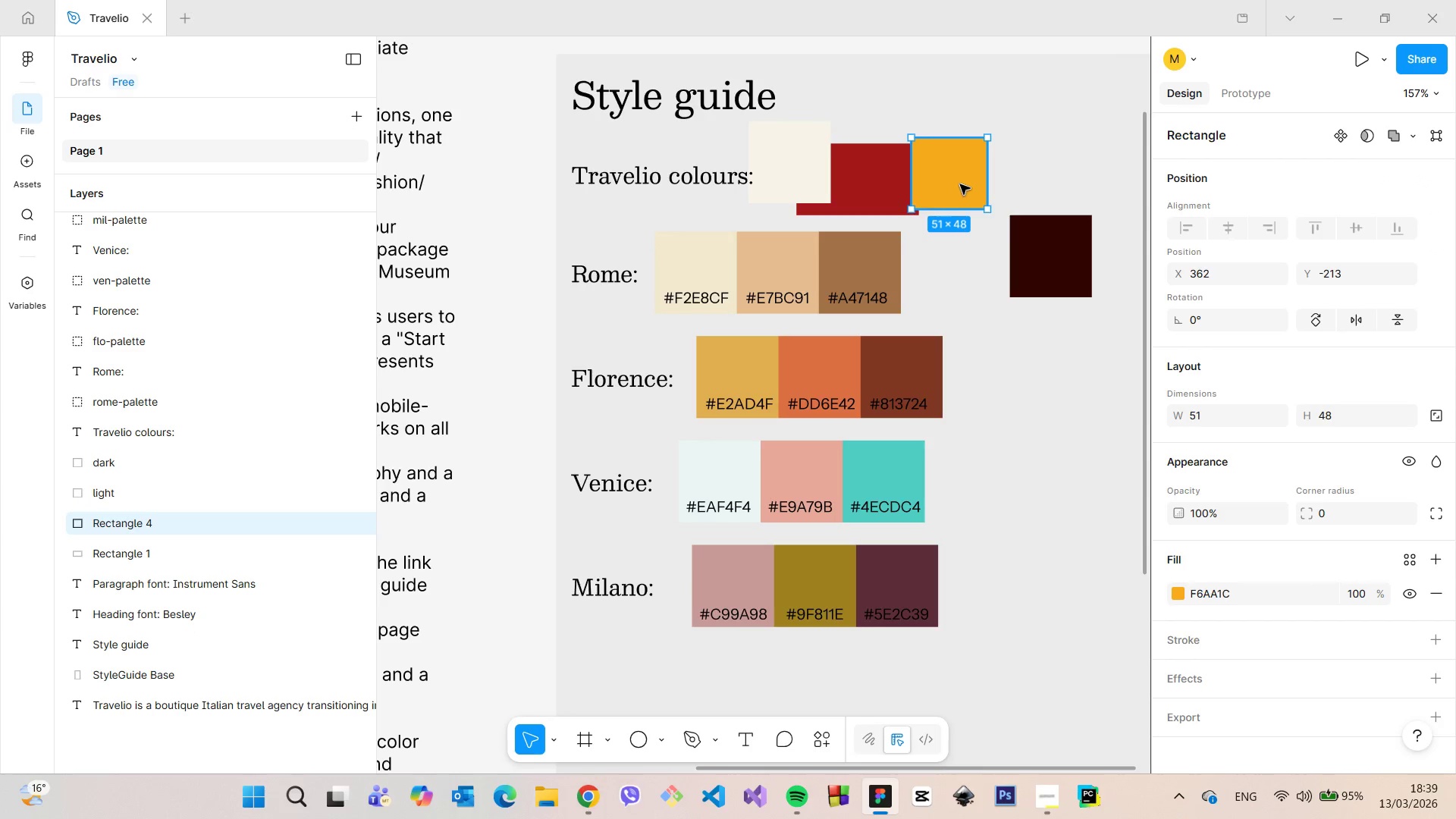 
left_click_drag(start_coordinate=[956, 180], to_coordinate=[982, 224])
 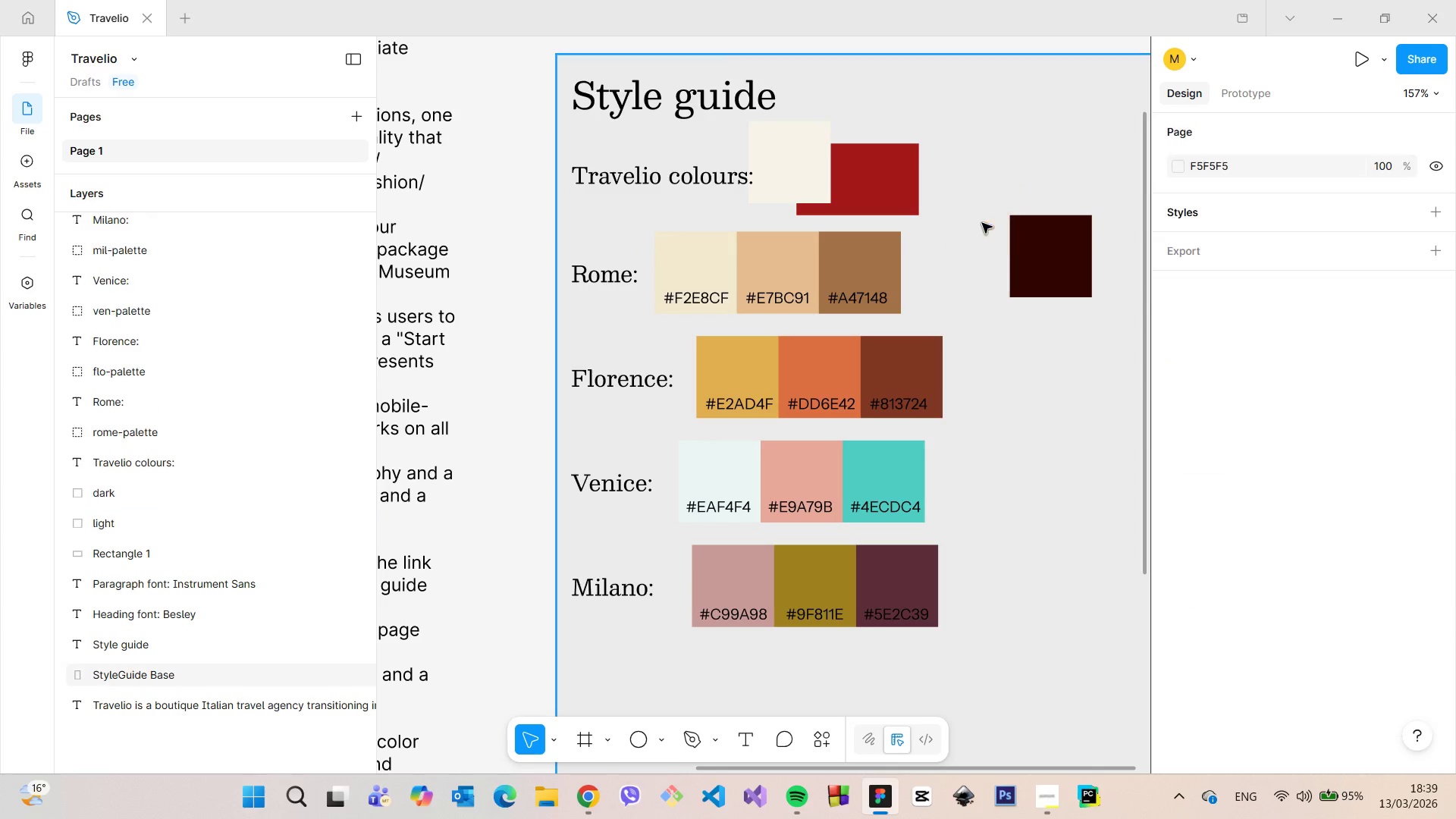 
key(Backspace)
 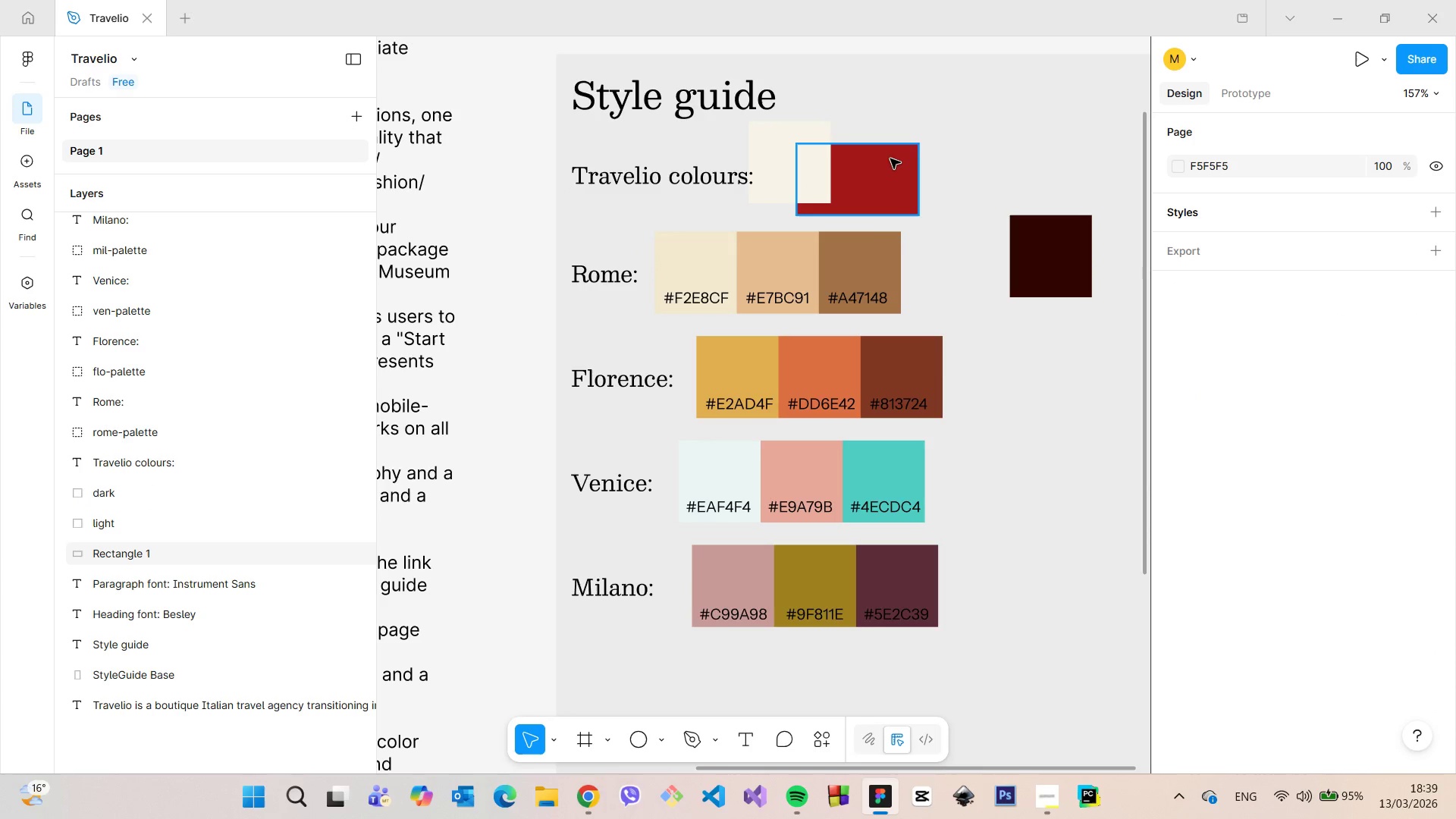 
left_click([890, 158])
 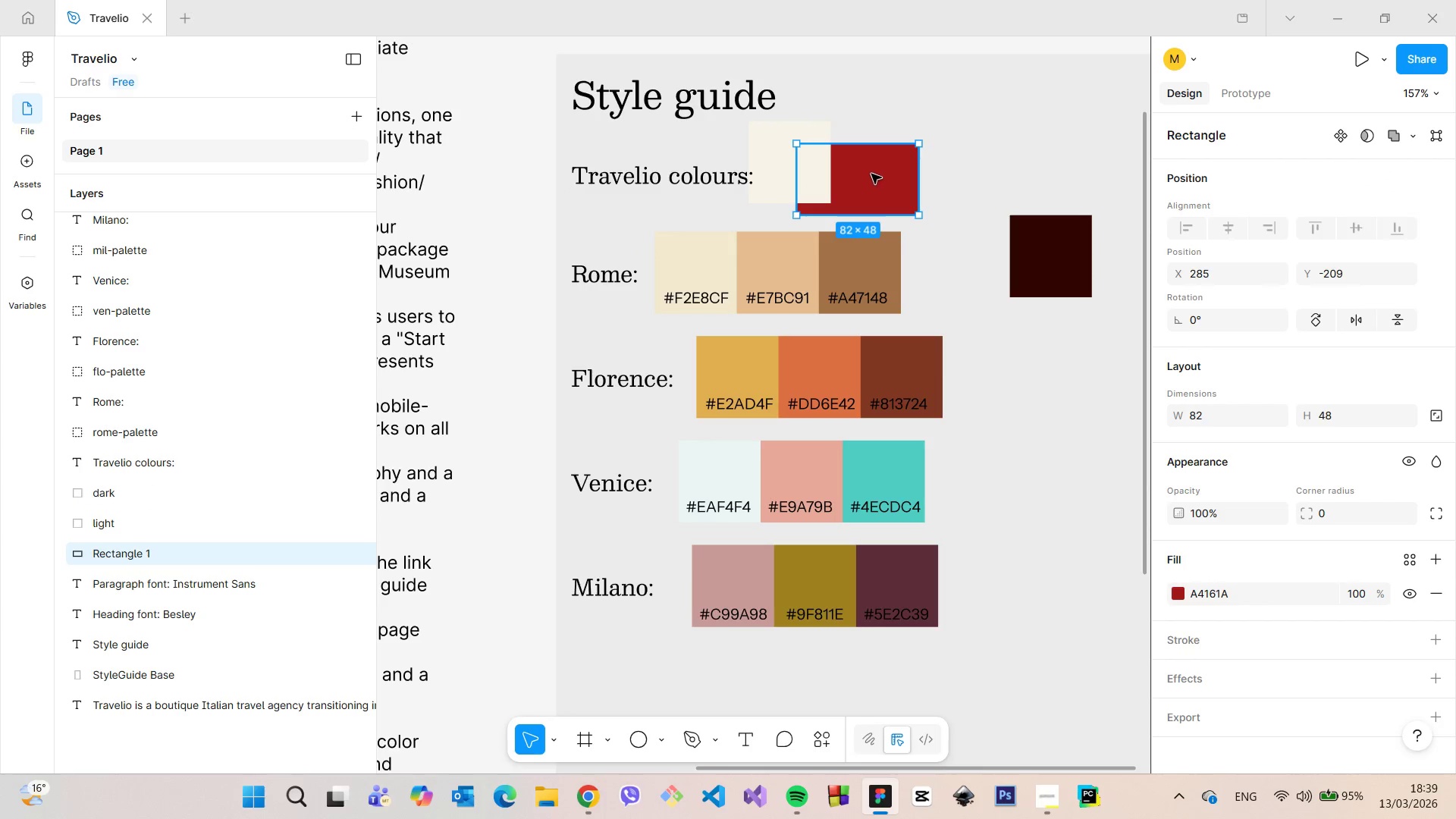 
left_click_drag(start_coordinate=[871, 174], to_coordinate=[998, 164])
 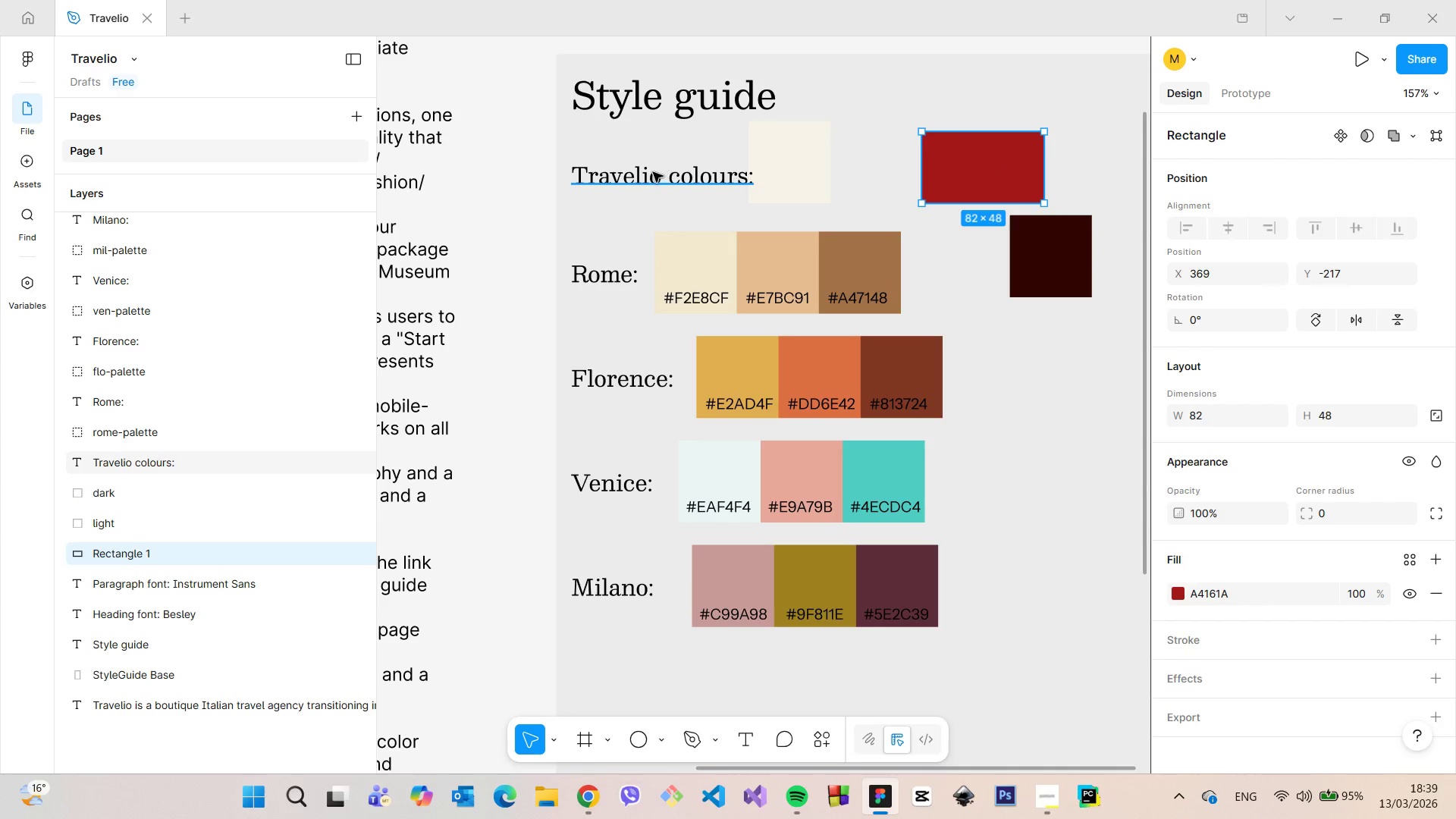 
left_click([650, 174])
 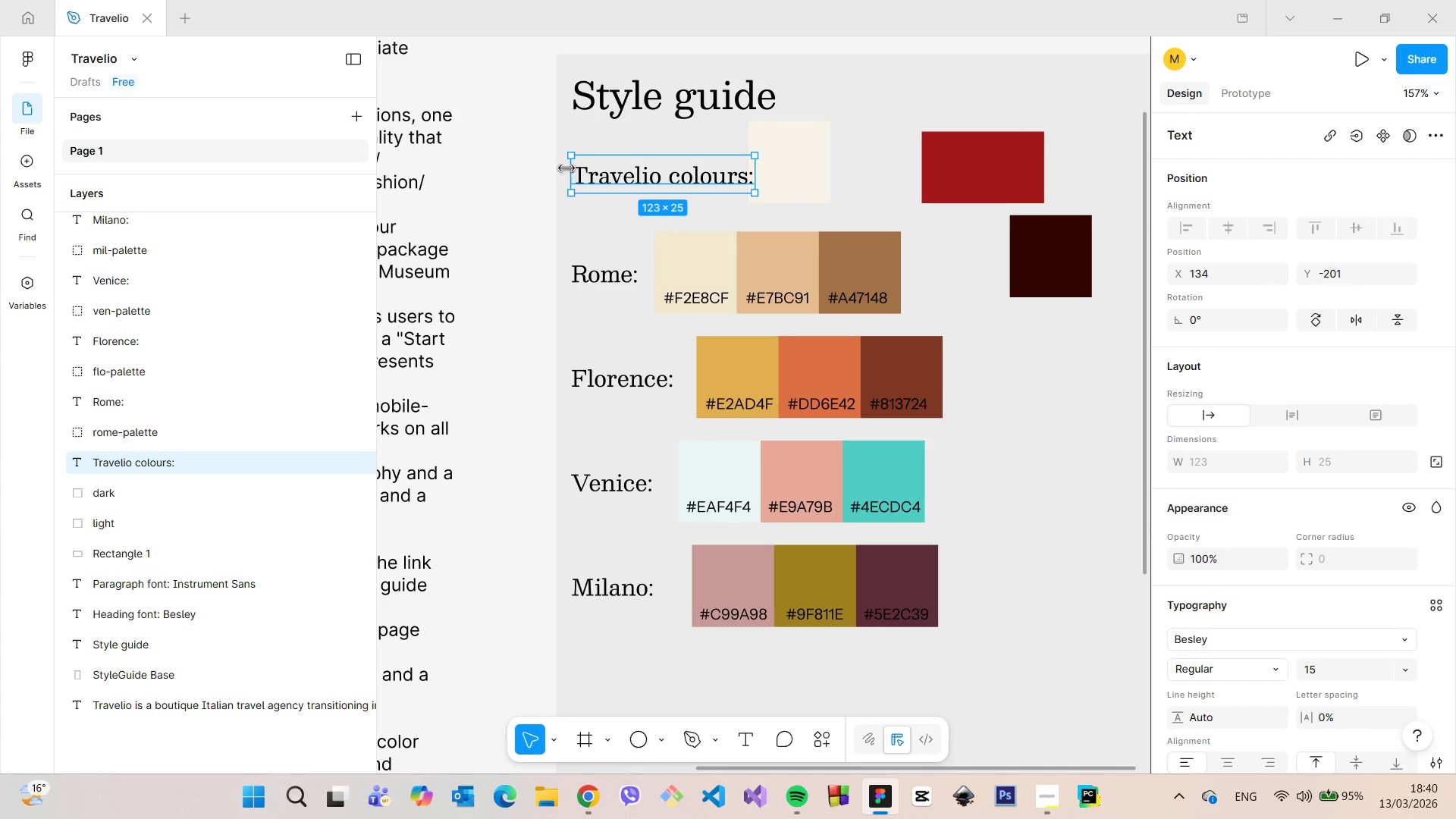 
hold_key(key=AltLeft, duration=0.67)
 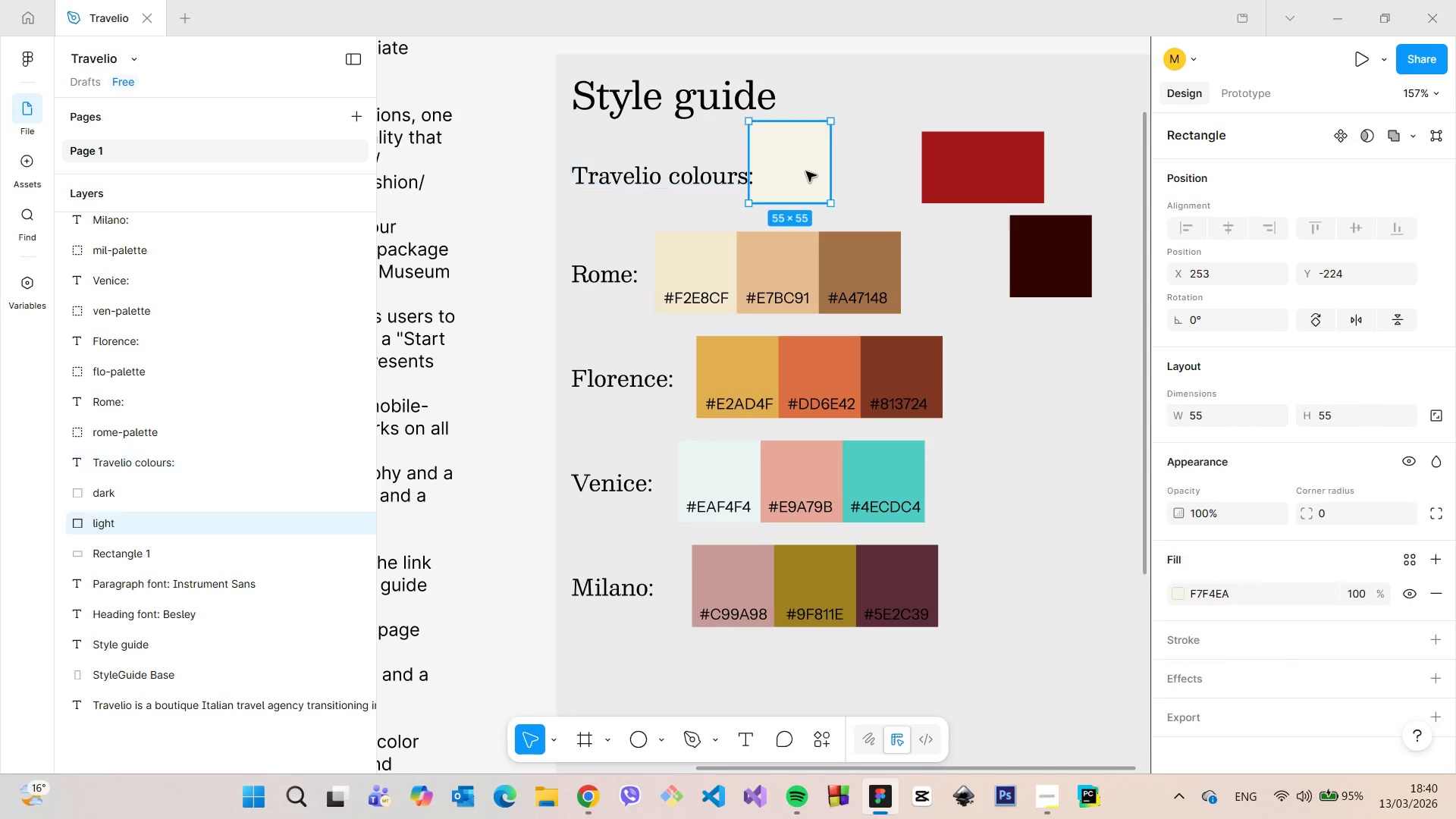 
hold_key(key=AltLeft, duration=12.47)
left_click([805, 170])
 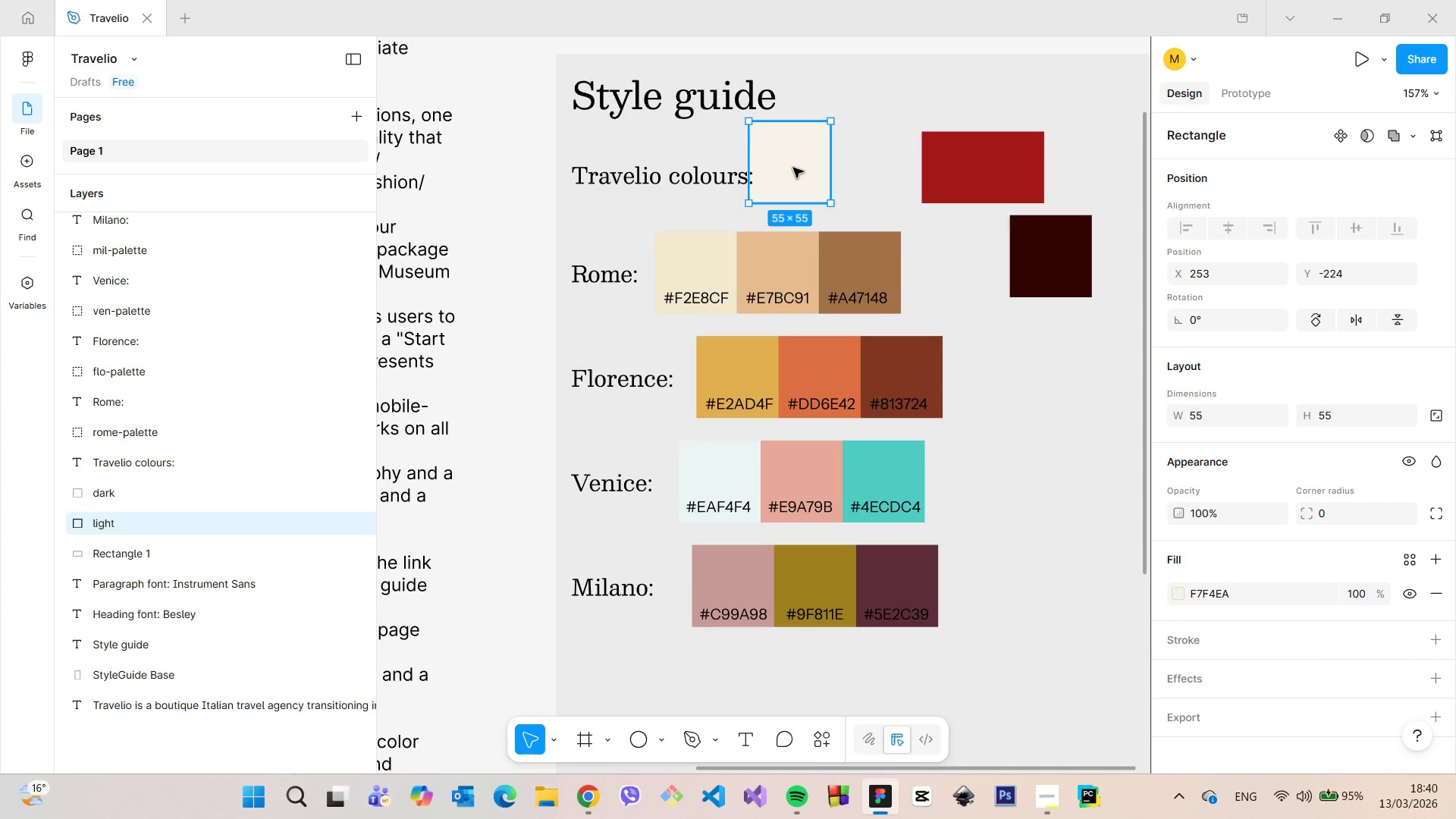 
left_click_drag(start_coordinate=[788, 168], to_coordinate=[818, 175])
 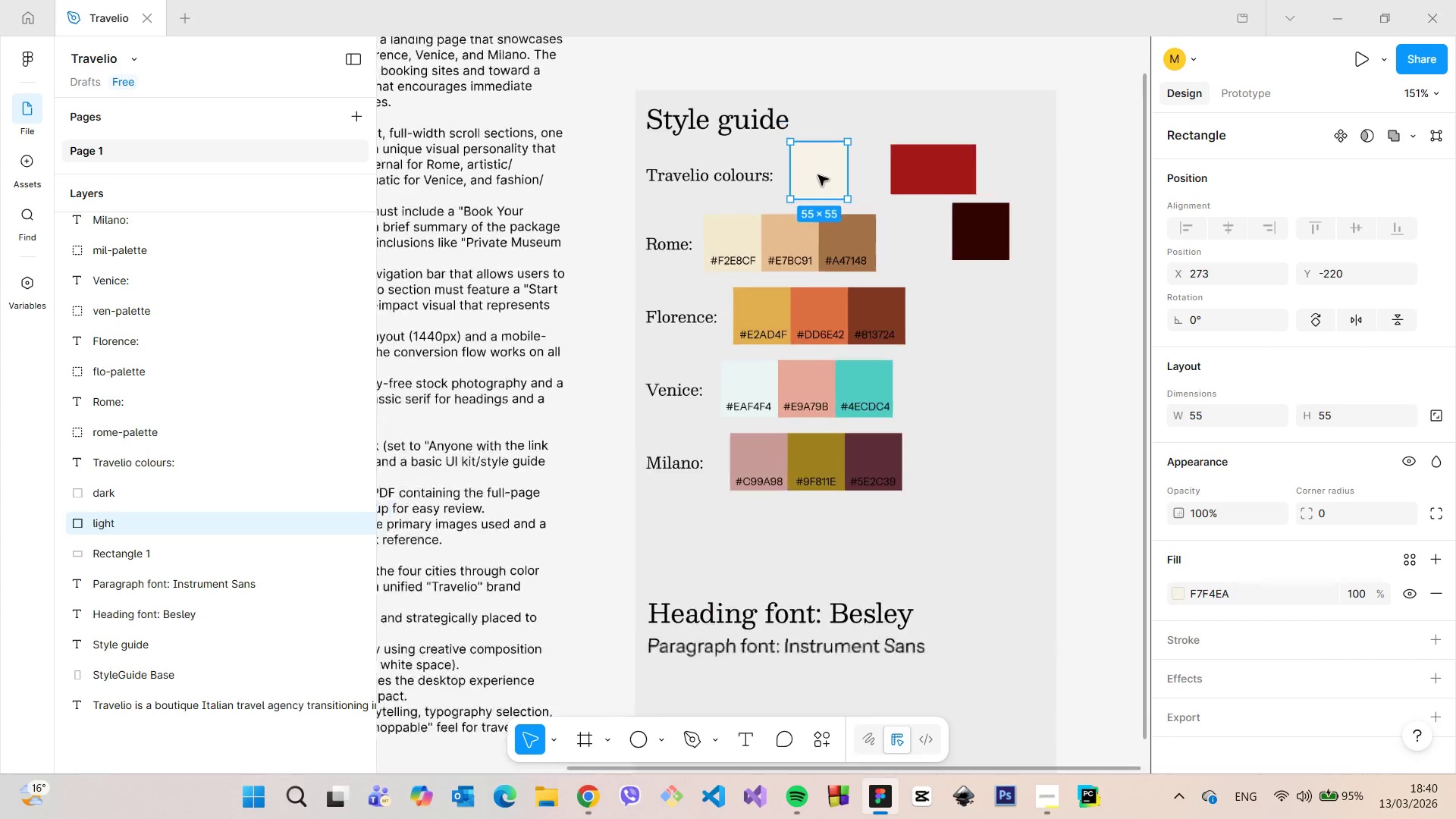 
scroll: coordinate [818, 175], scroll_direction: down, amount: 5.0
 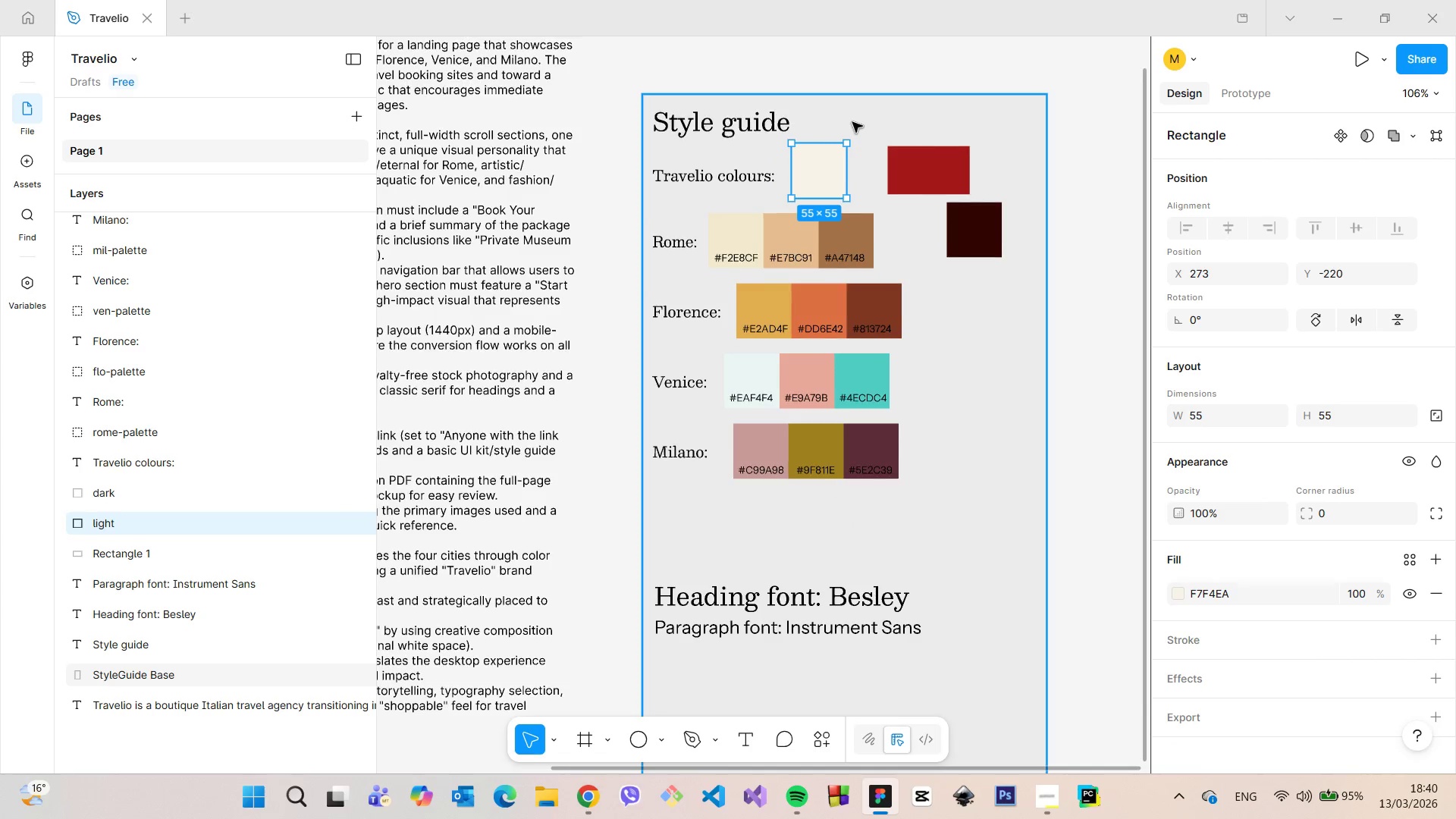 
left_click([852, 122])
 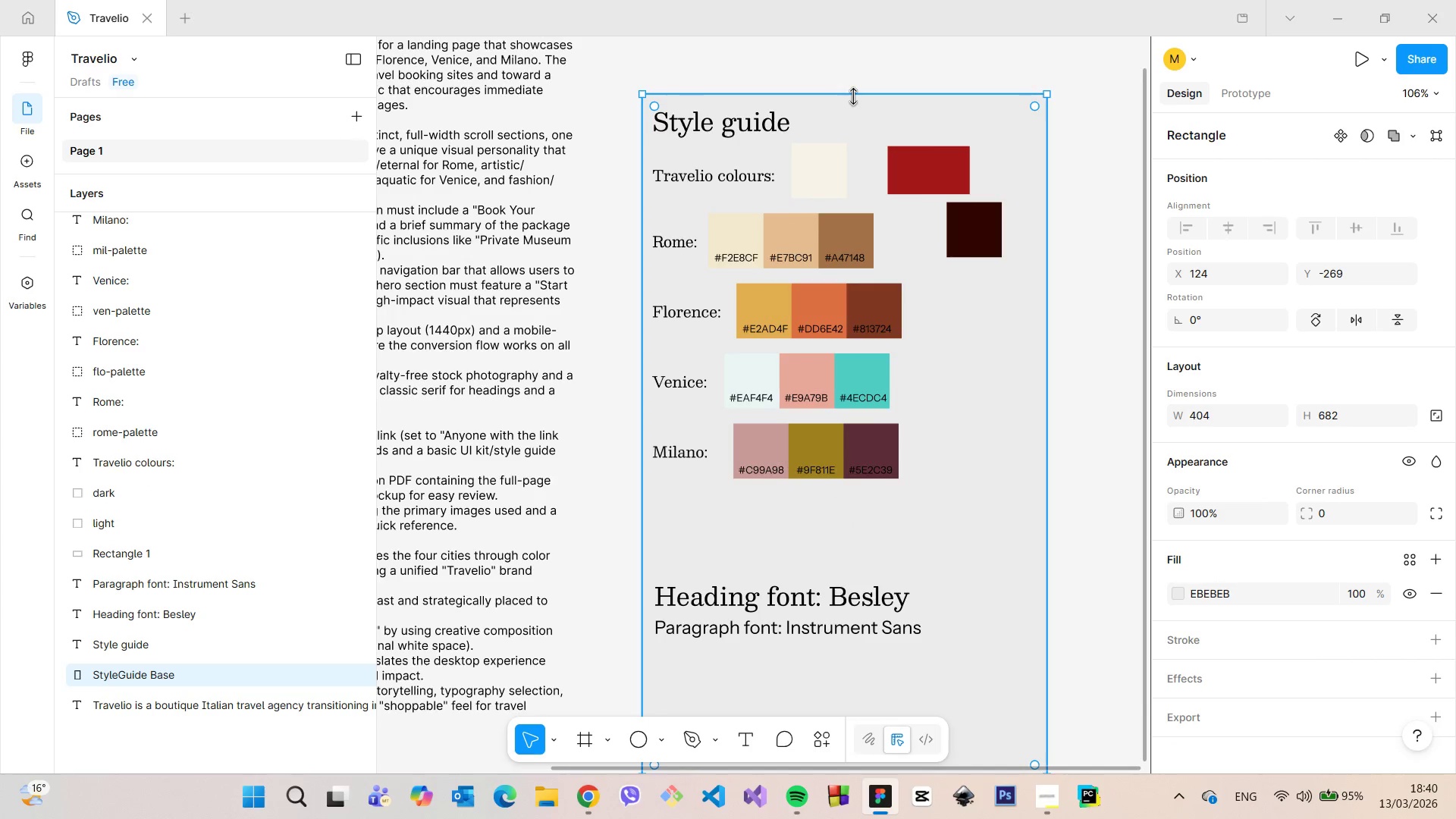 
left_click_drag(start_coordinate=[854, 96], to_coordinate=[853, 72])
 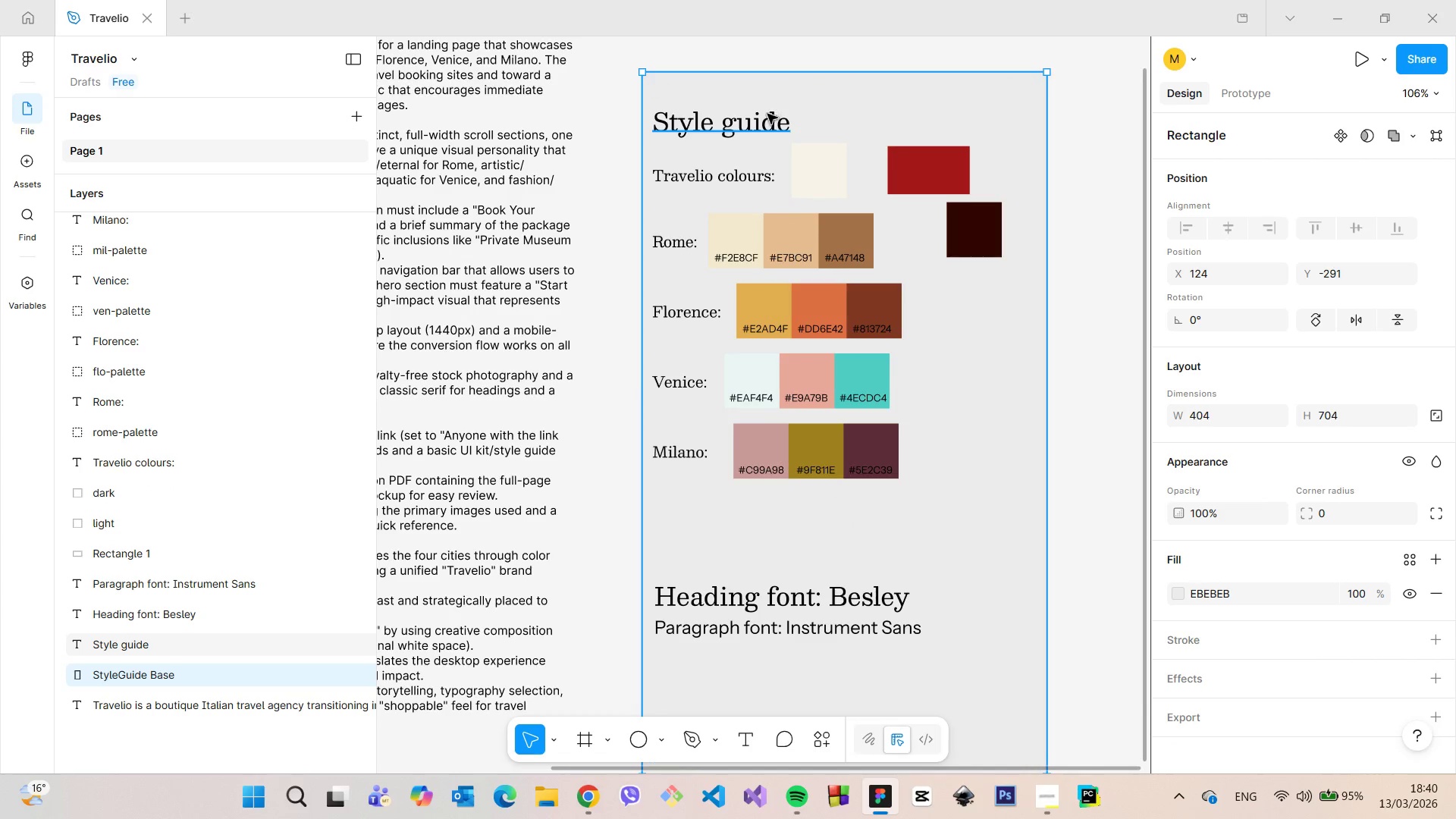 
left_click([767, 114])
 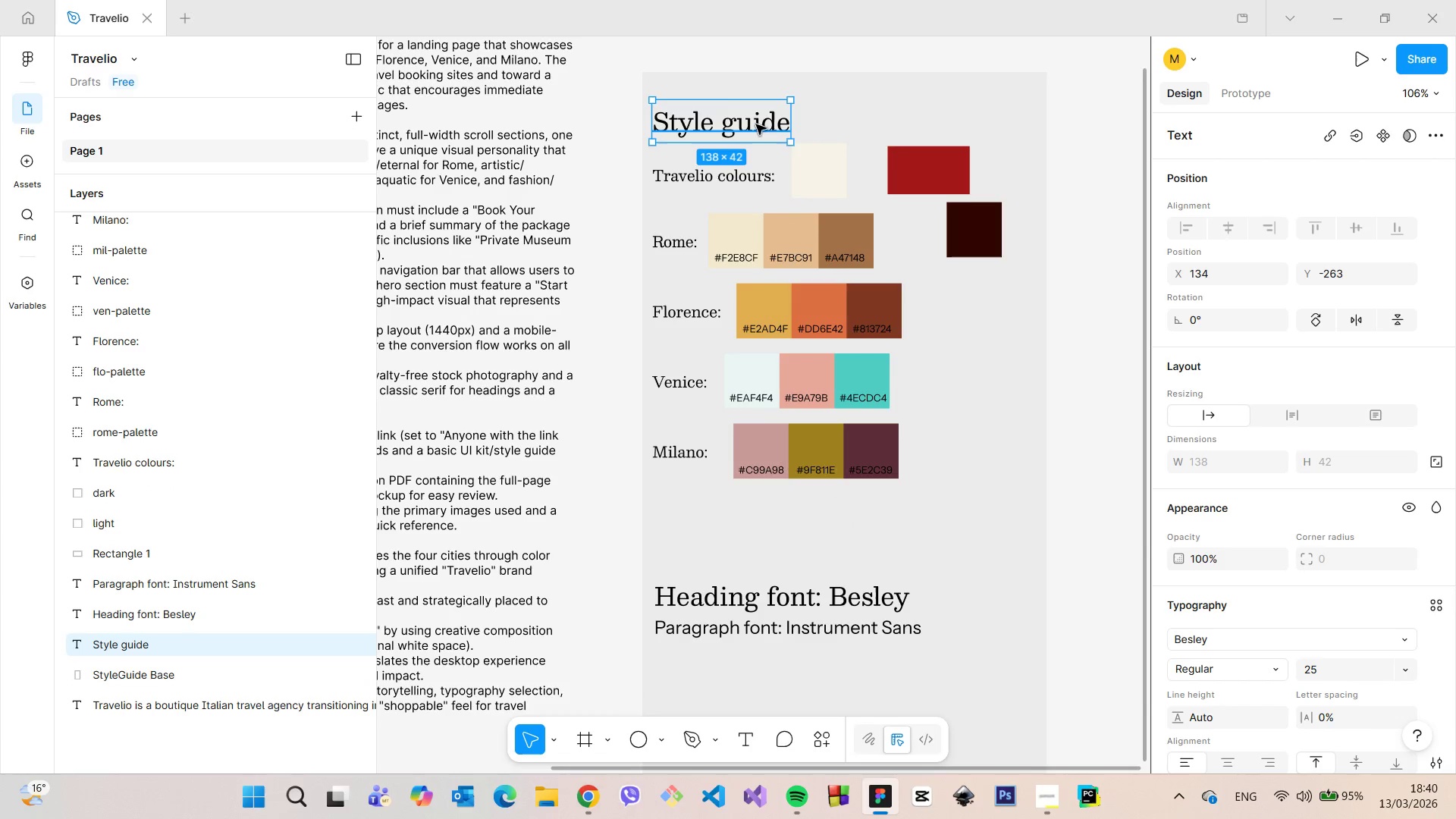 
left_click_drag(start_coordinate=[756, 124], to_coordinate=[755, 104])
 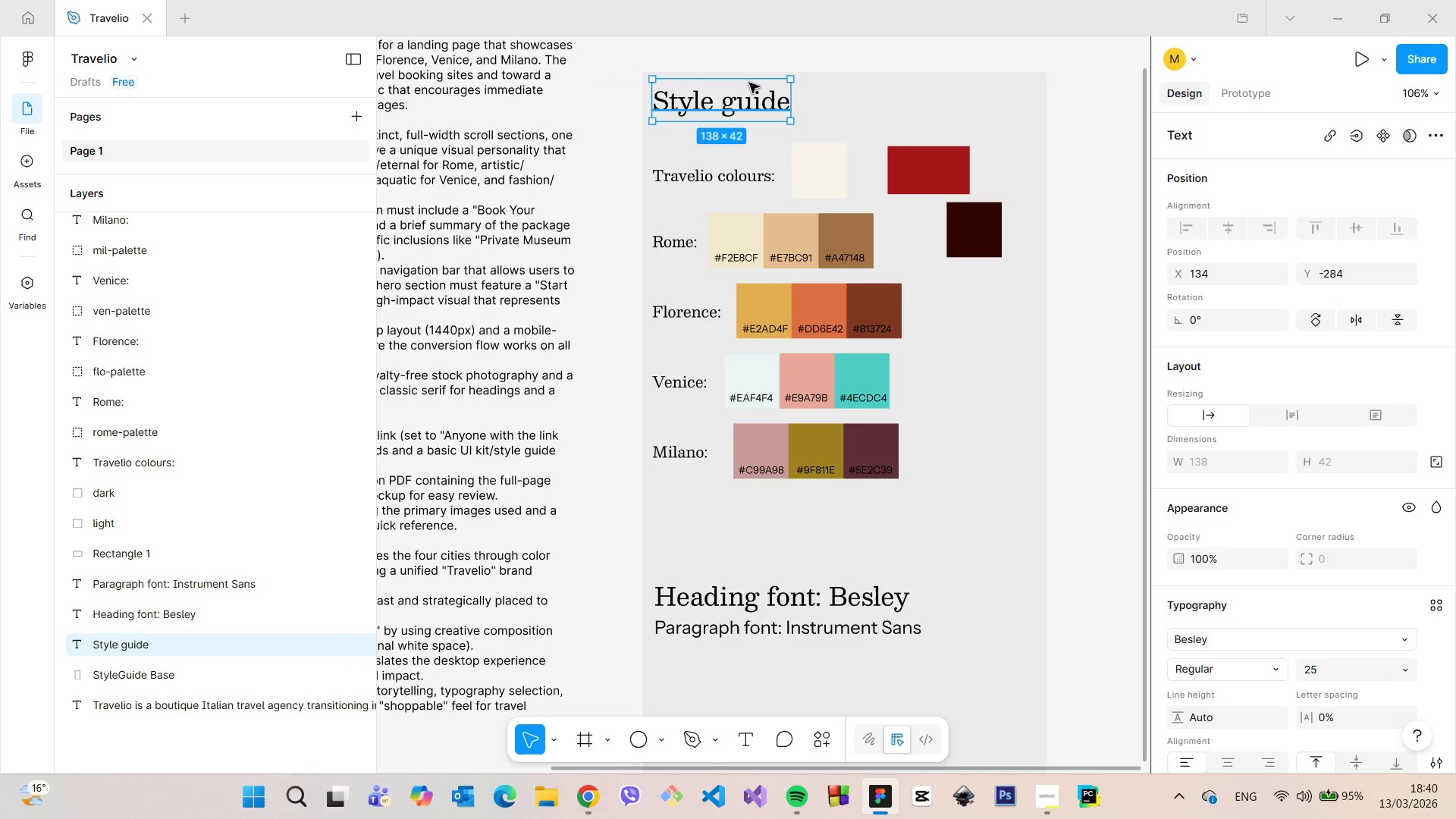 
hold_key(key=AltLeft, duration=0.92)
 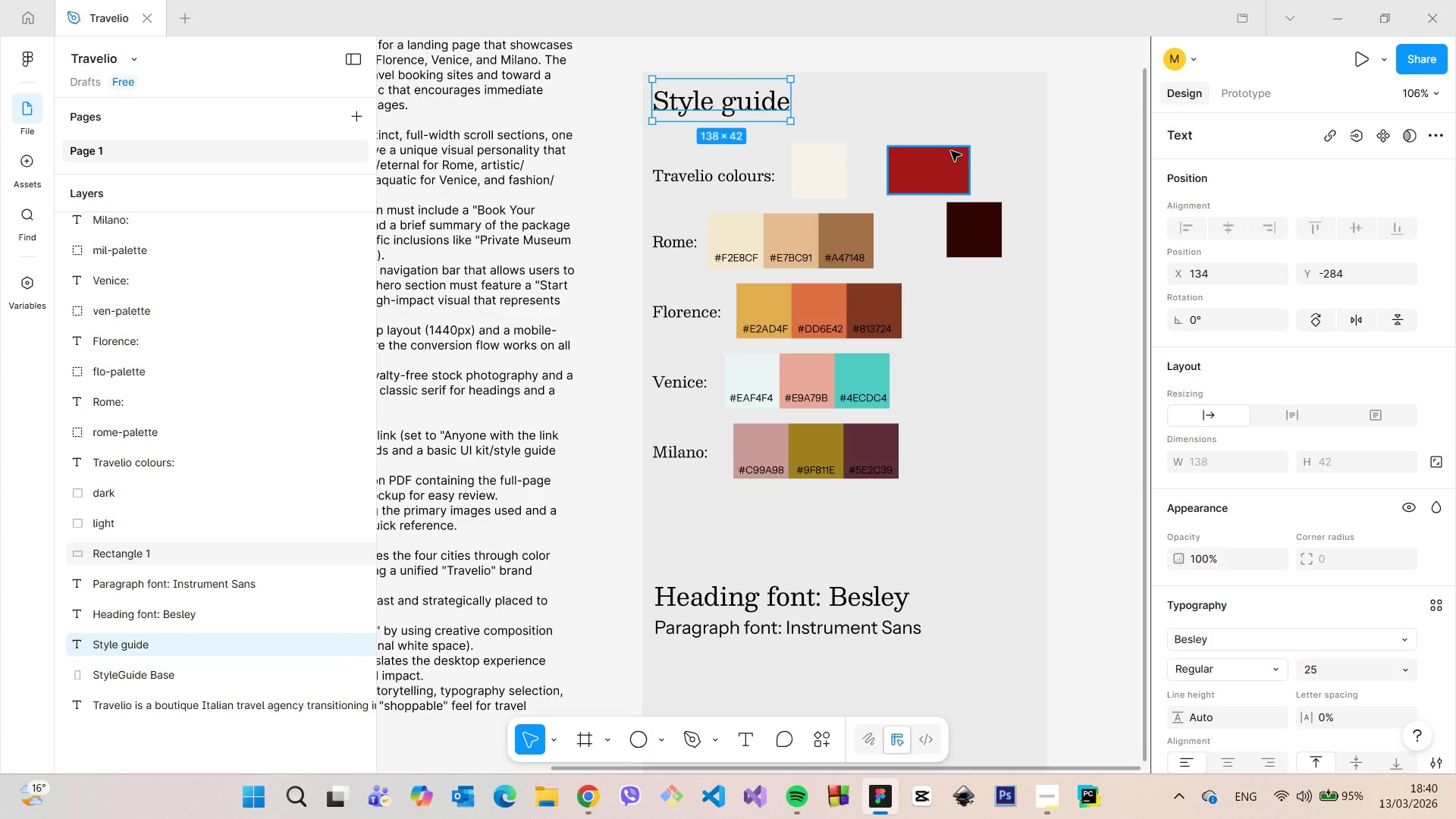 
key(ArrowDown)
 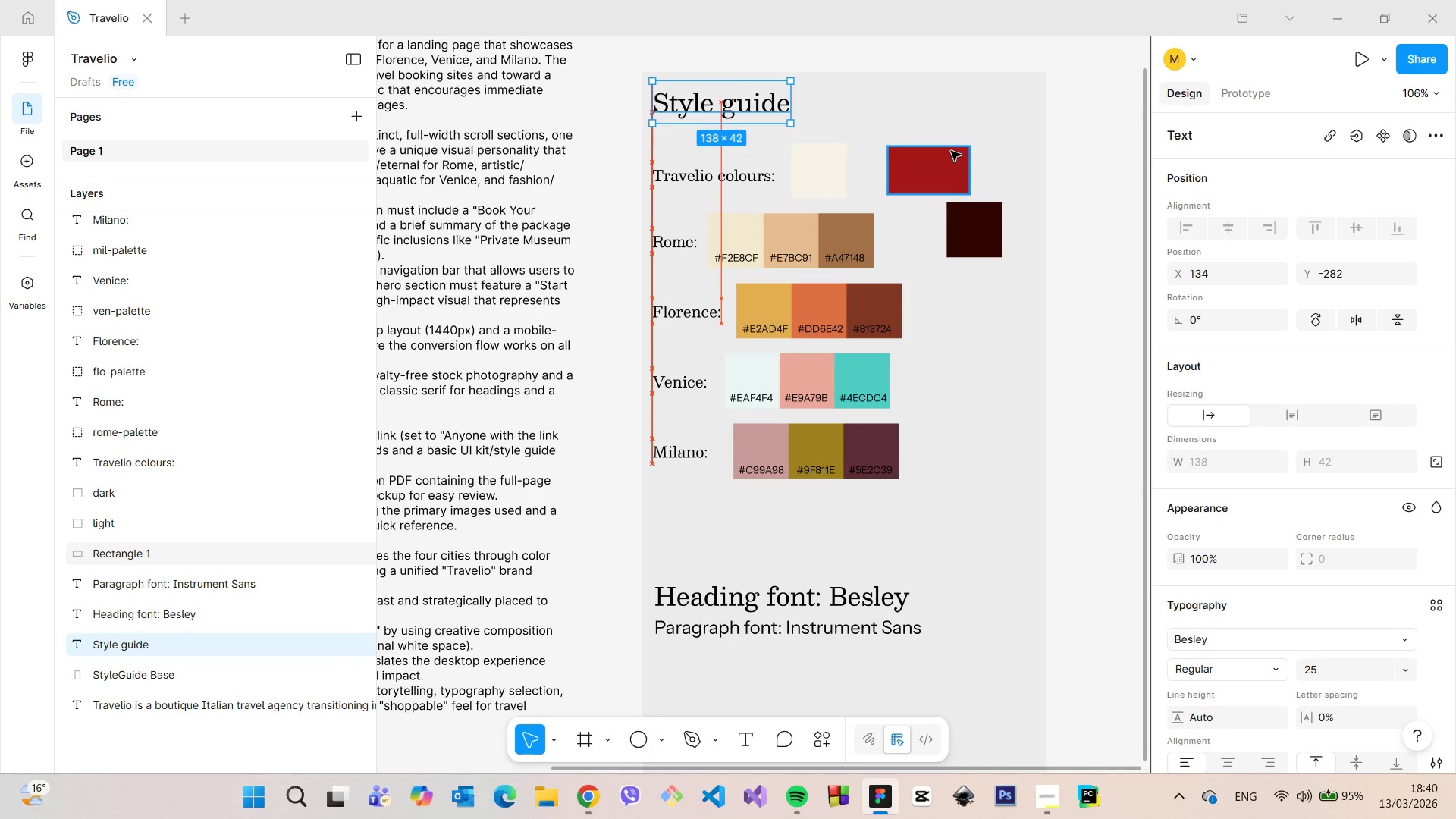 
key(ArrowDown)
 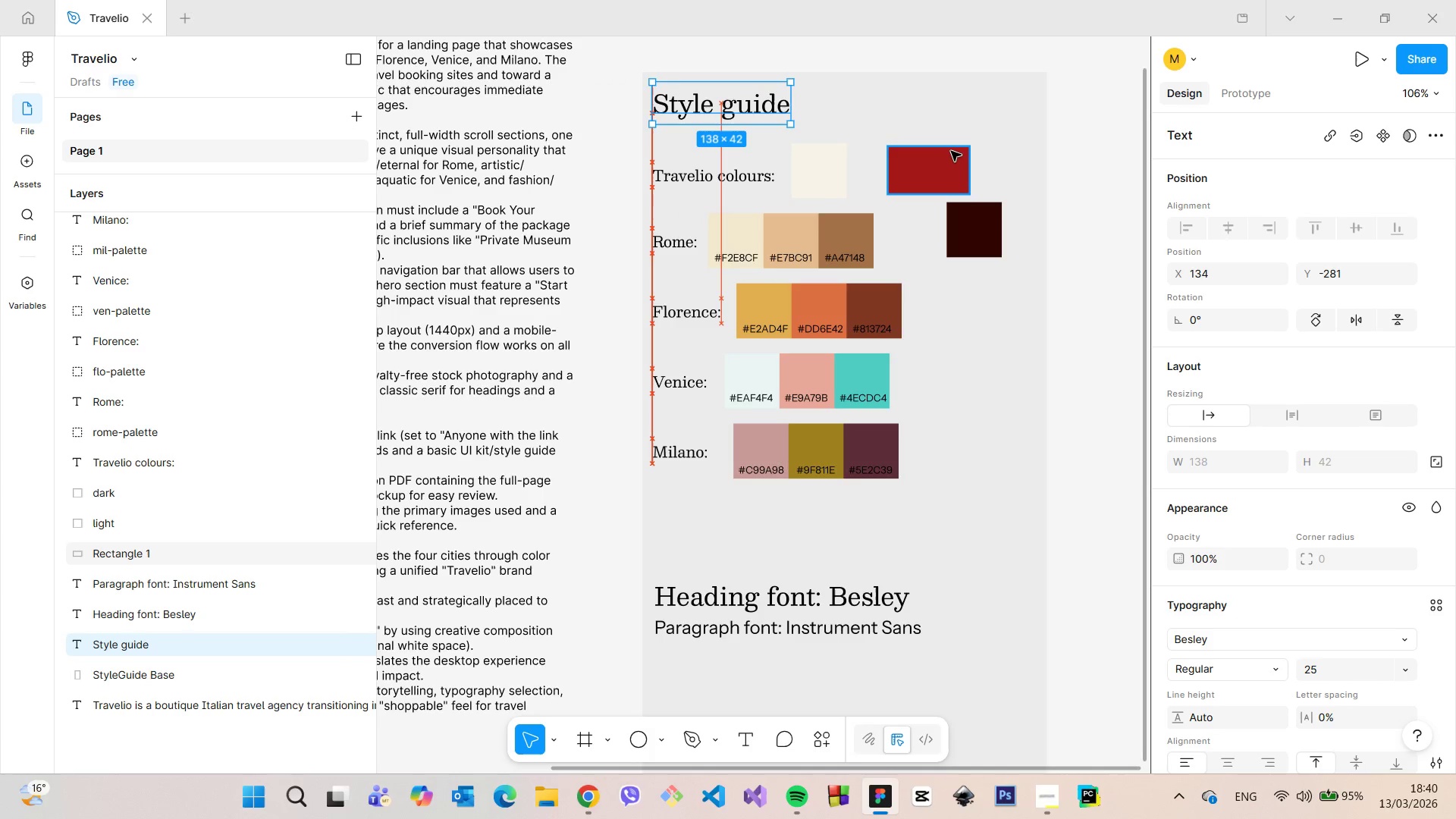 
key(ArrowDown)
 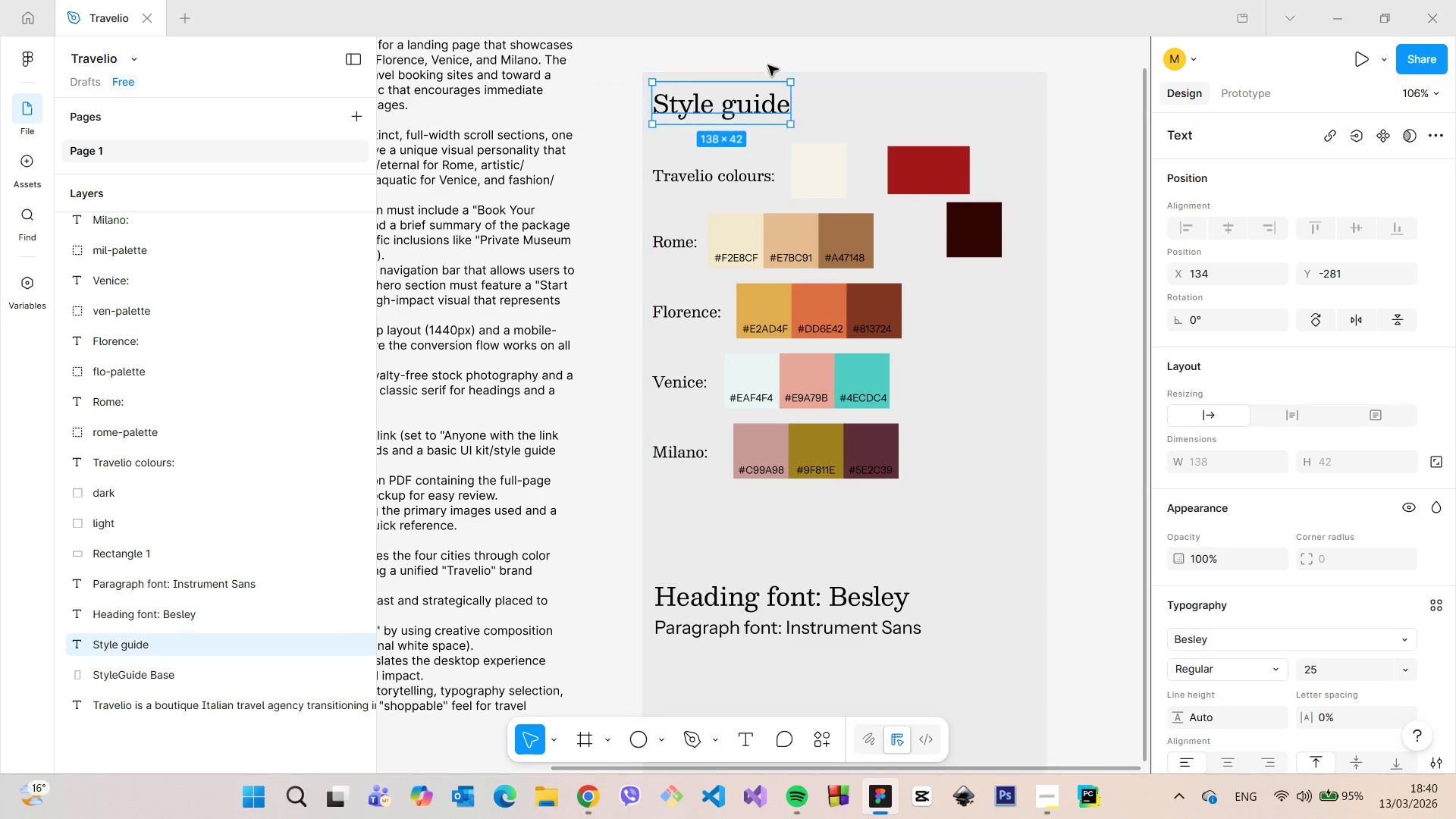 
hold_key(key=AltLeft, duration=0.98)
 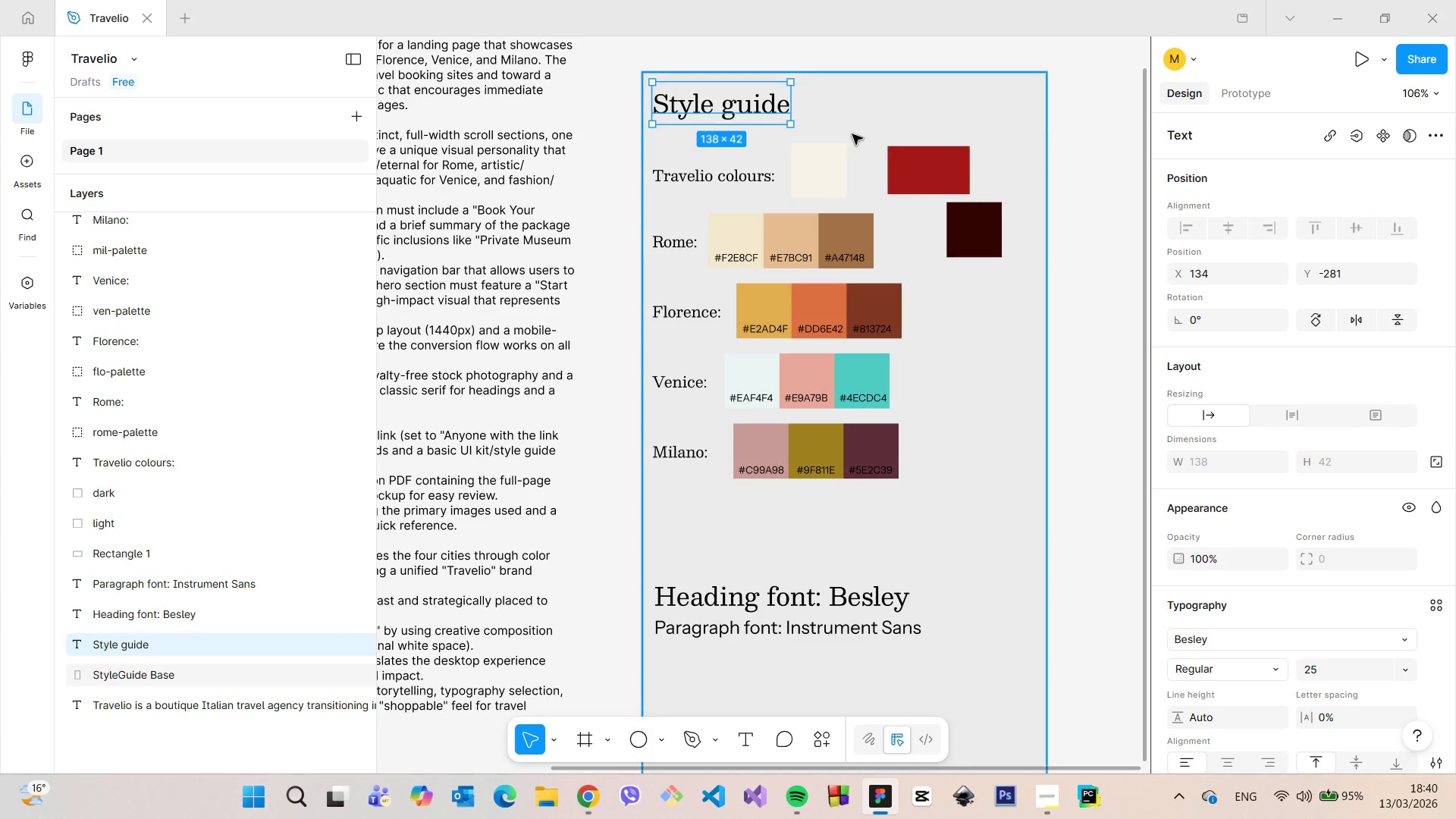 
left_click([1019, 195])
 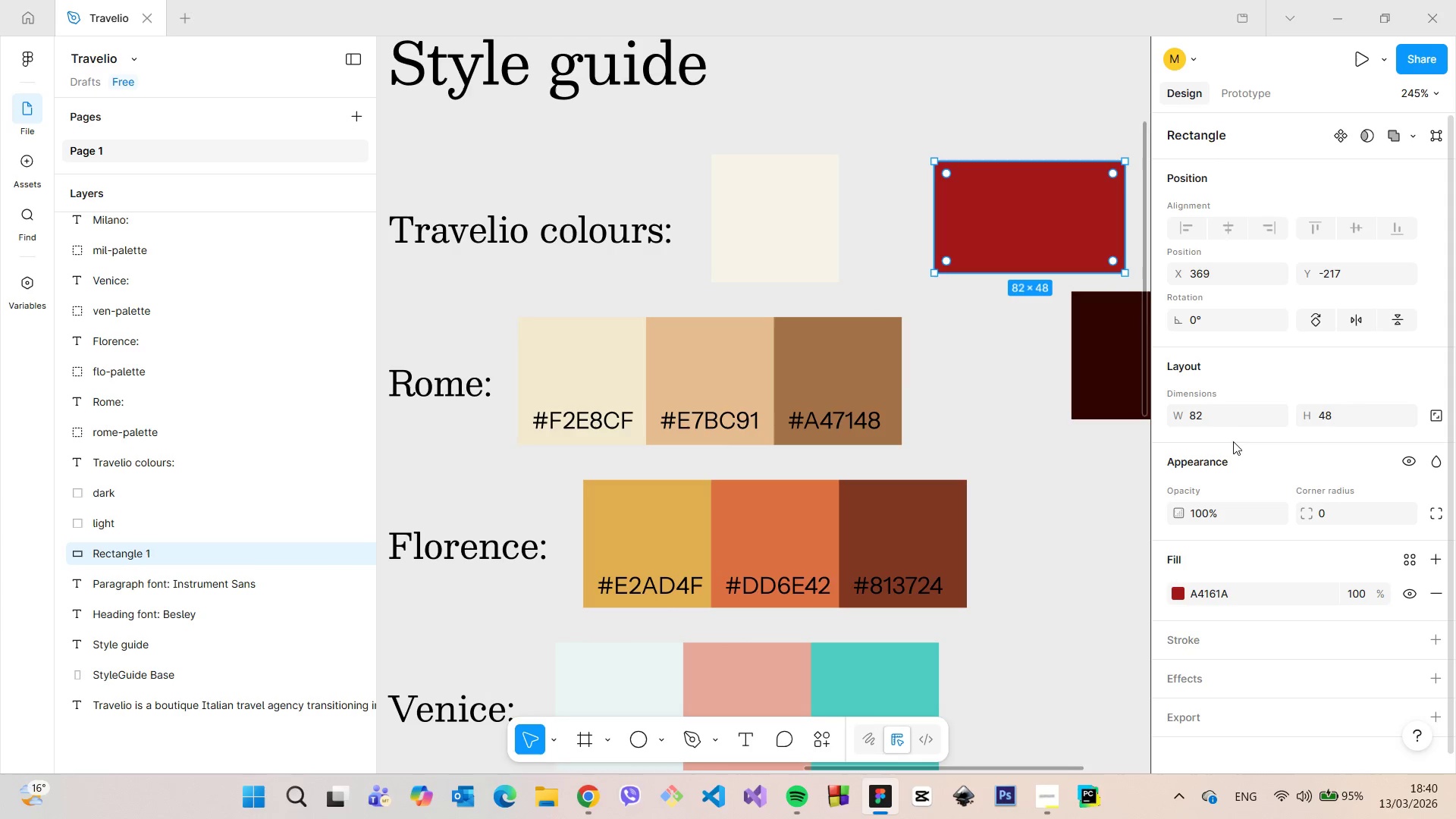 
scroll: coordinate [852, 134], scroll_direction: up, amount: 6.0
 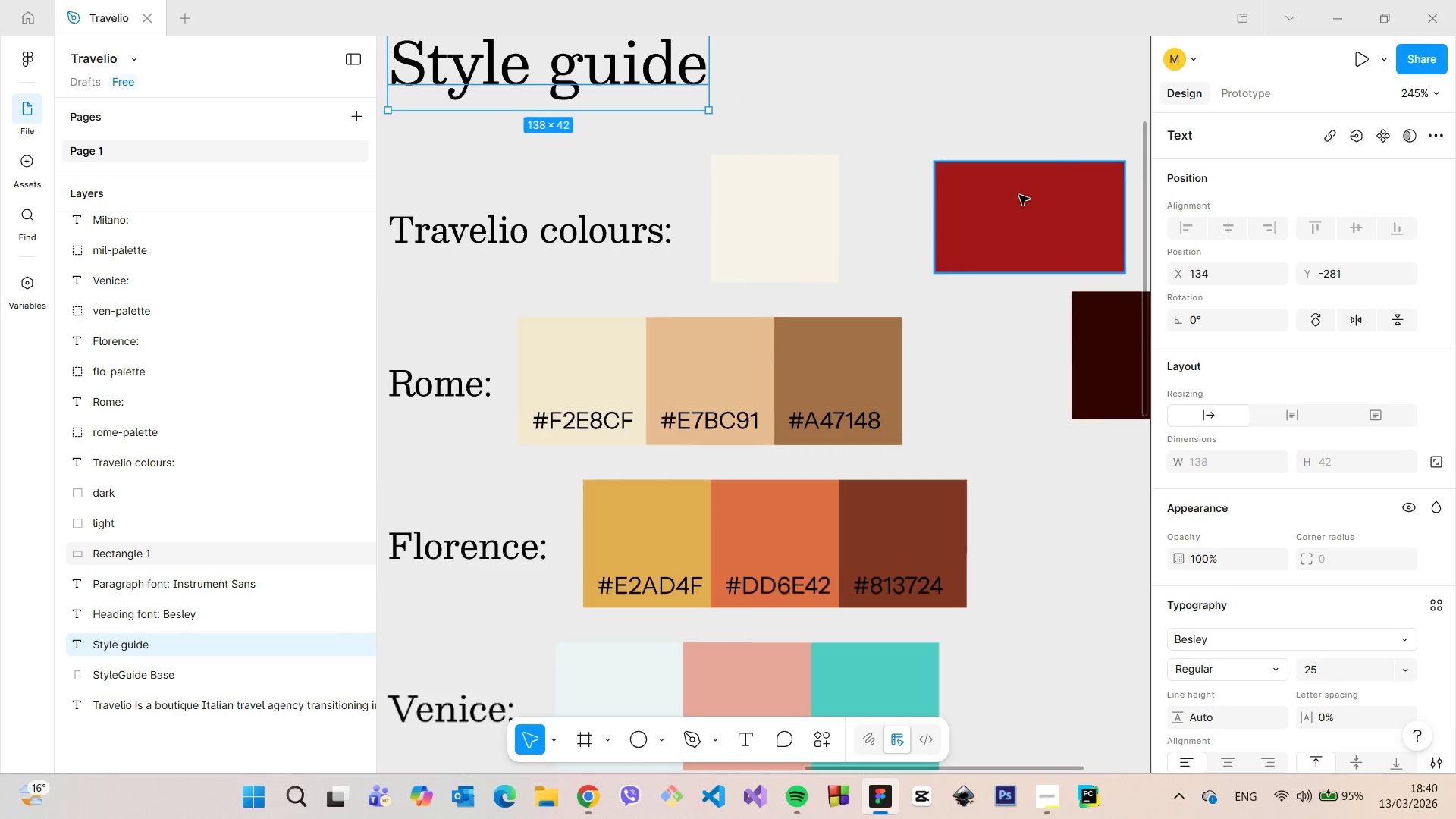 
left_click([1228, 419])
 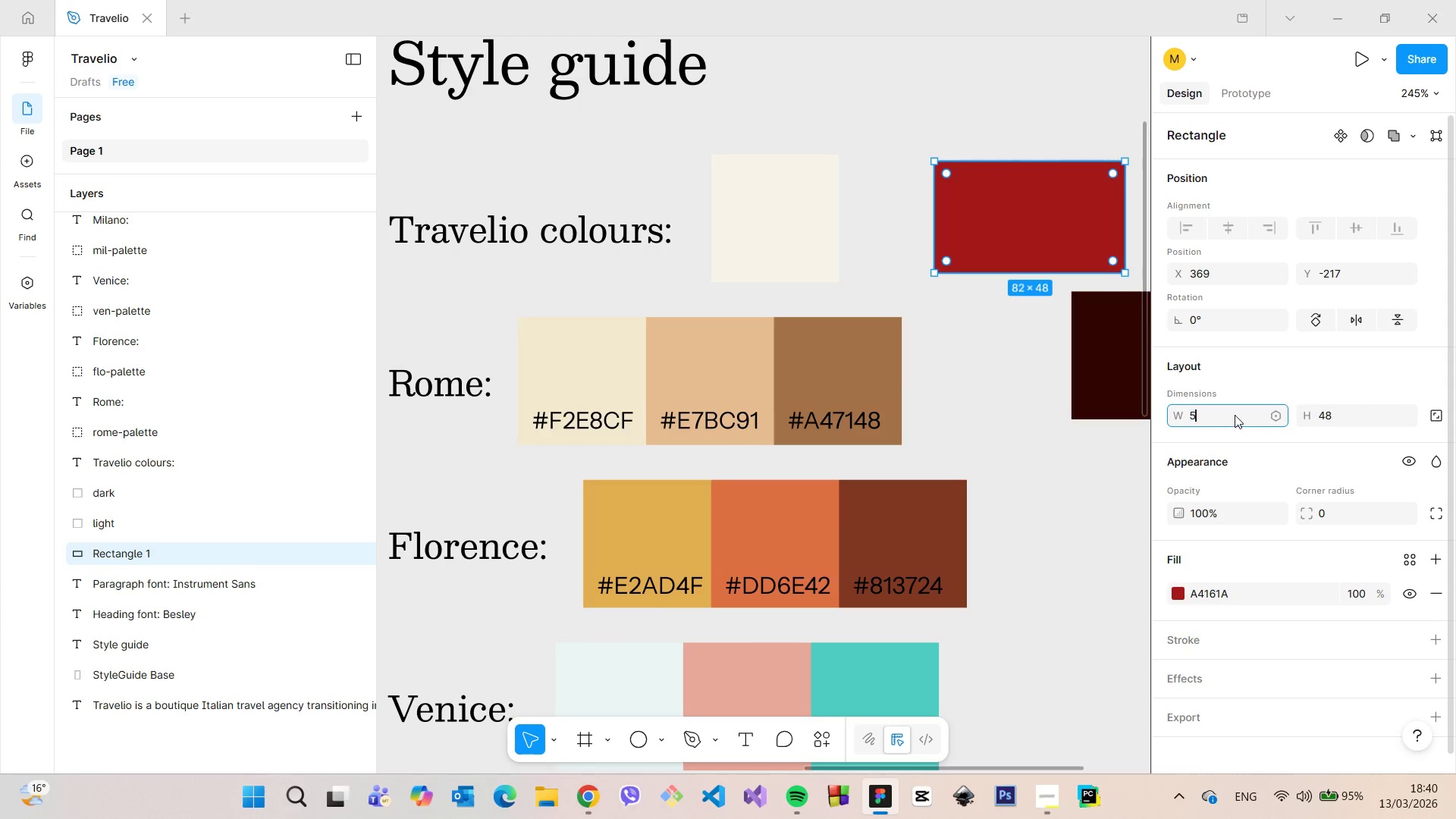 
key(5)
 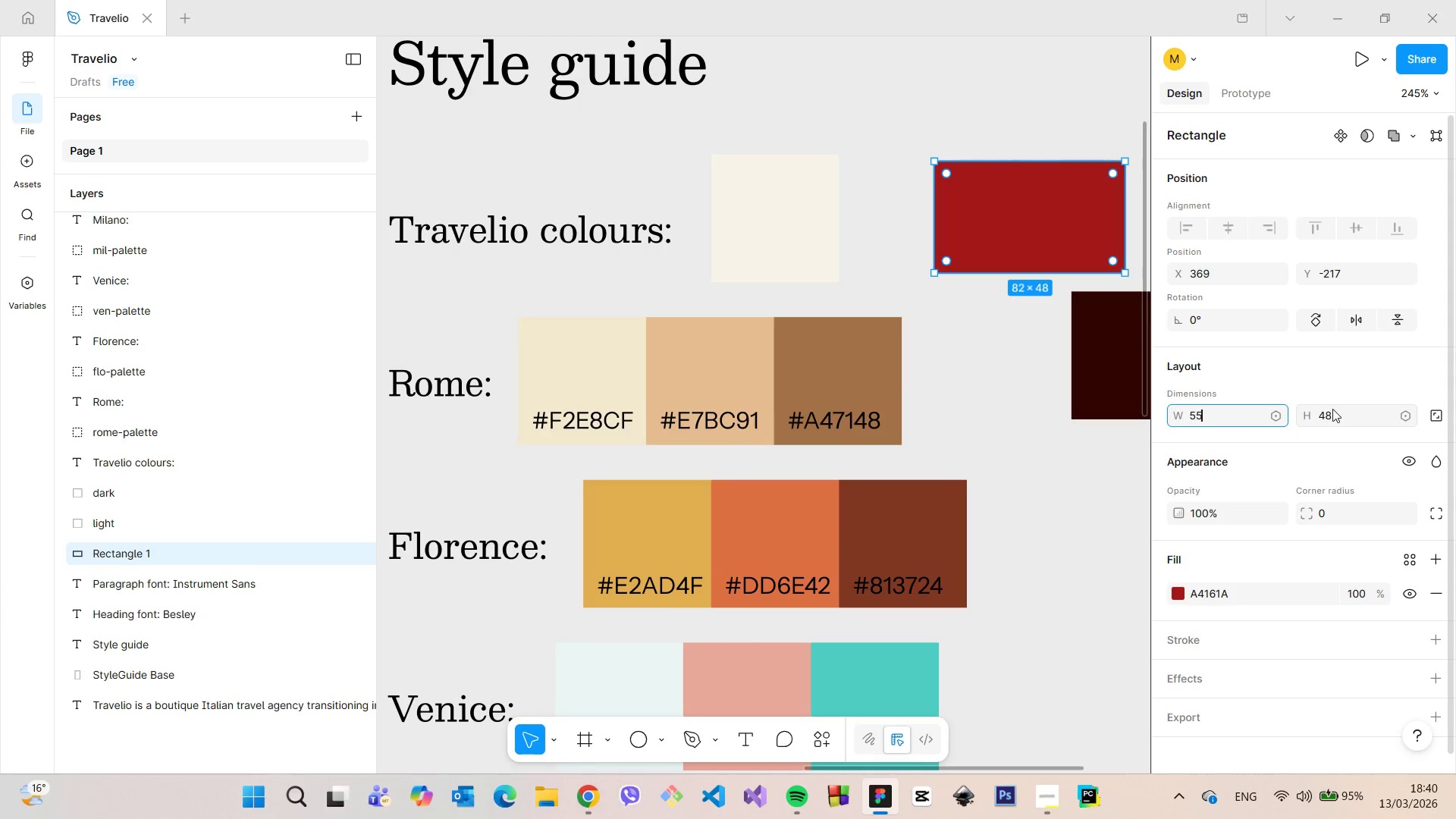 
key(5)
 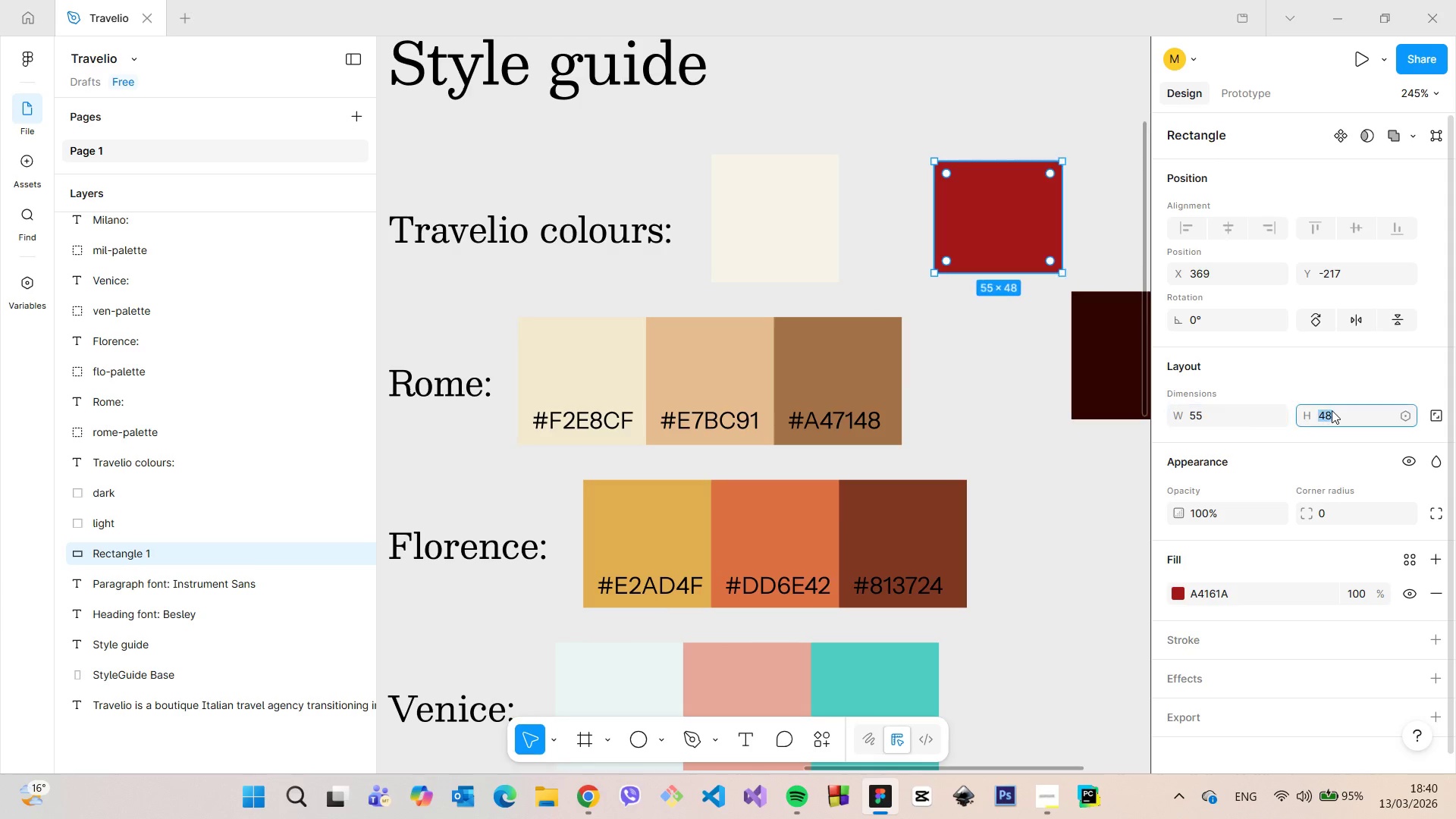 
left_click([1332, 410])
 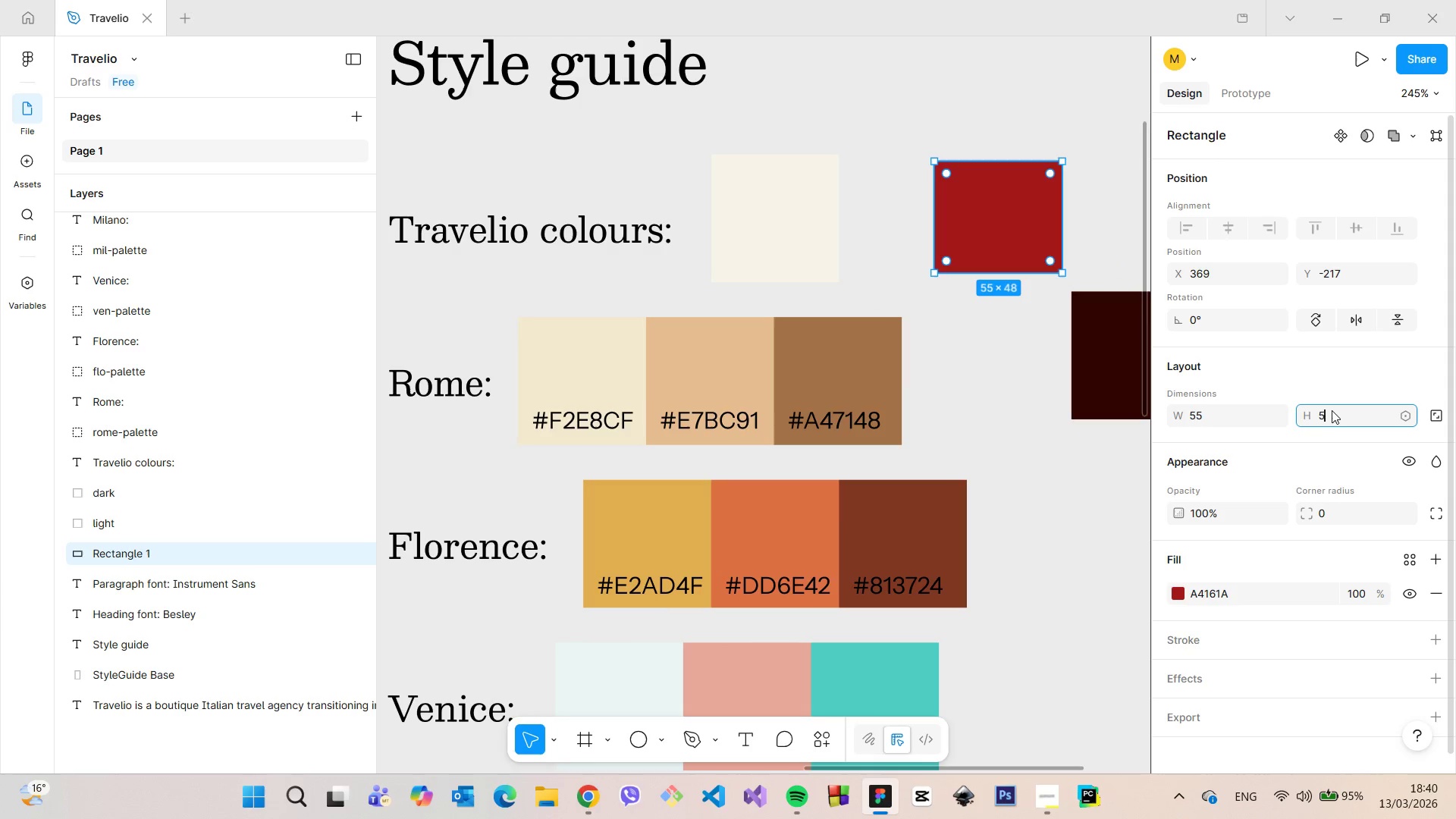 
type(55)
 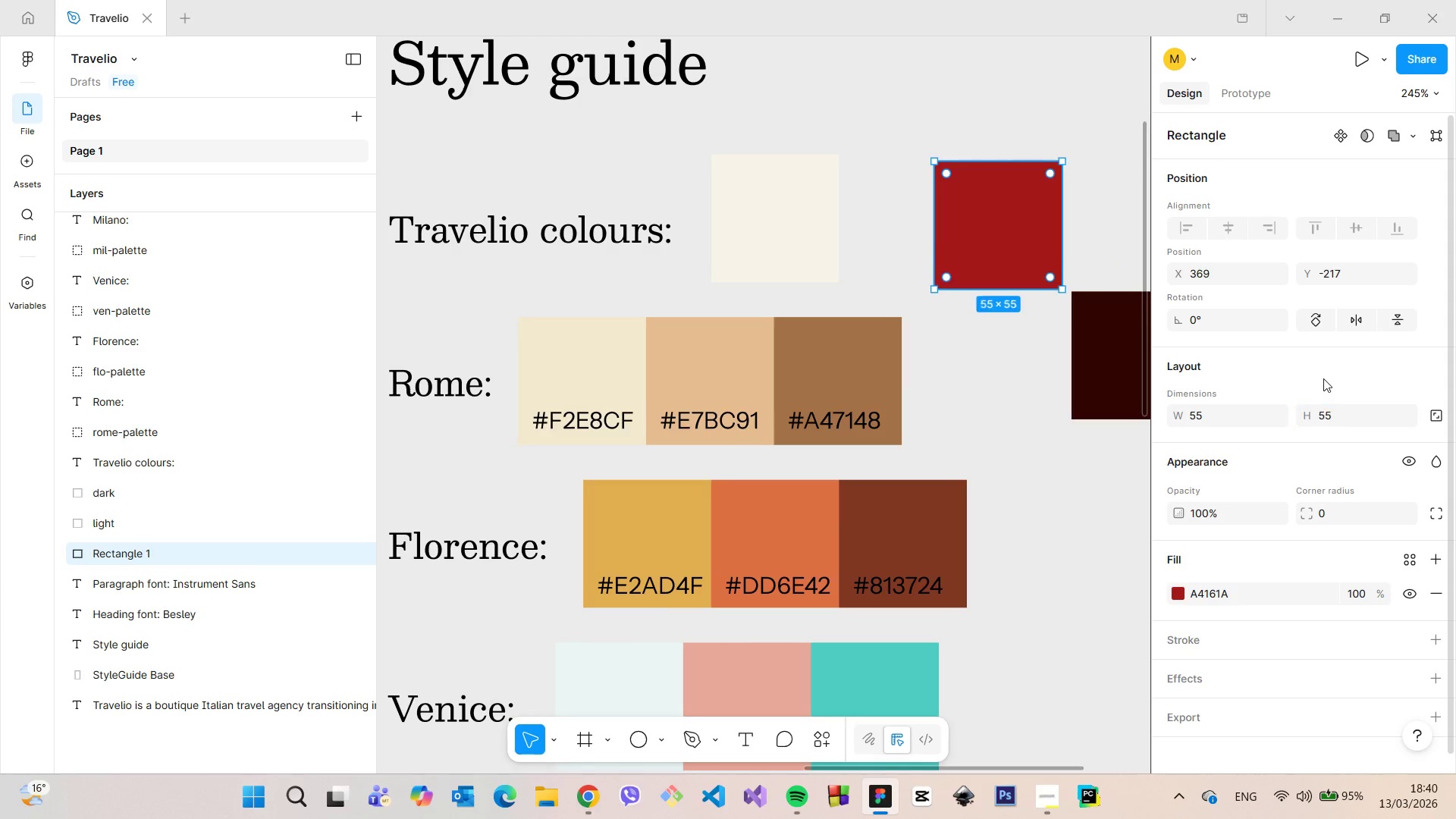 
left_click([1325, 380])
 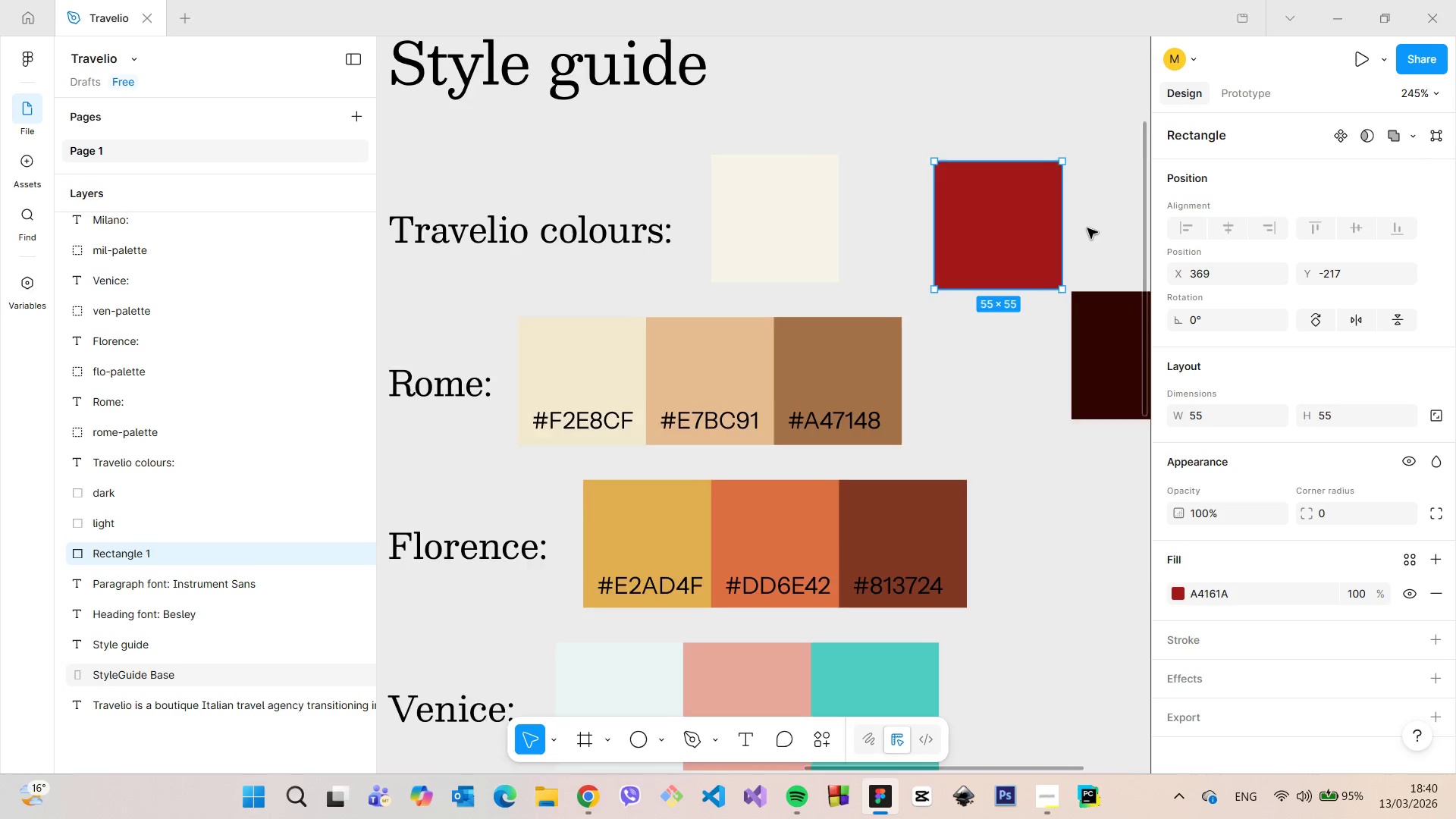 
scroll: coordinate [1087, 228], scroll_direction: down, amount: 7.0
 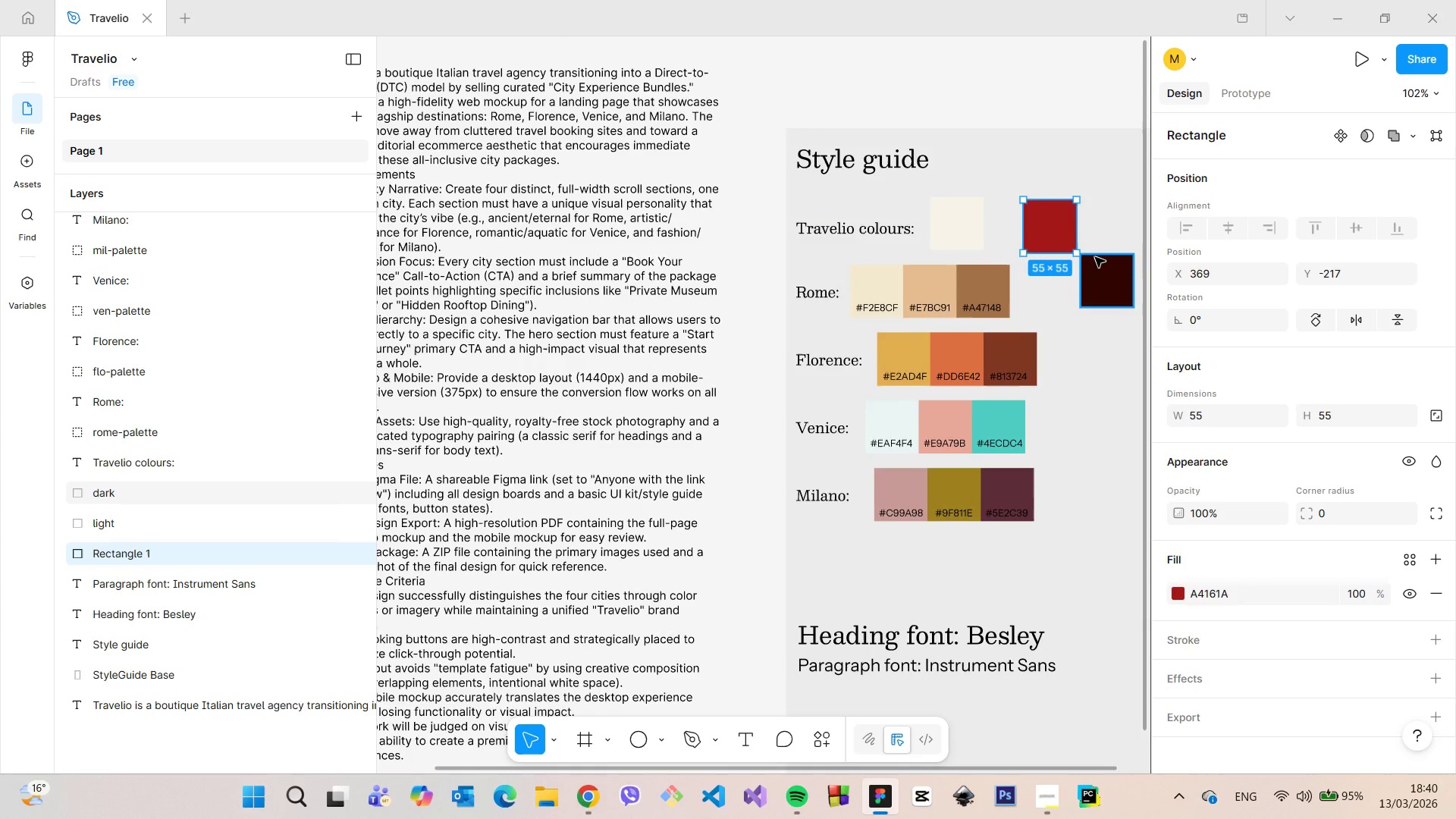 
left_click([1095, 256])
 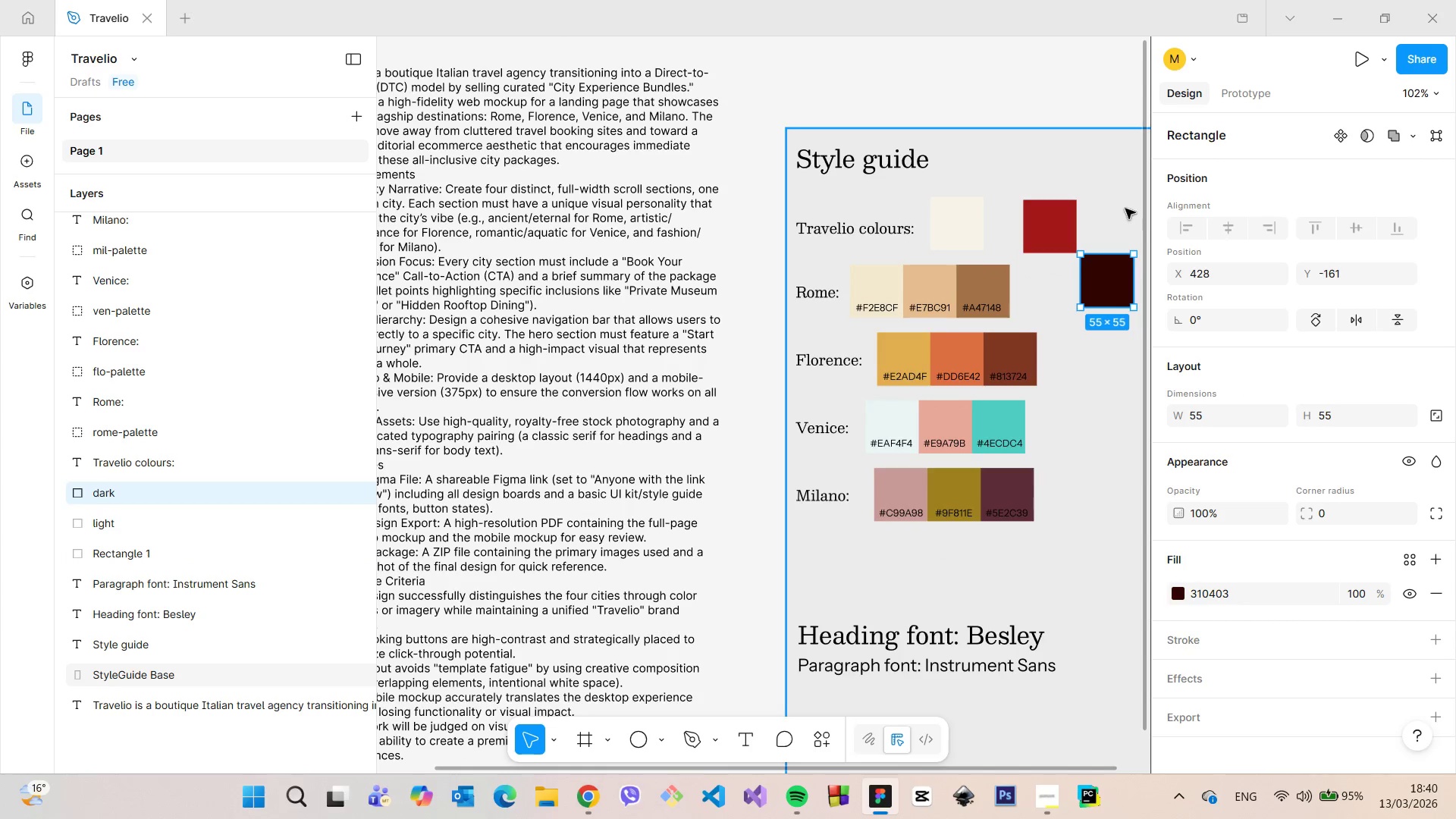 
scroll: coordinate [1106, 194], scroll_direction: up, amount: 5.0
 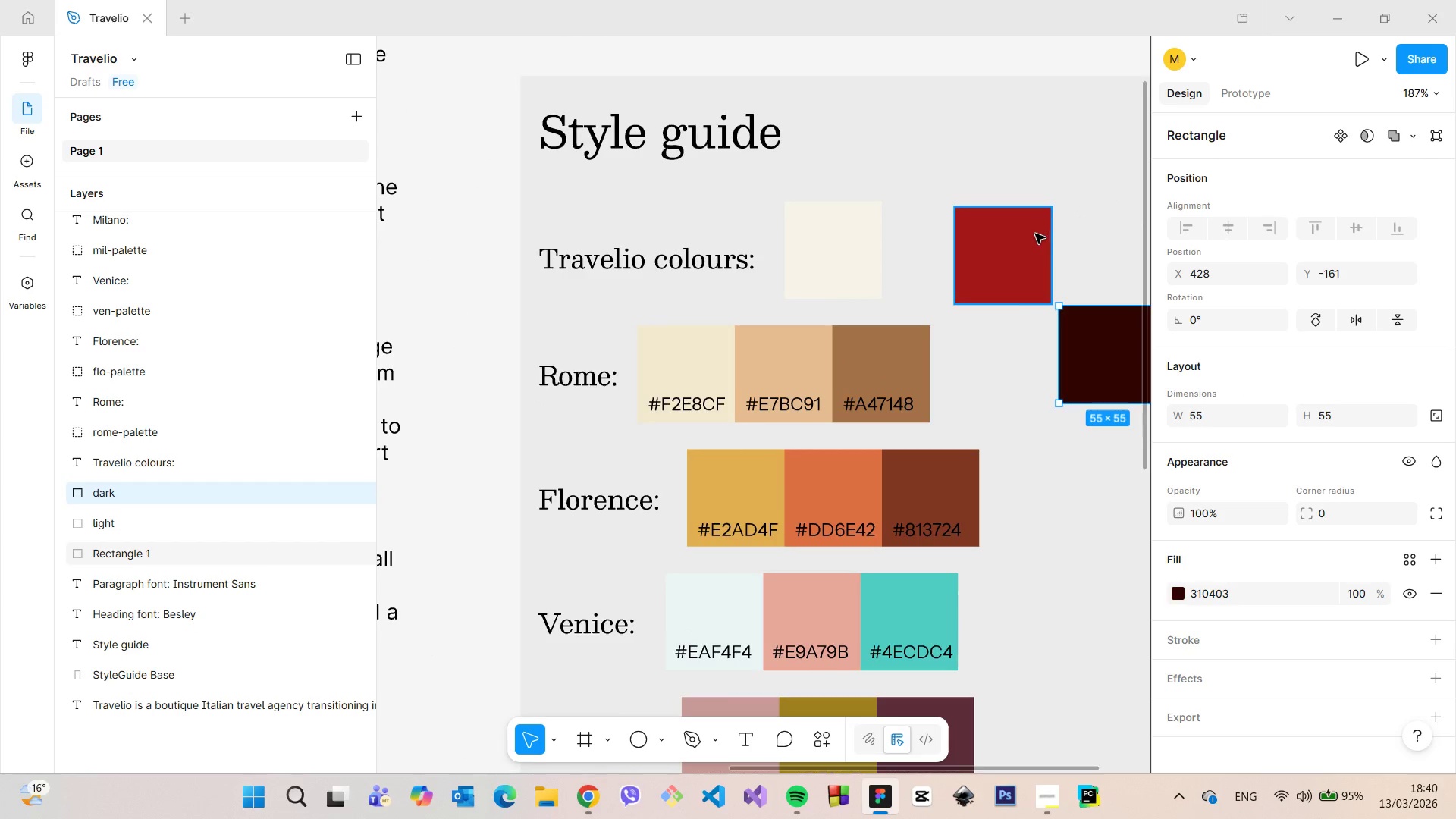 
left_click([1035, 234])
 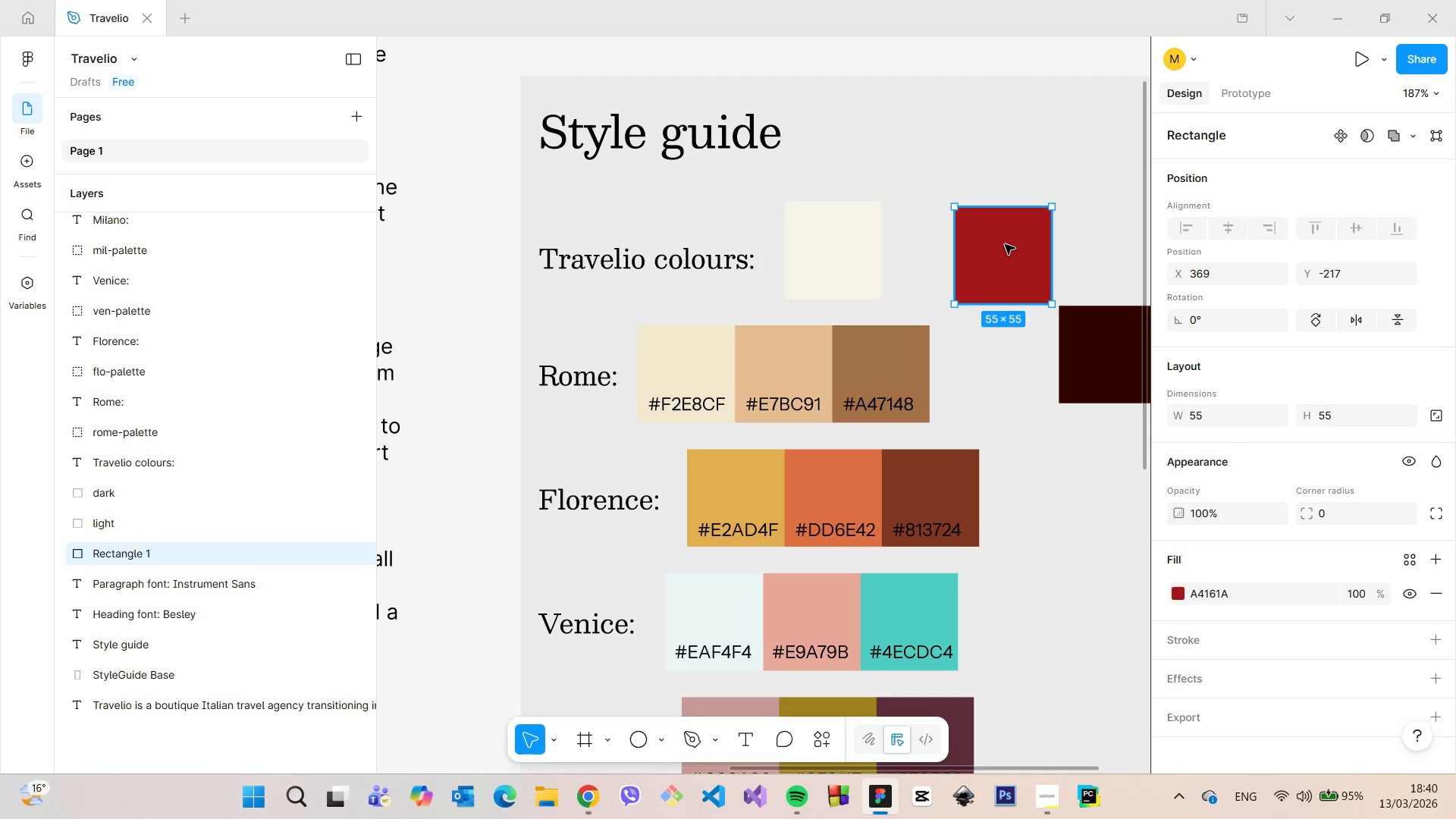 
left_click_drag(start_coordinate=[1007, 244], to_coordinate=[935, 242])
 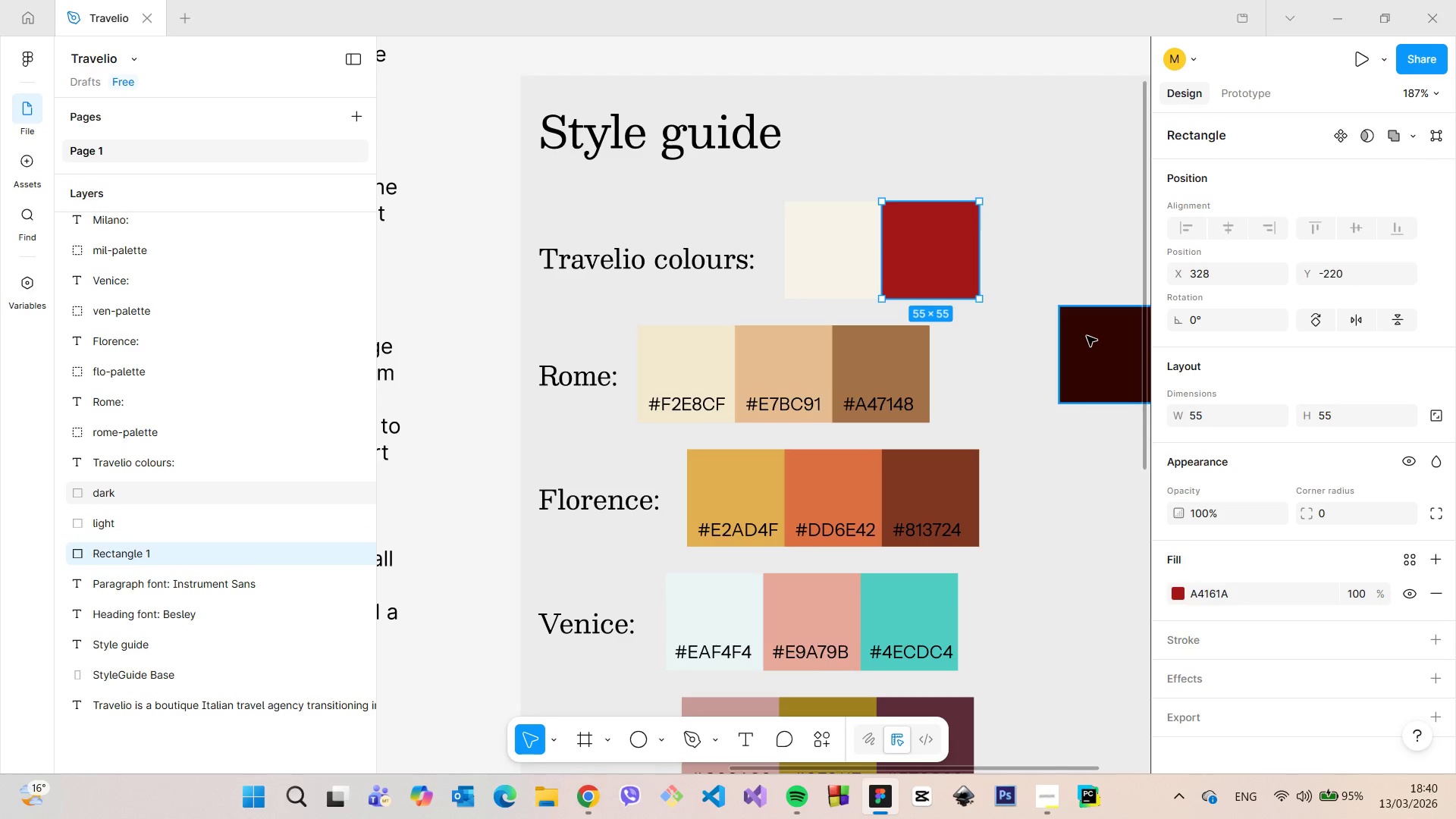 
left_click([1087, 336])
 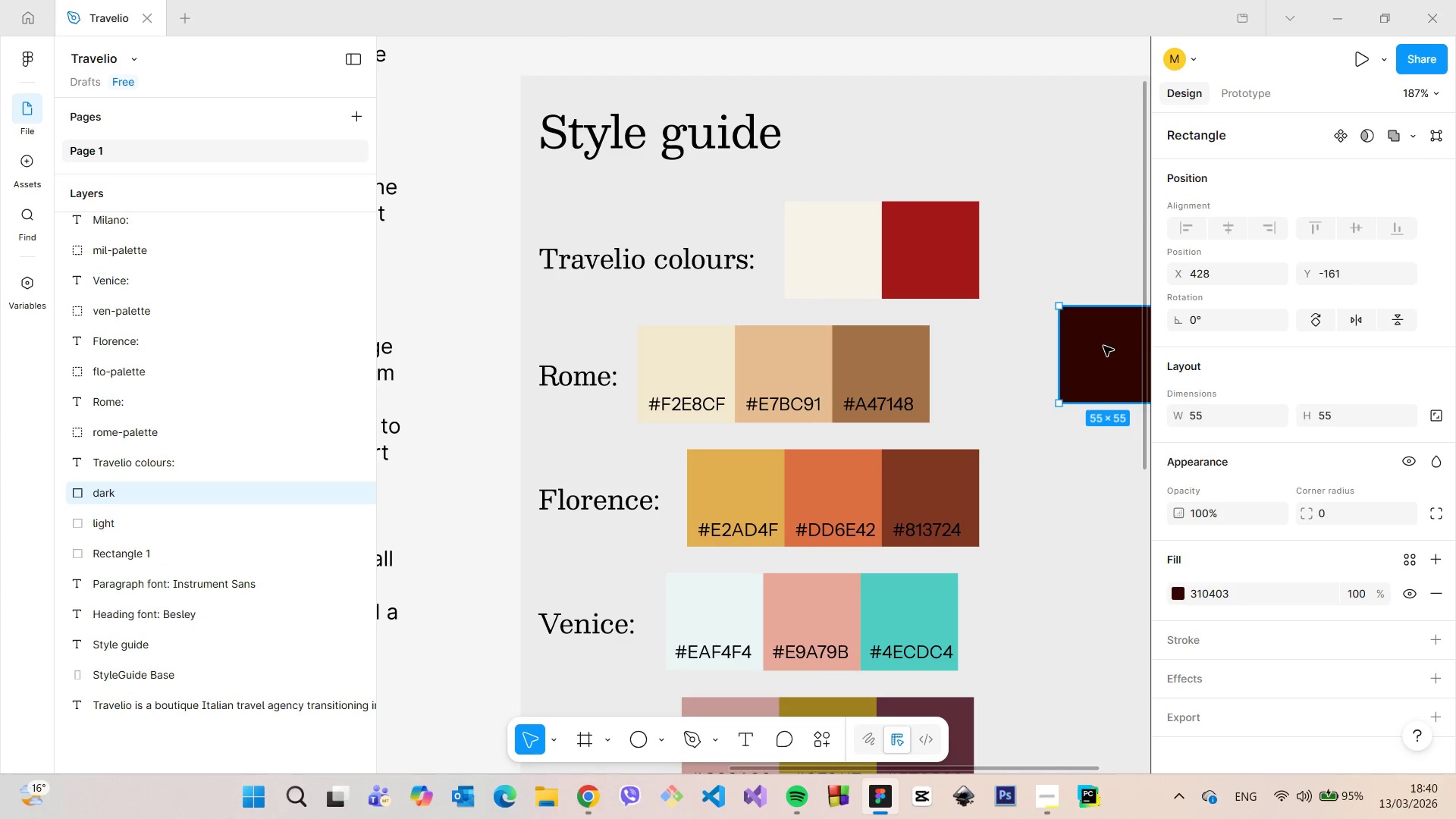 
left_click_drag(start_coordinate=[1103, 346], to_coordinate=[1028, 244])
 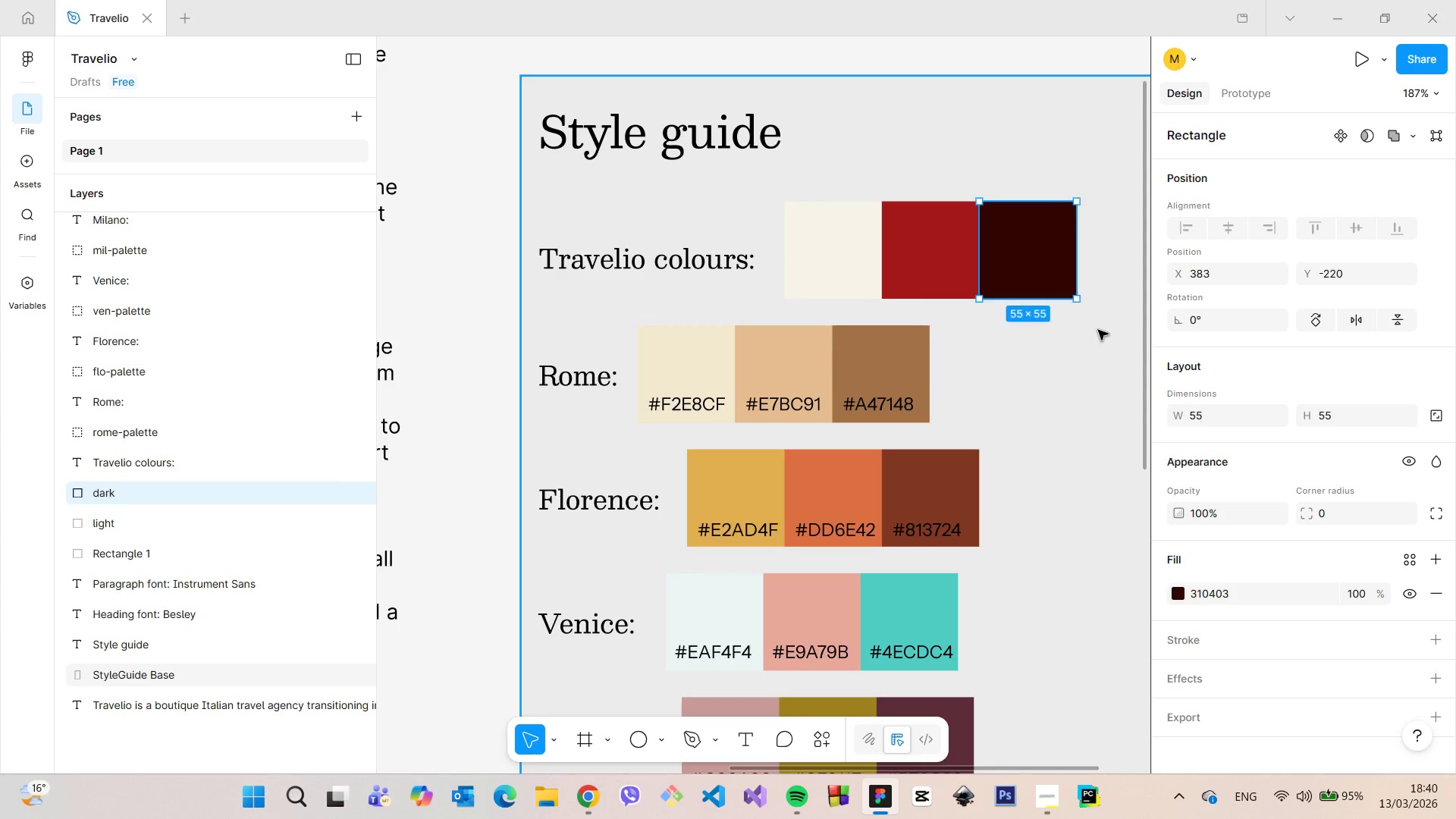 
left_click([1098, 330])
 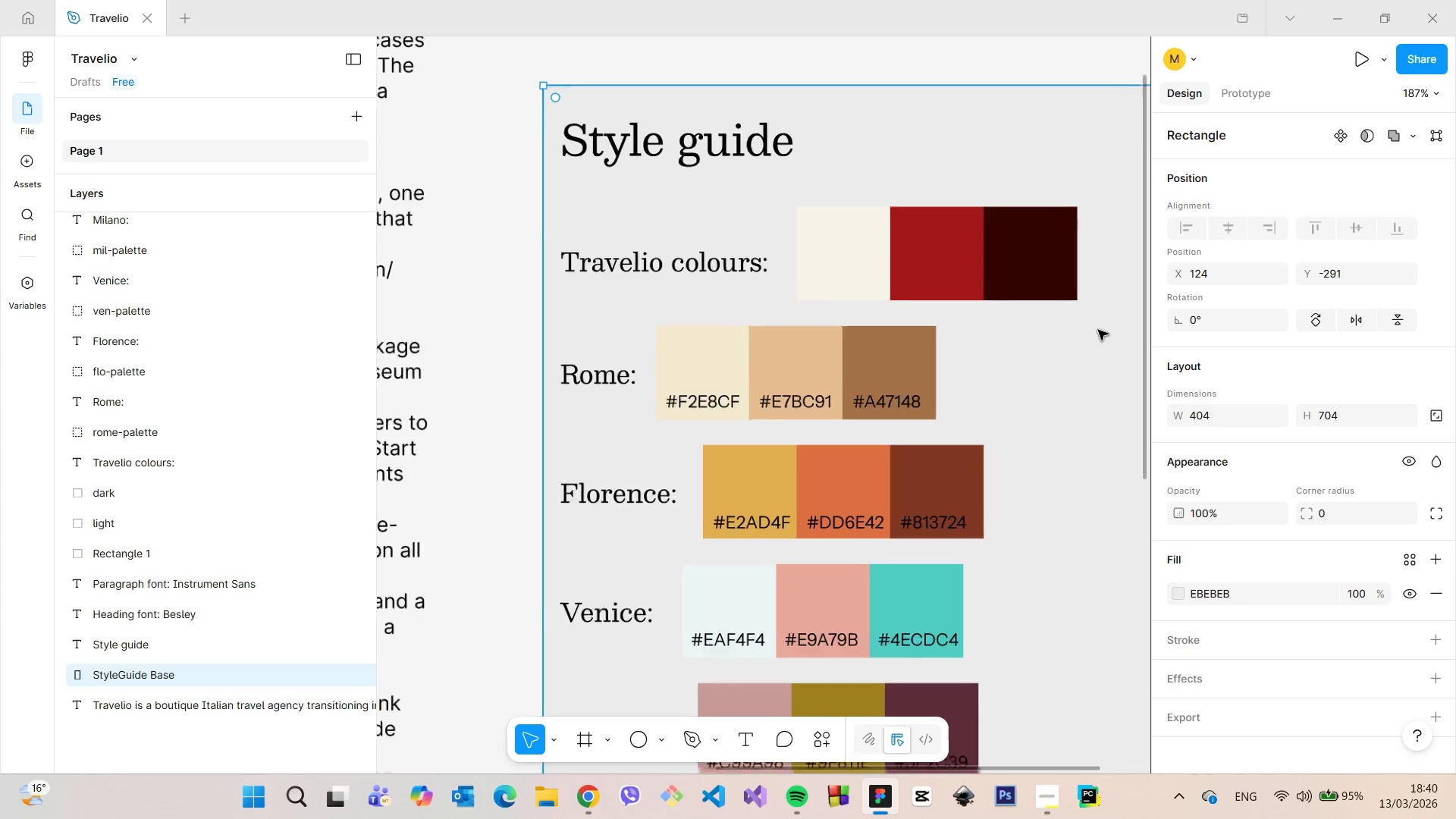 
scroll: coordinate [1098, 330], scroll_direction: down, amount: 6.0
 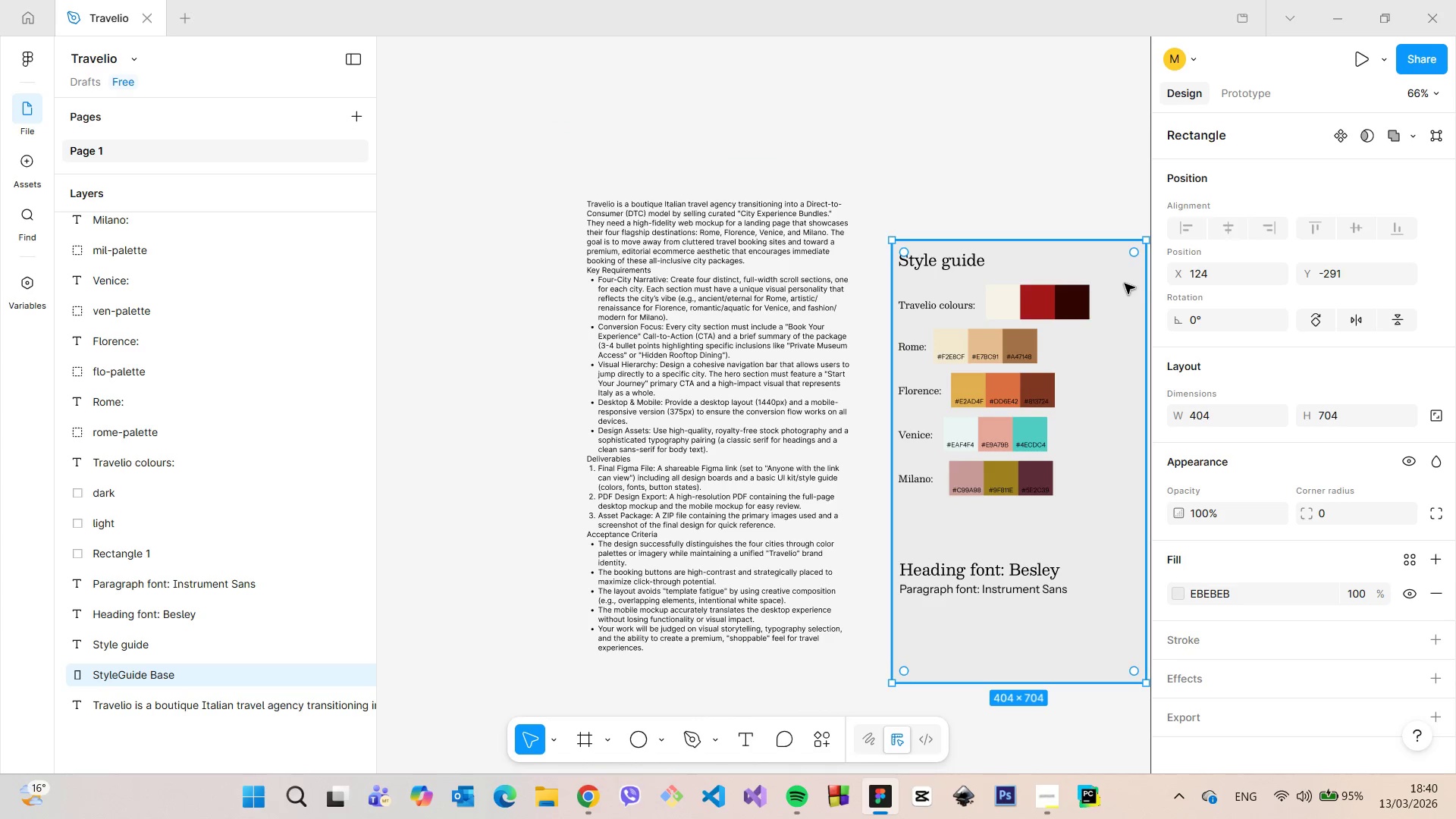 
scroll: coordinate [1124, 283], scroll_direction: up, amount: 8.0
 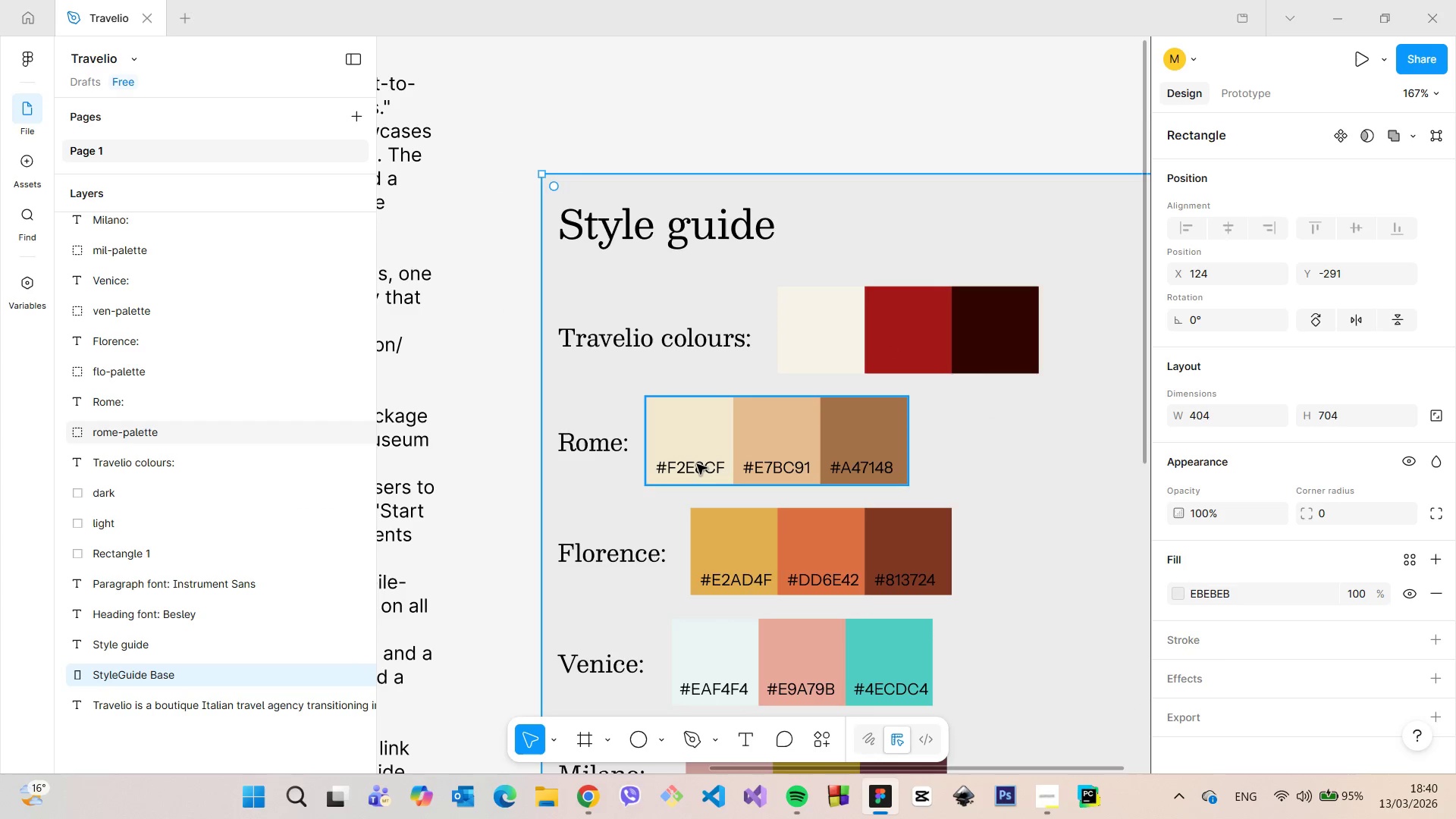 
double_click([697, 464])
 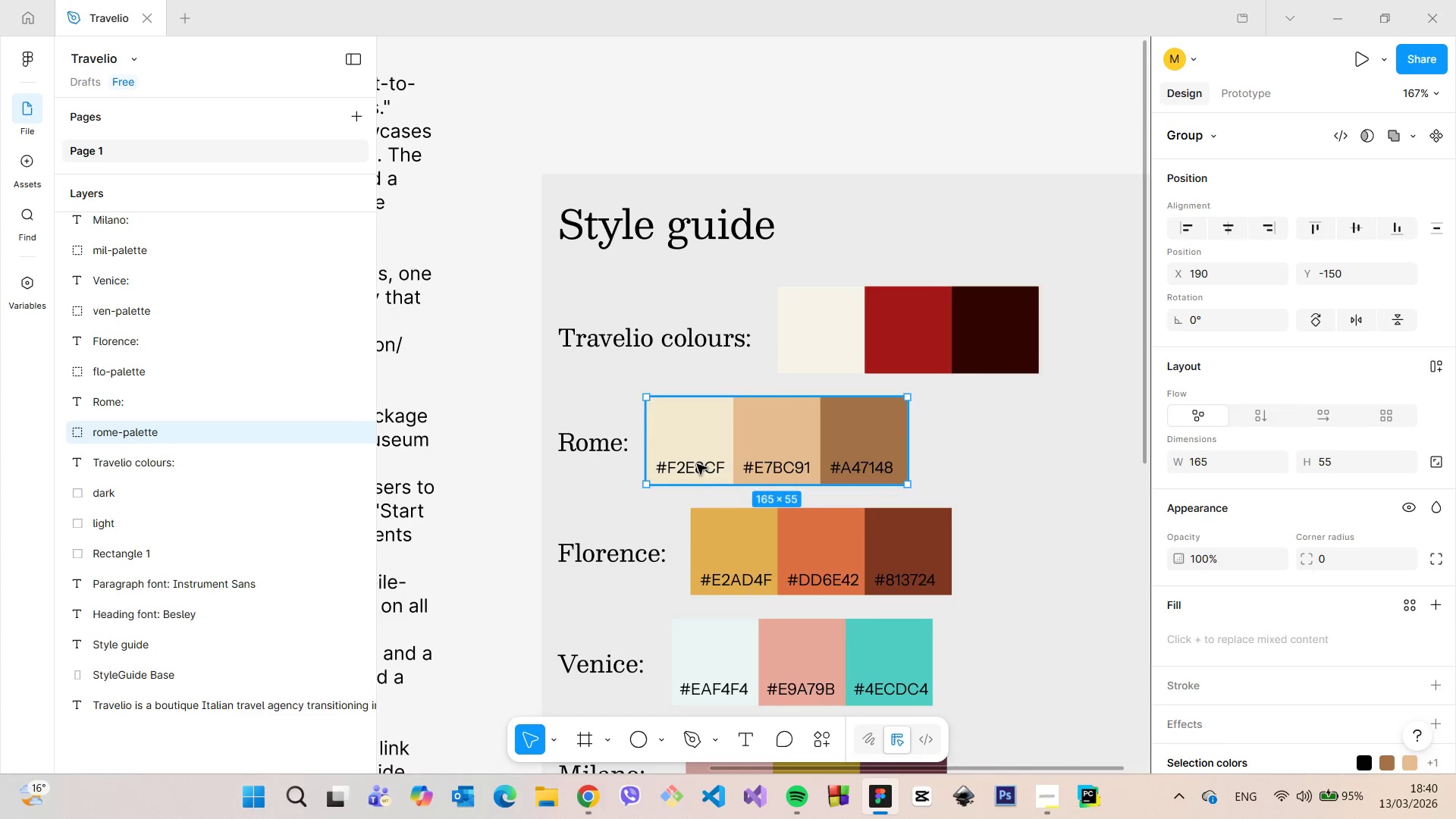 
triple_click([697, 464])
 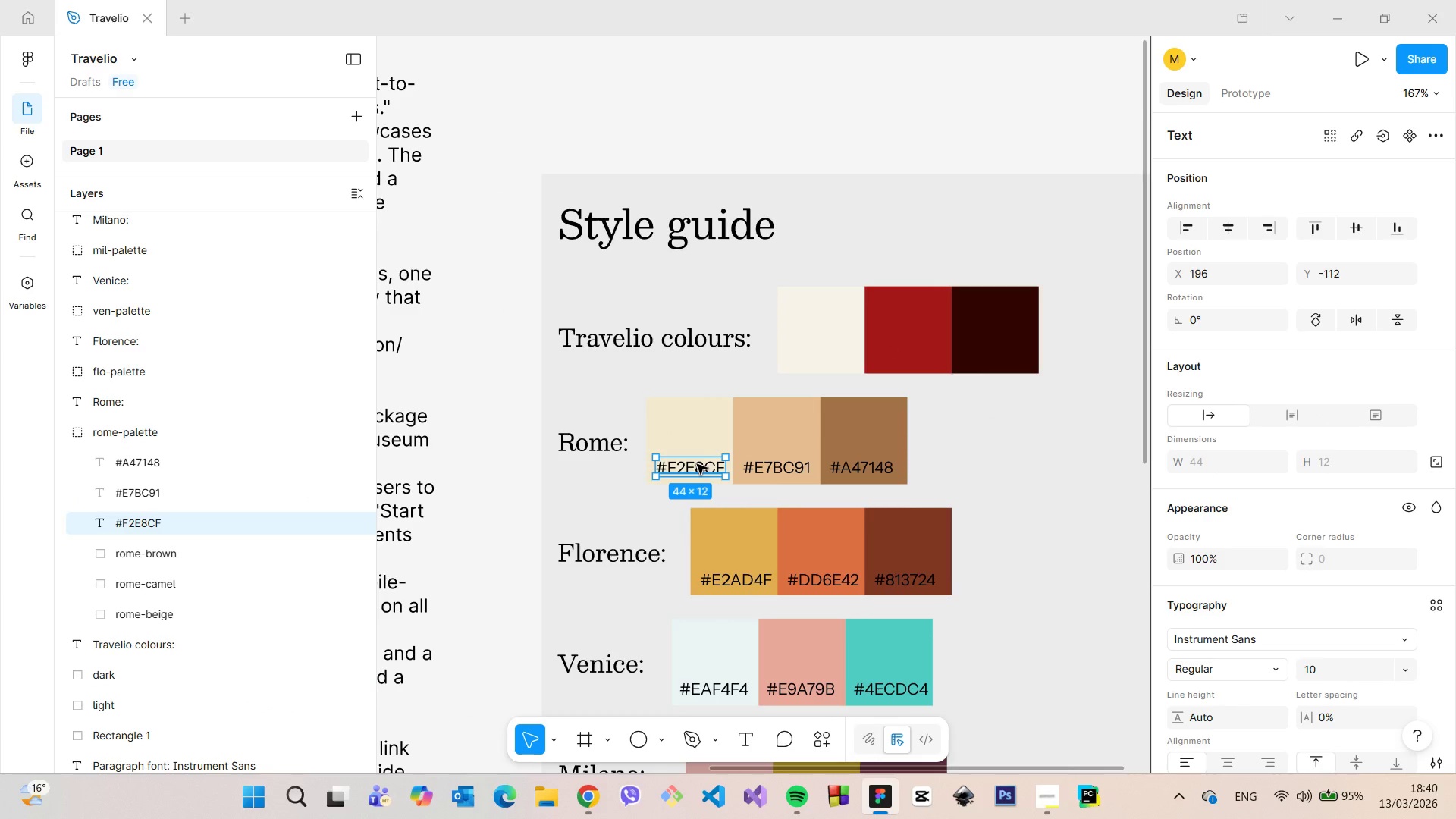 
left_click_drag(start_coordinate=[697, 464], to_coordinate=[825, 353])
 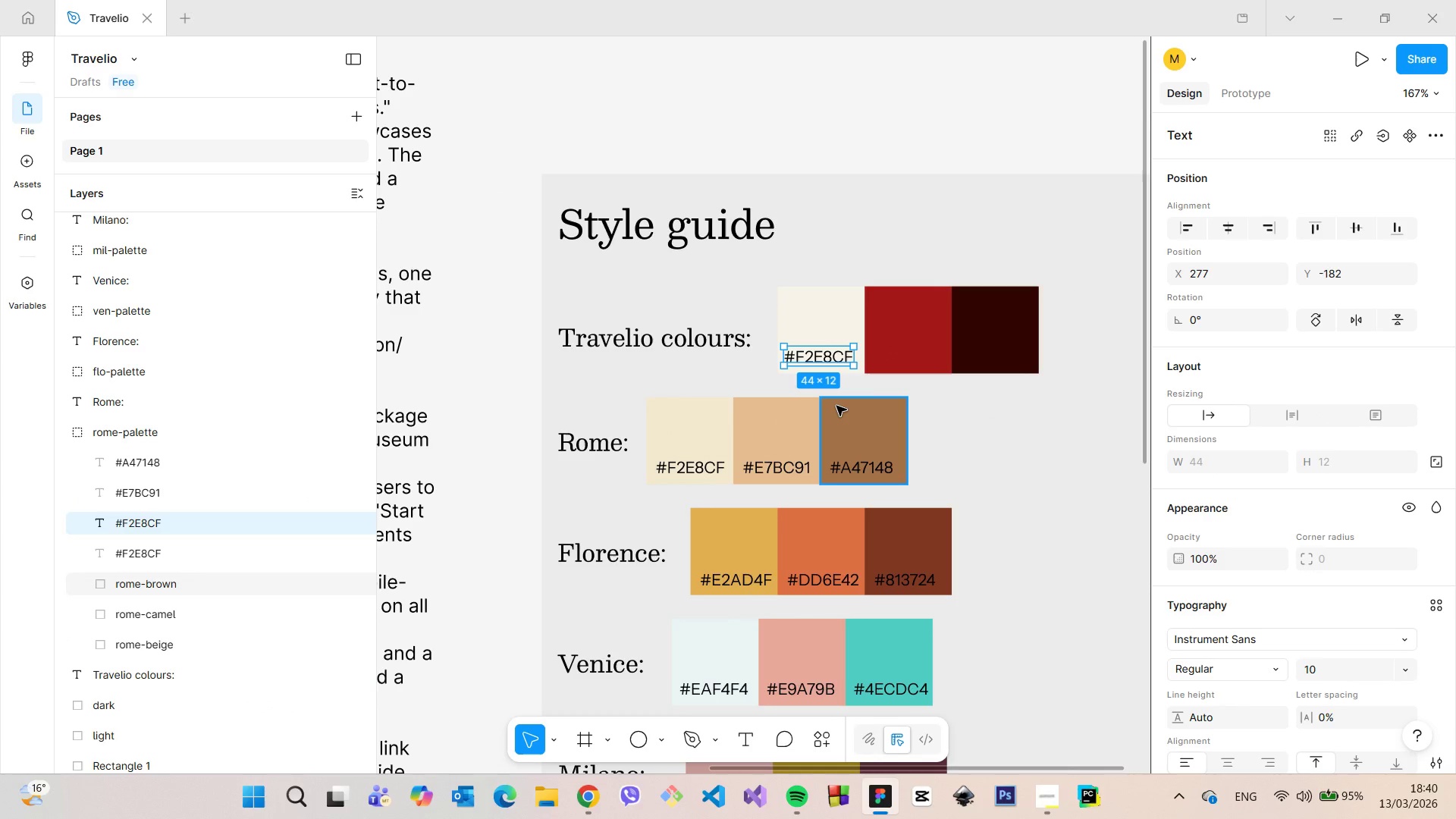 
hold_key(key=AltLeft, duration=1.51)
 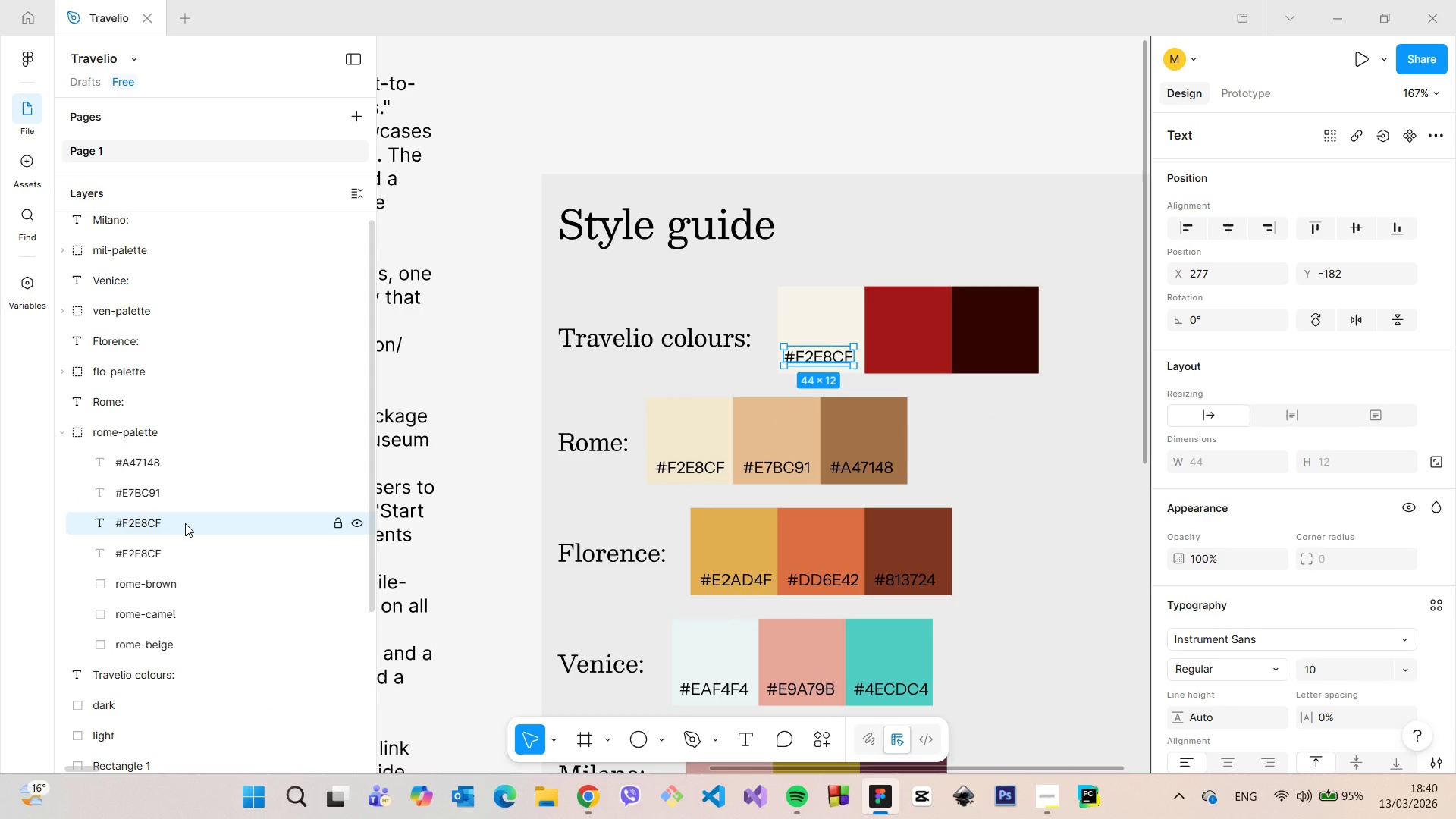 
left_click_drag(start_coordinate=[185, 523], to_coordinate=[141, 693])
 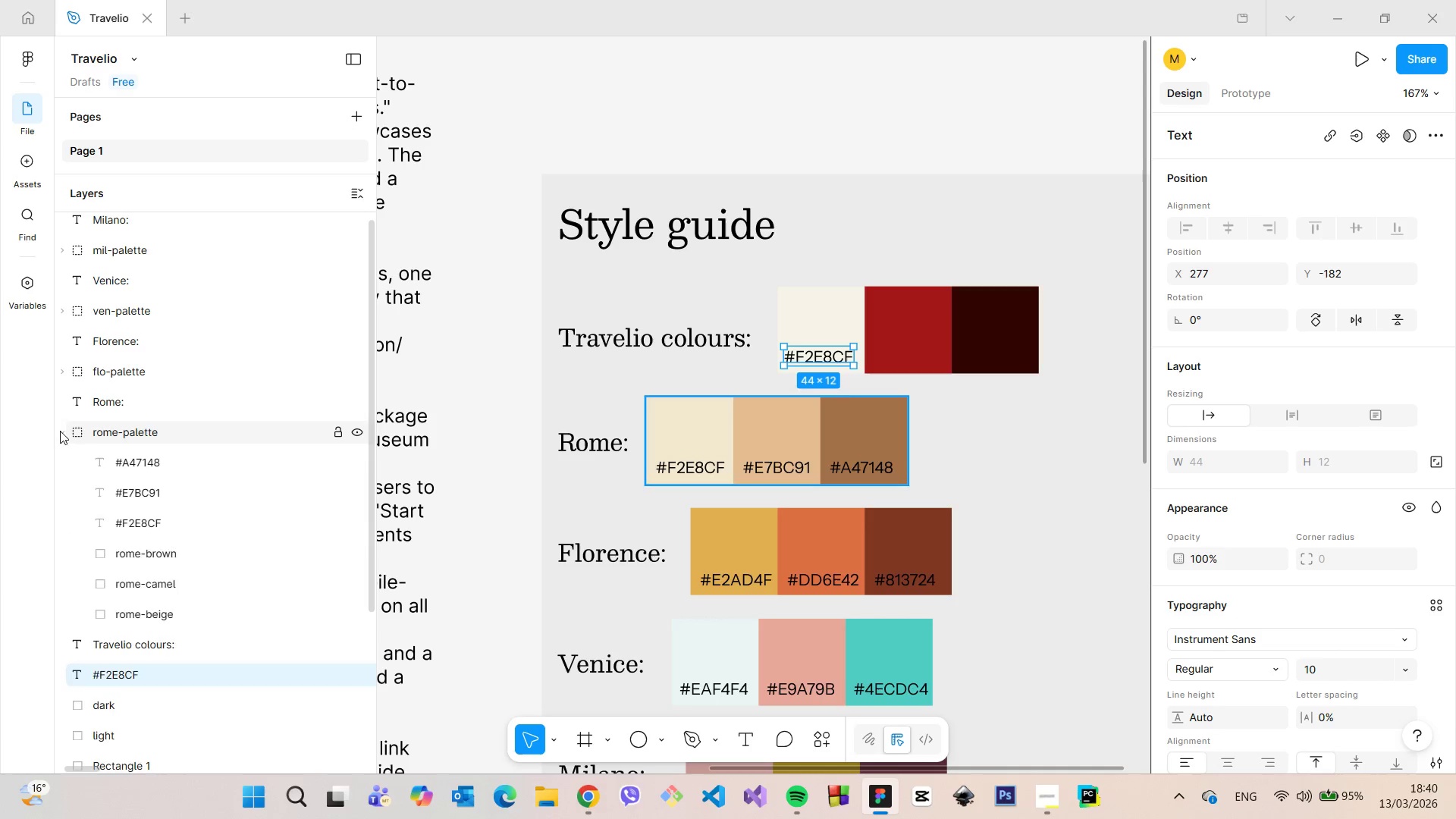 
left_click([60, 431])
 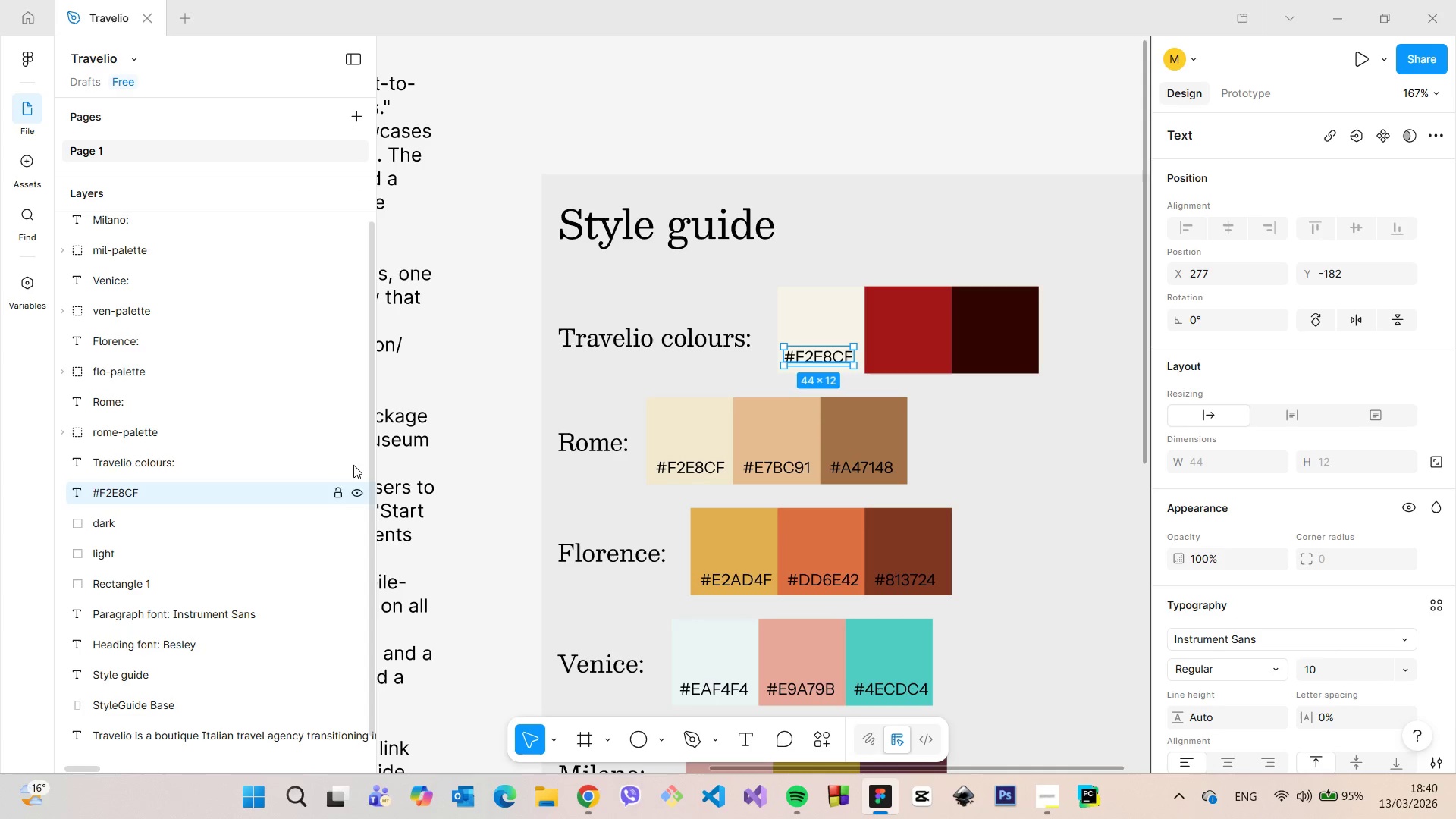 
left_click([808, 324])
 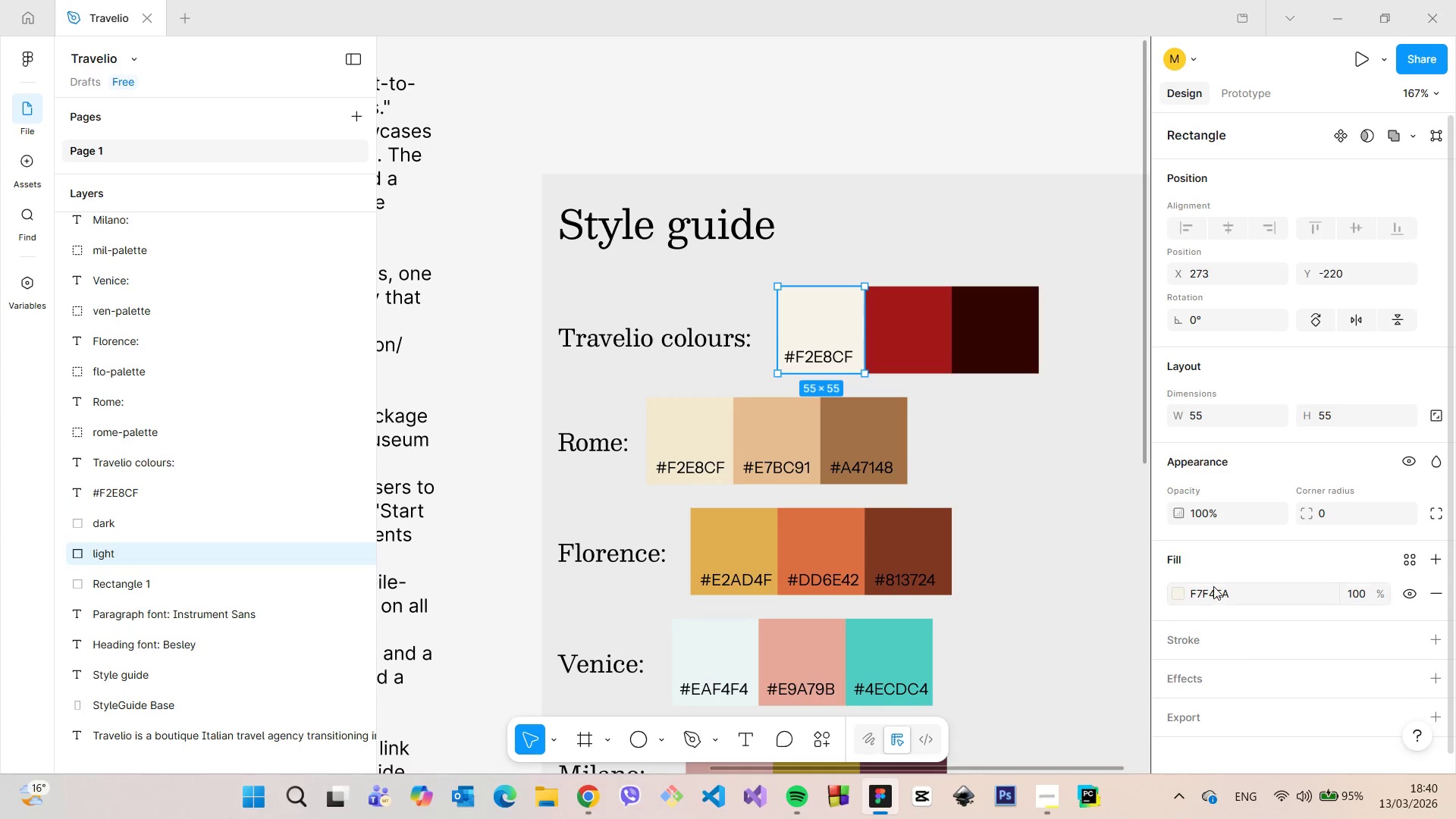 
left_click([1213, 586])
 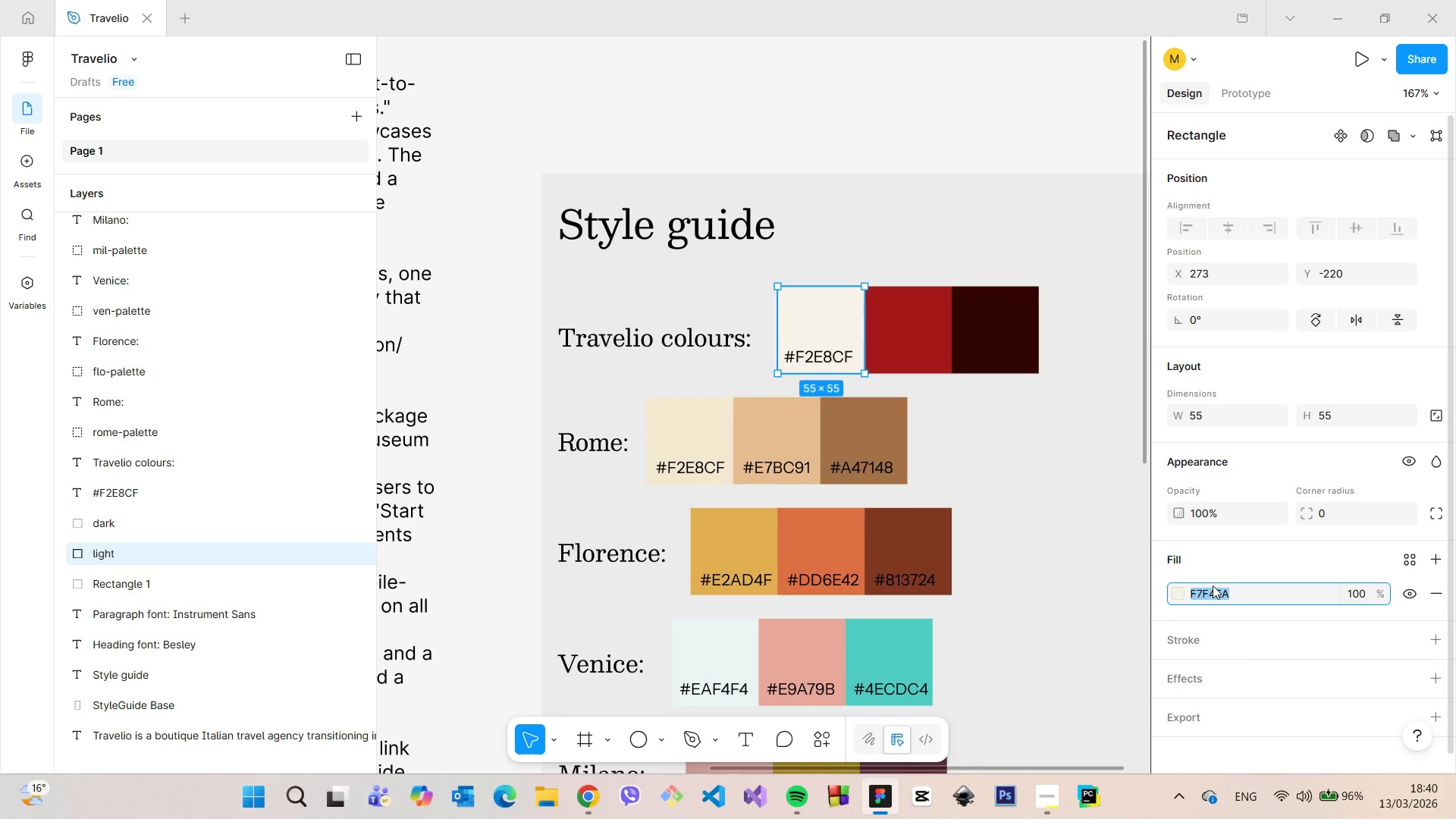 
key(Control+C)
 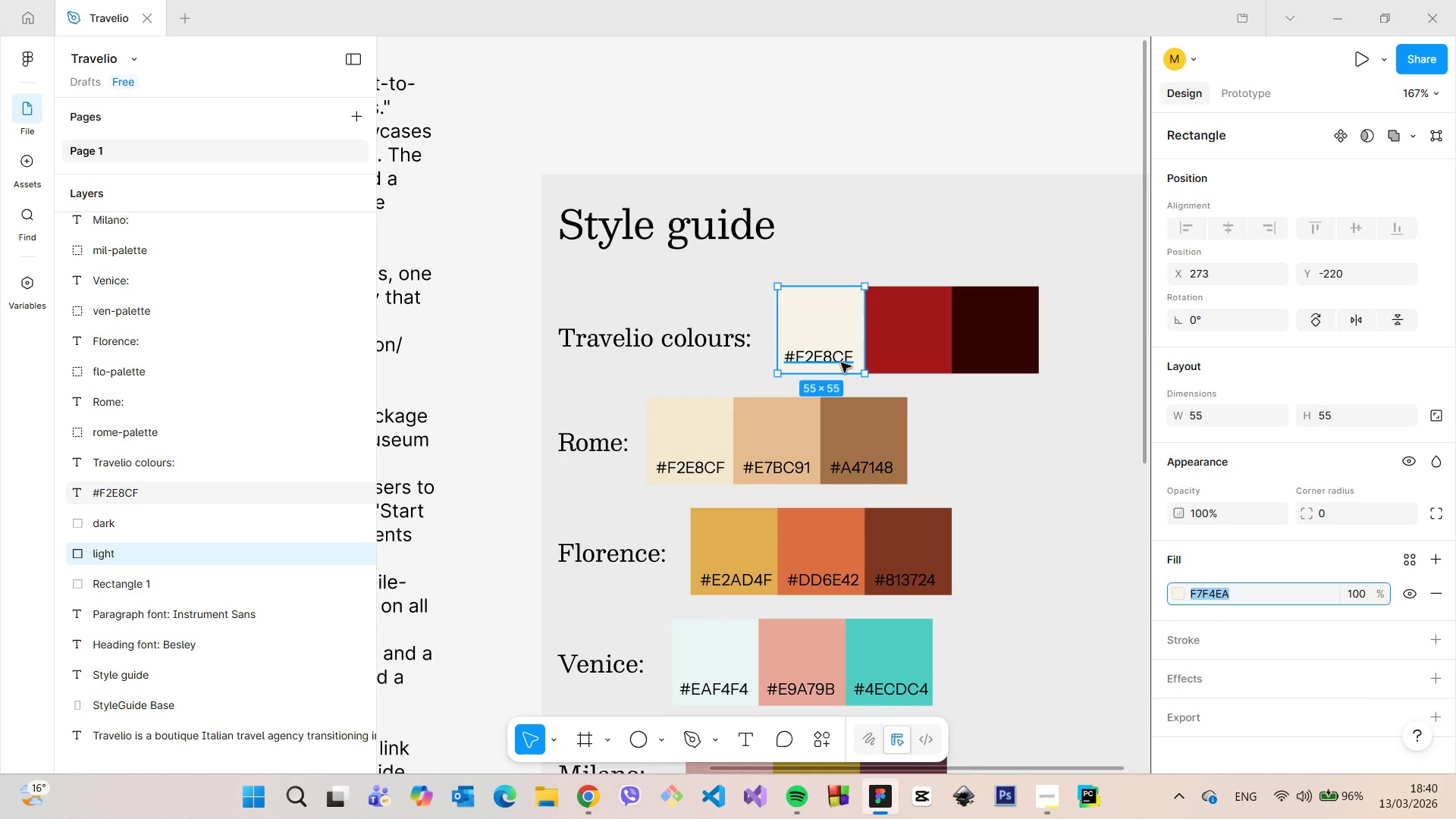 
double_click([841, 362])
 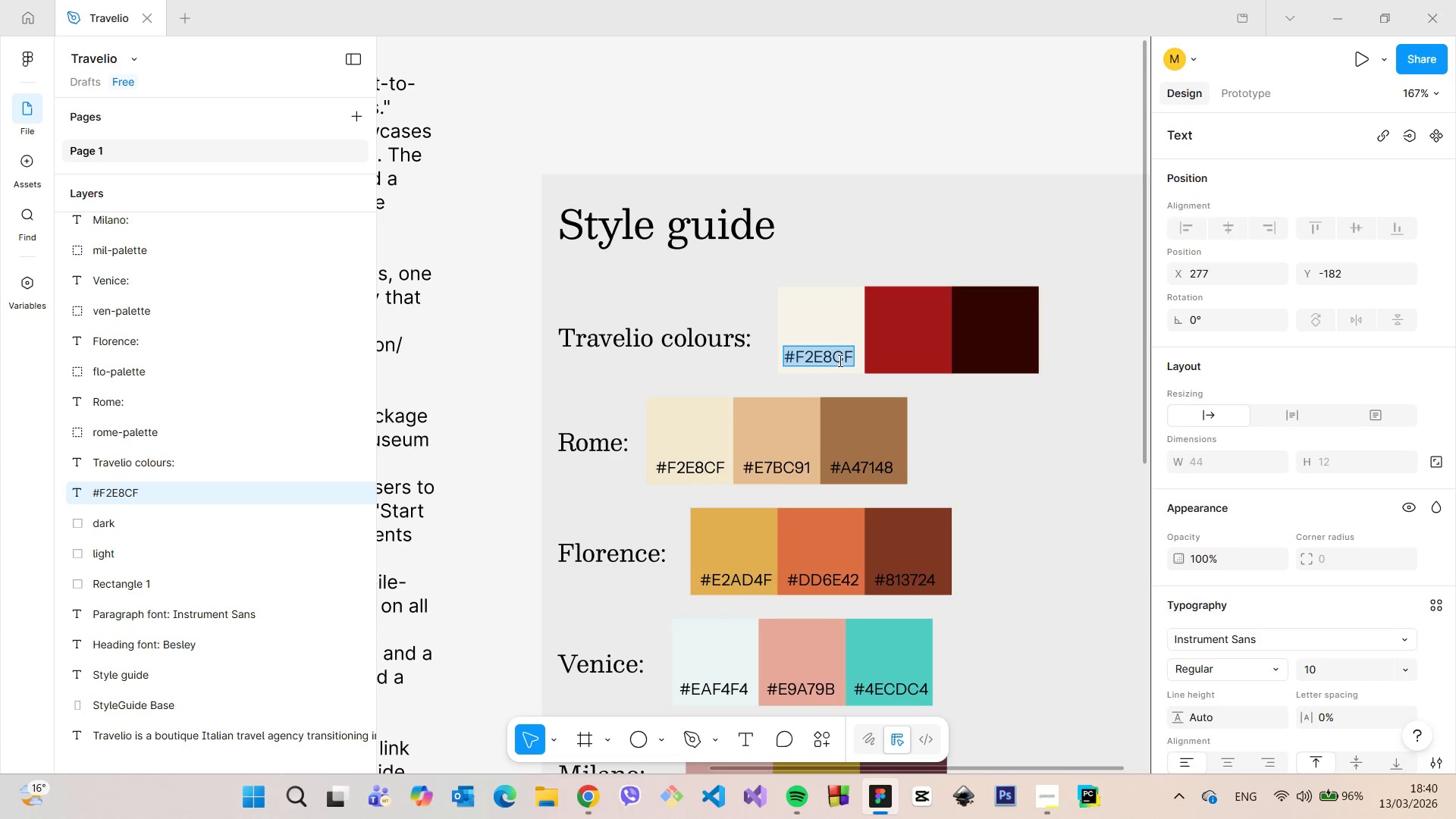 
triple_click([839, 360])
 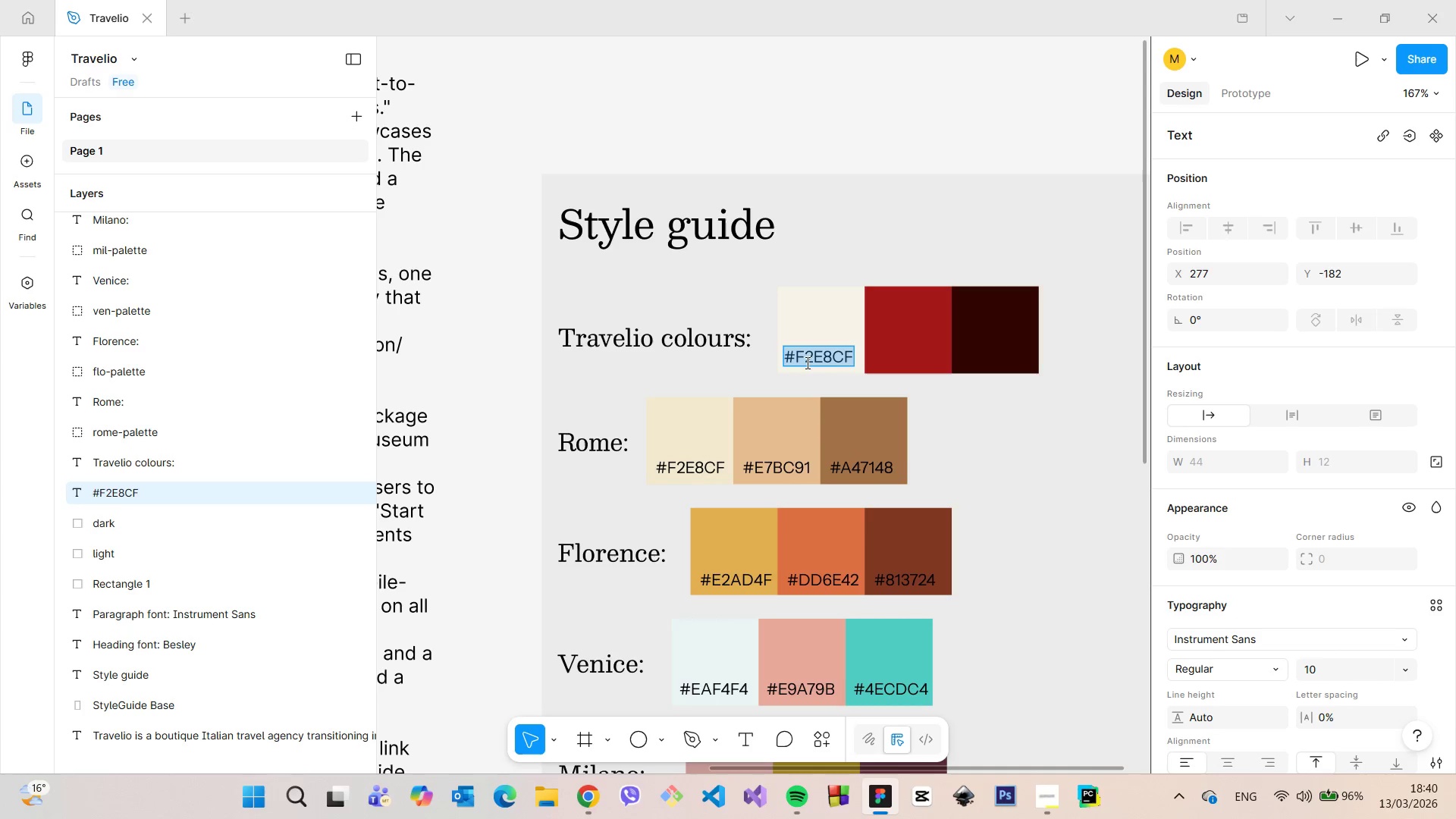 
triple_click([806, 362])
 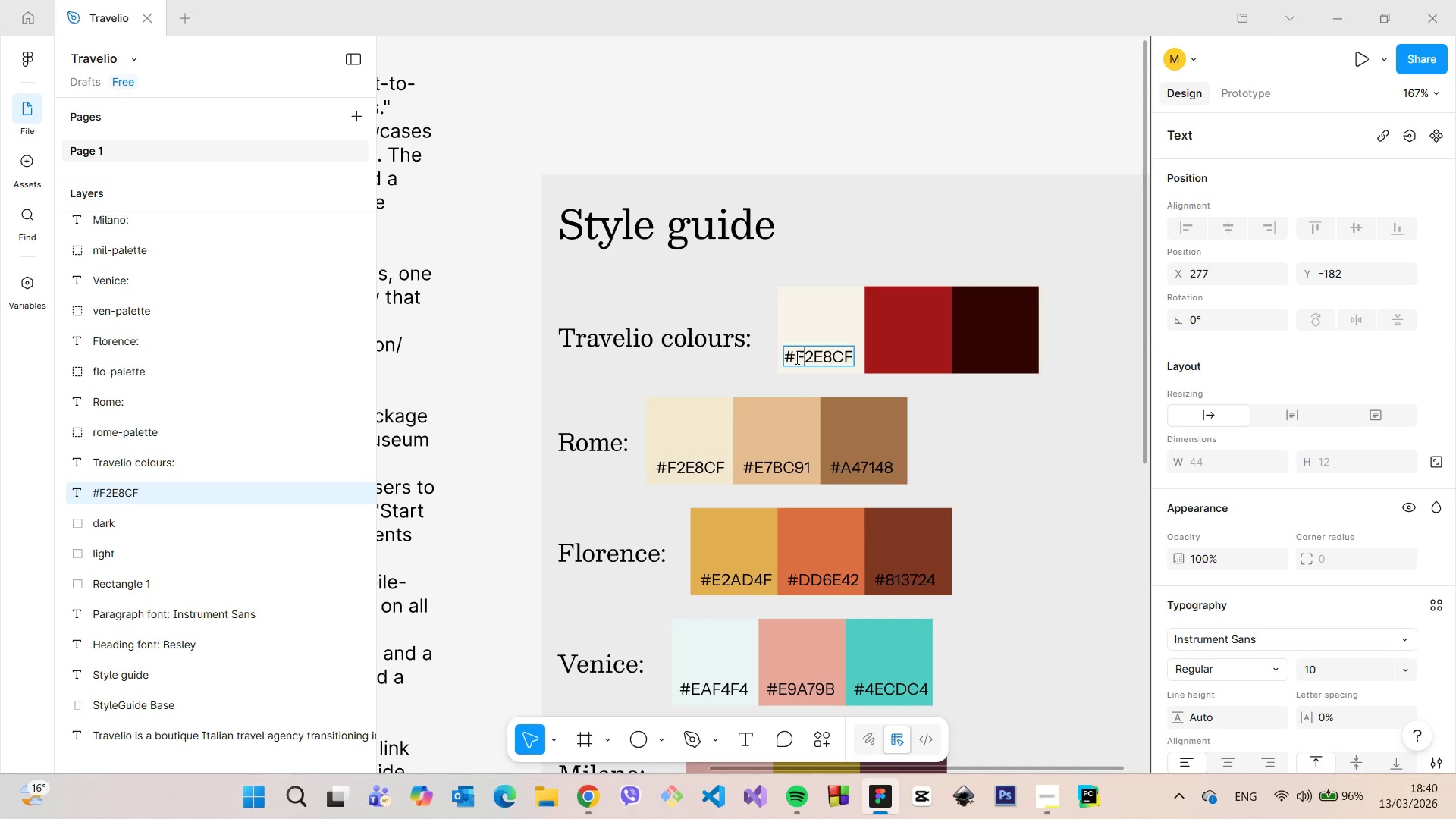 
left_click_drag(start_coordinate=[795, 358], to_coordinate=[851, 359])
 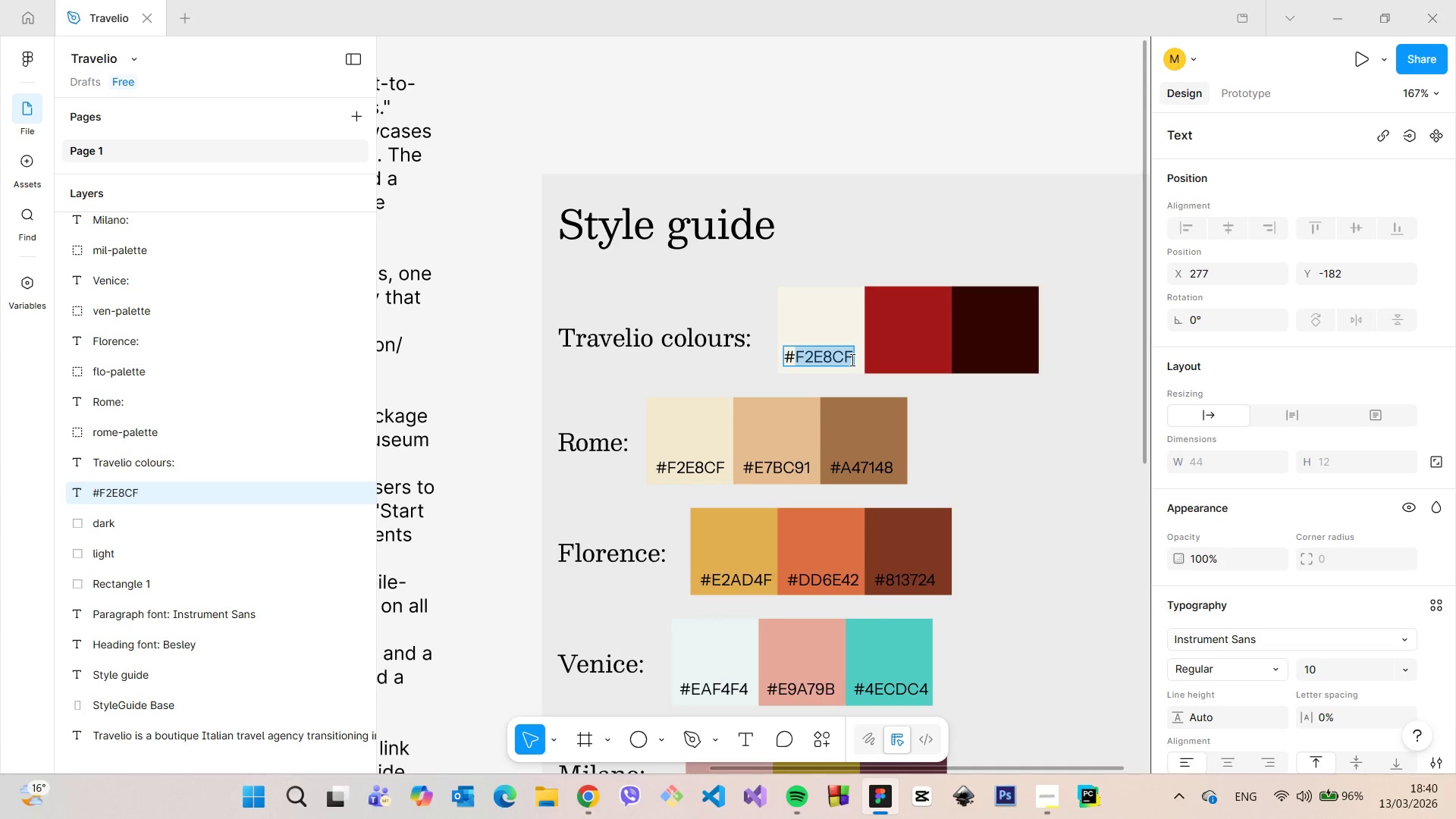 
key(Control+V)
 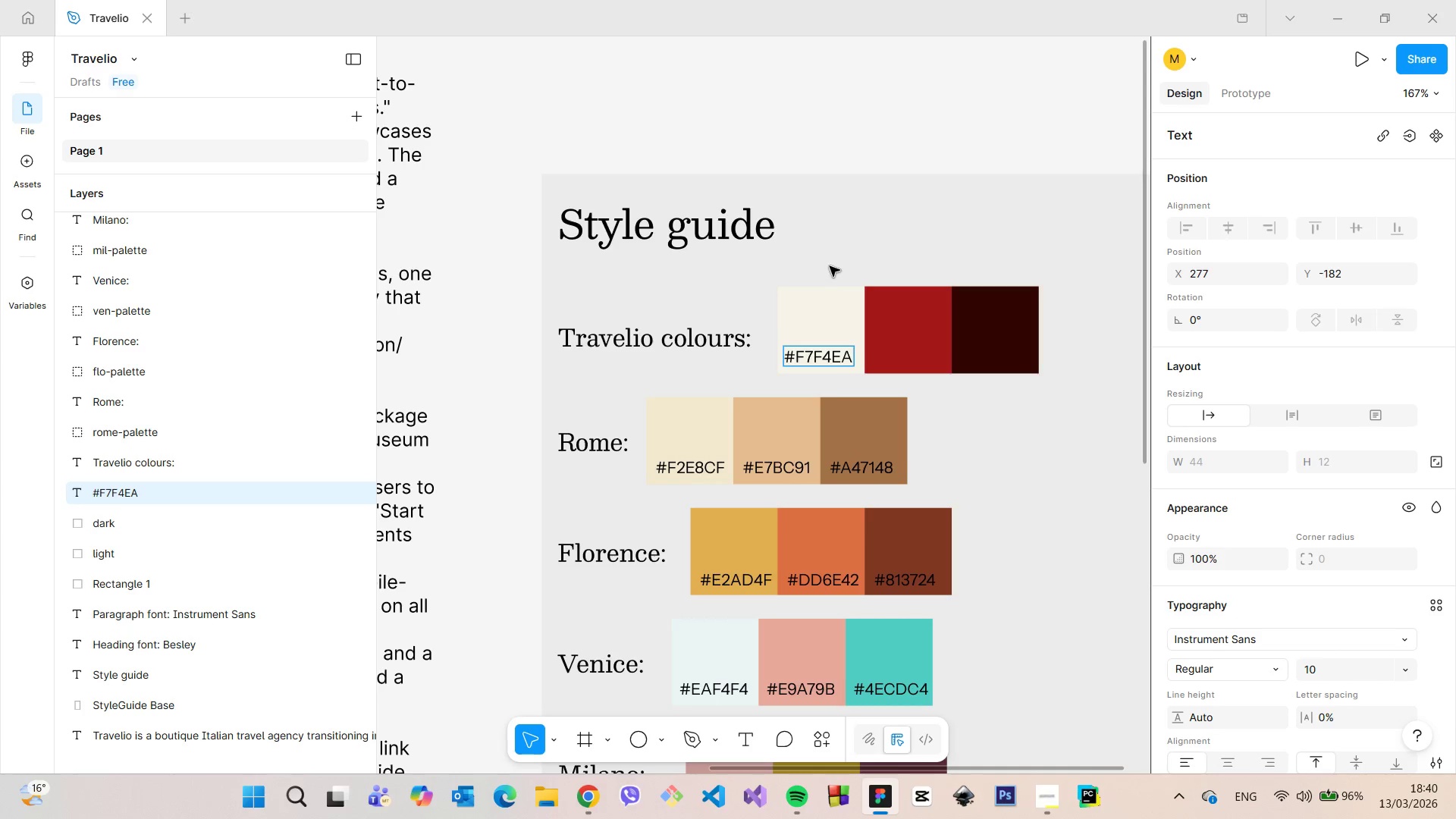 
left_click([830, 266])
 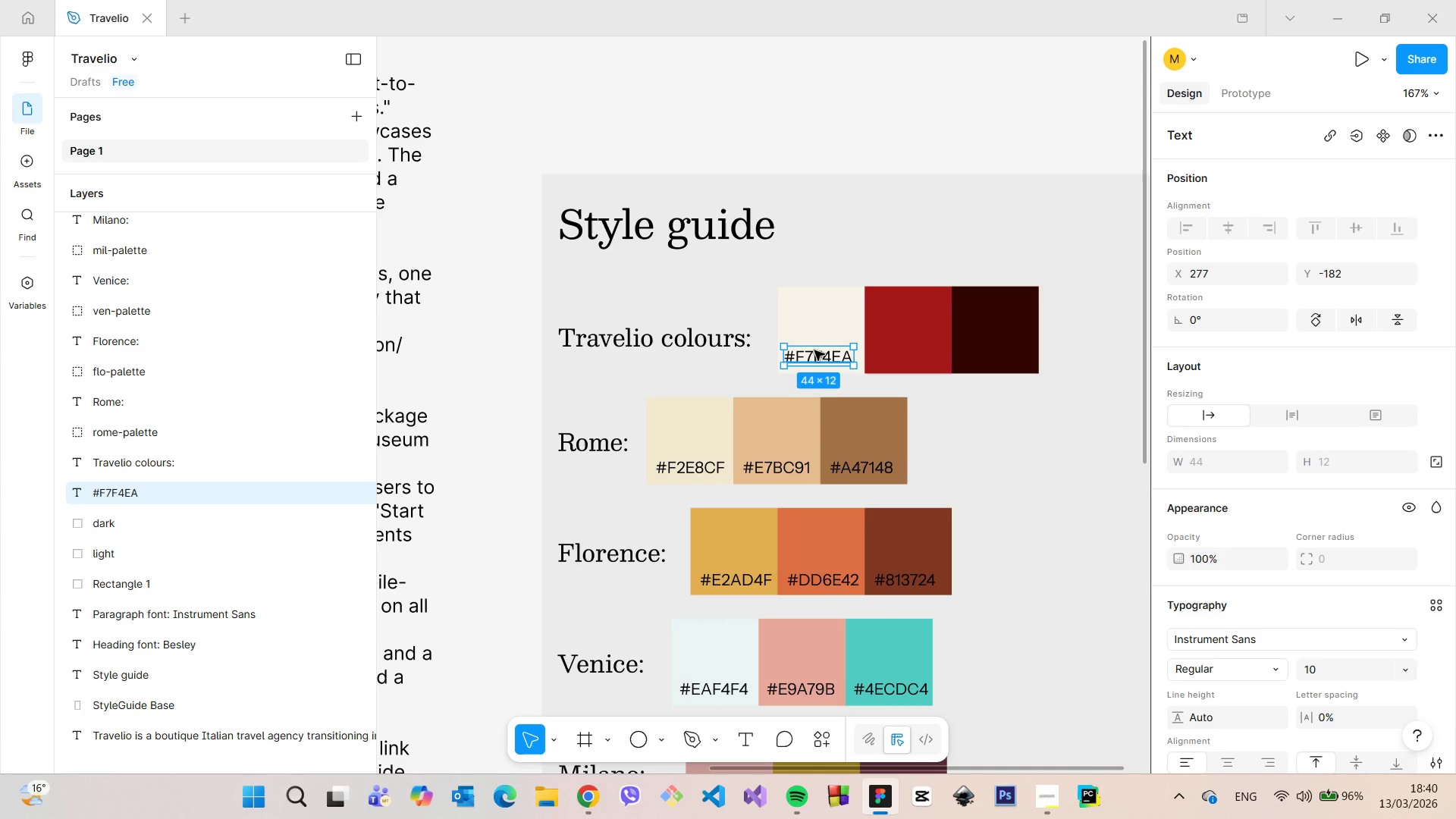 
left_click_drag(start_coordinate=[813, 358], to_coordinate=[817, 359])
 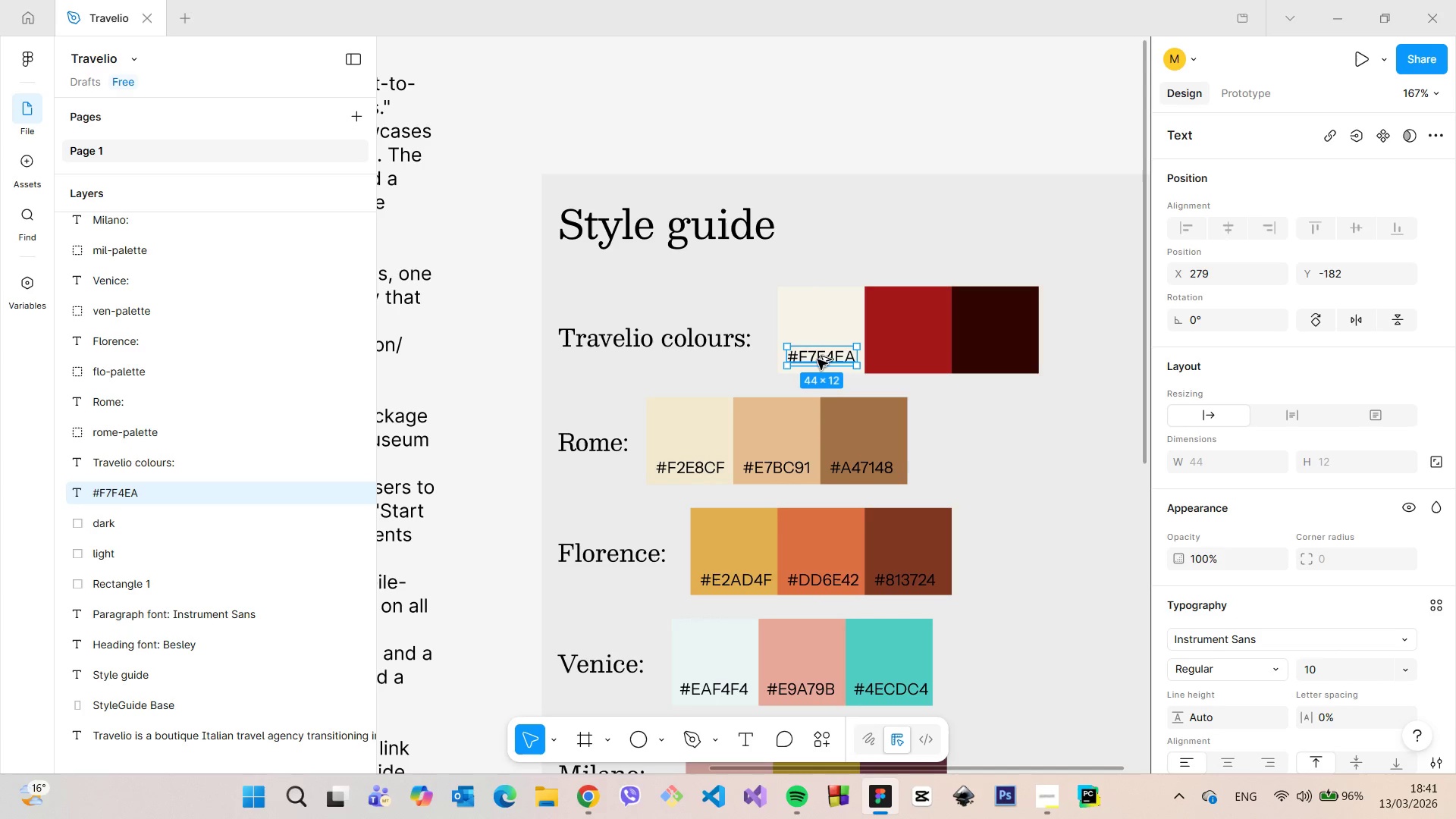 
hold_key(key=AltLeft, duration=1.5)
left_click_drag(start_coordinate=[817, 359], to_coordinate=[903, 358])
 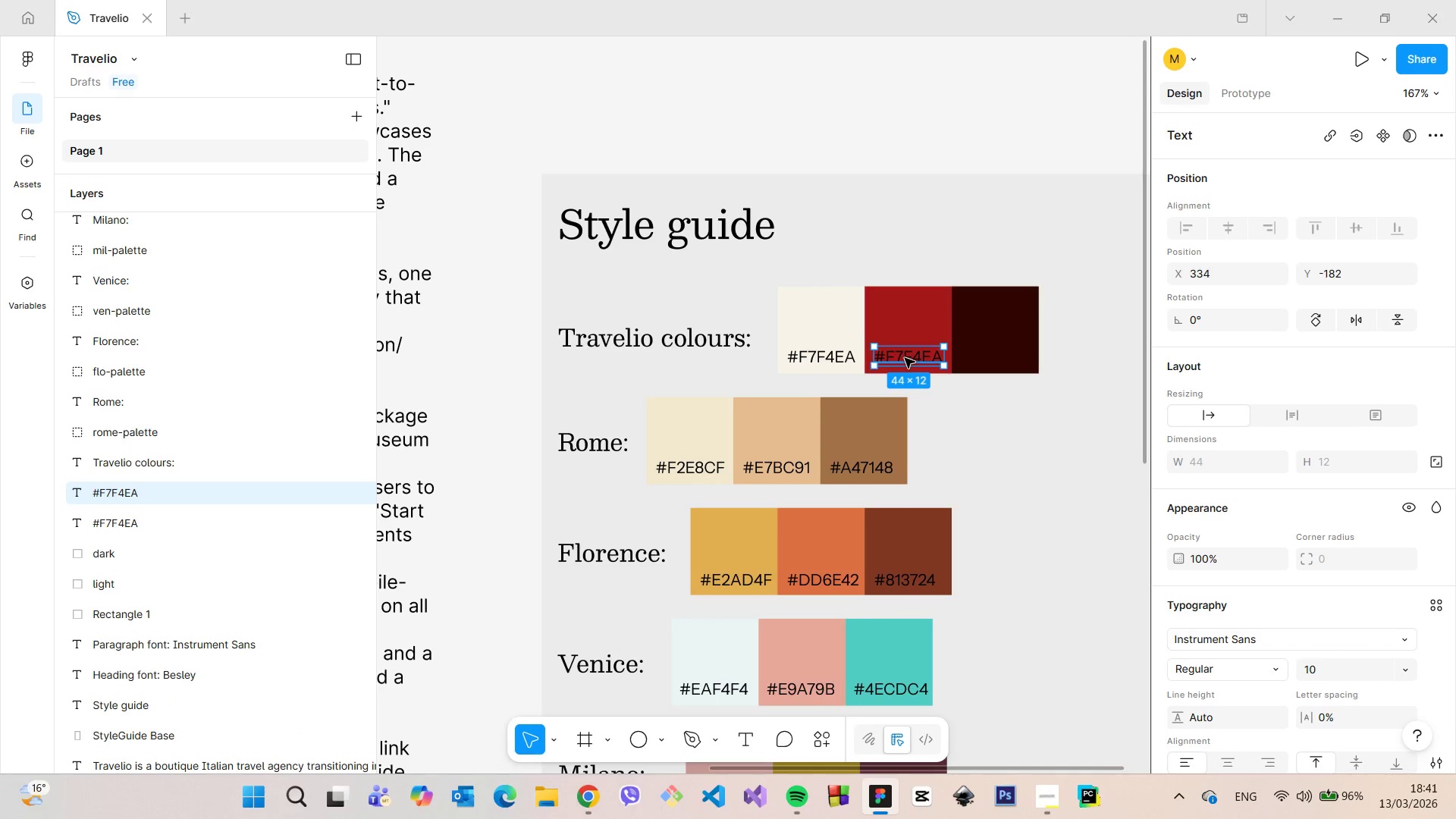 
key(Alt+AltLeft)
 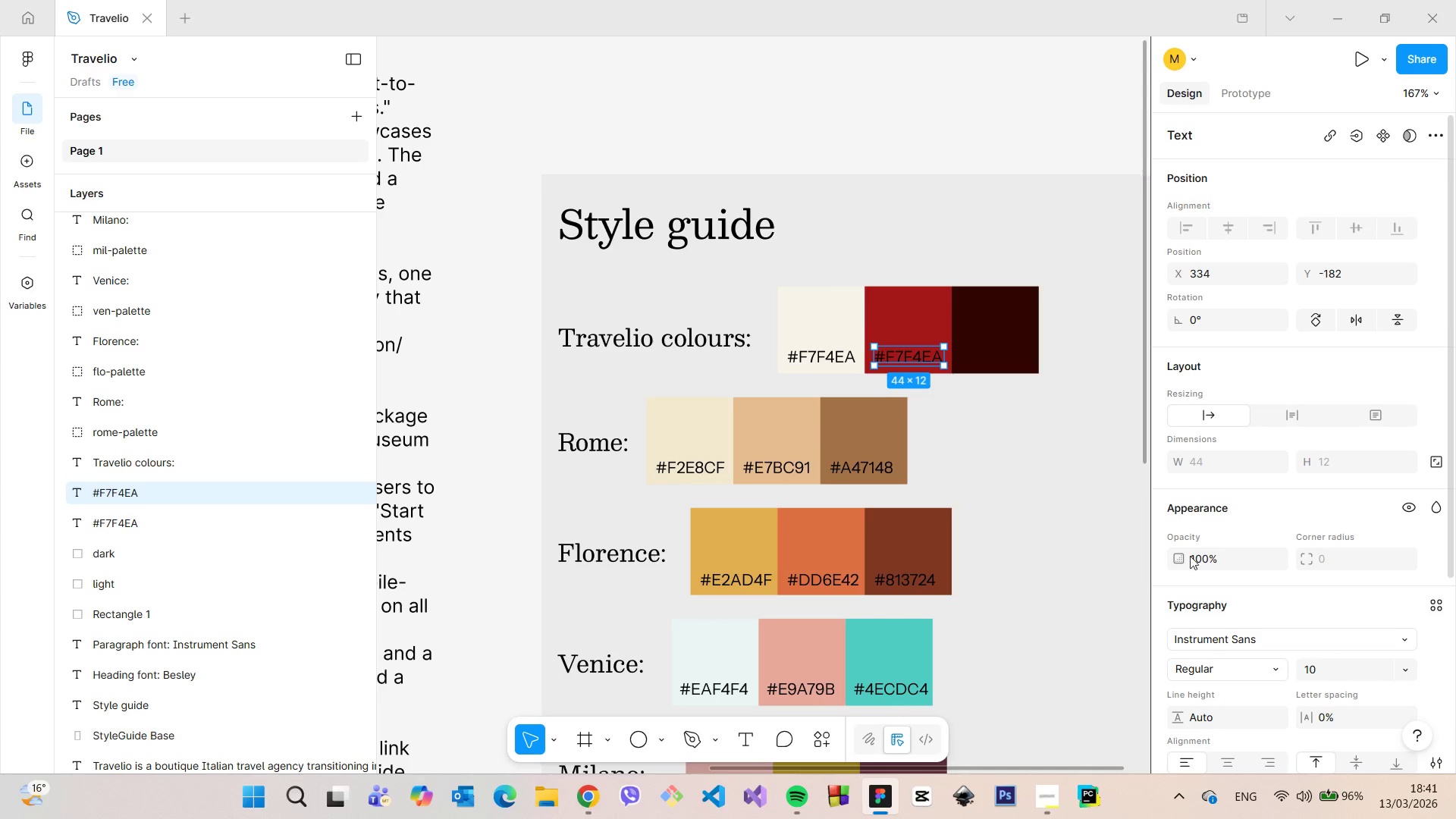 
left_click([916, 334])
 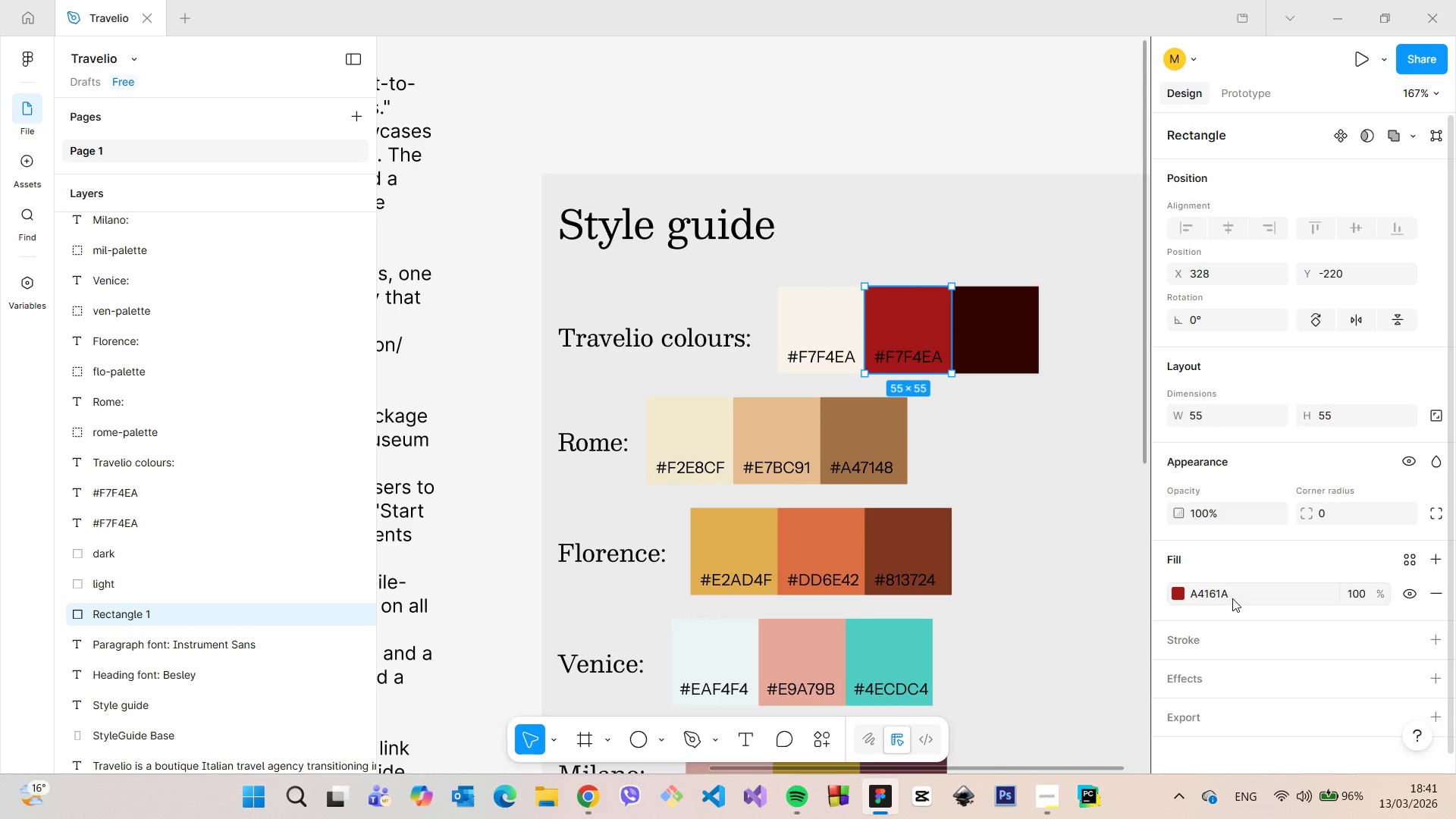 
left_click([1232, 598])
 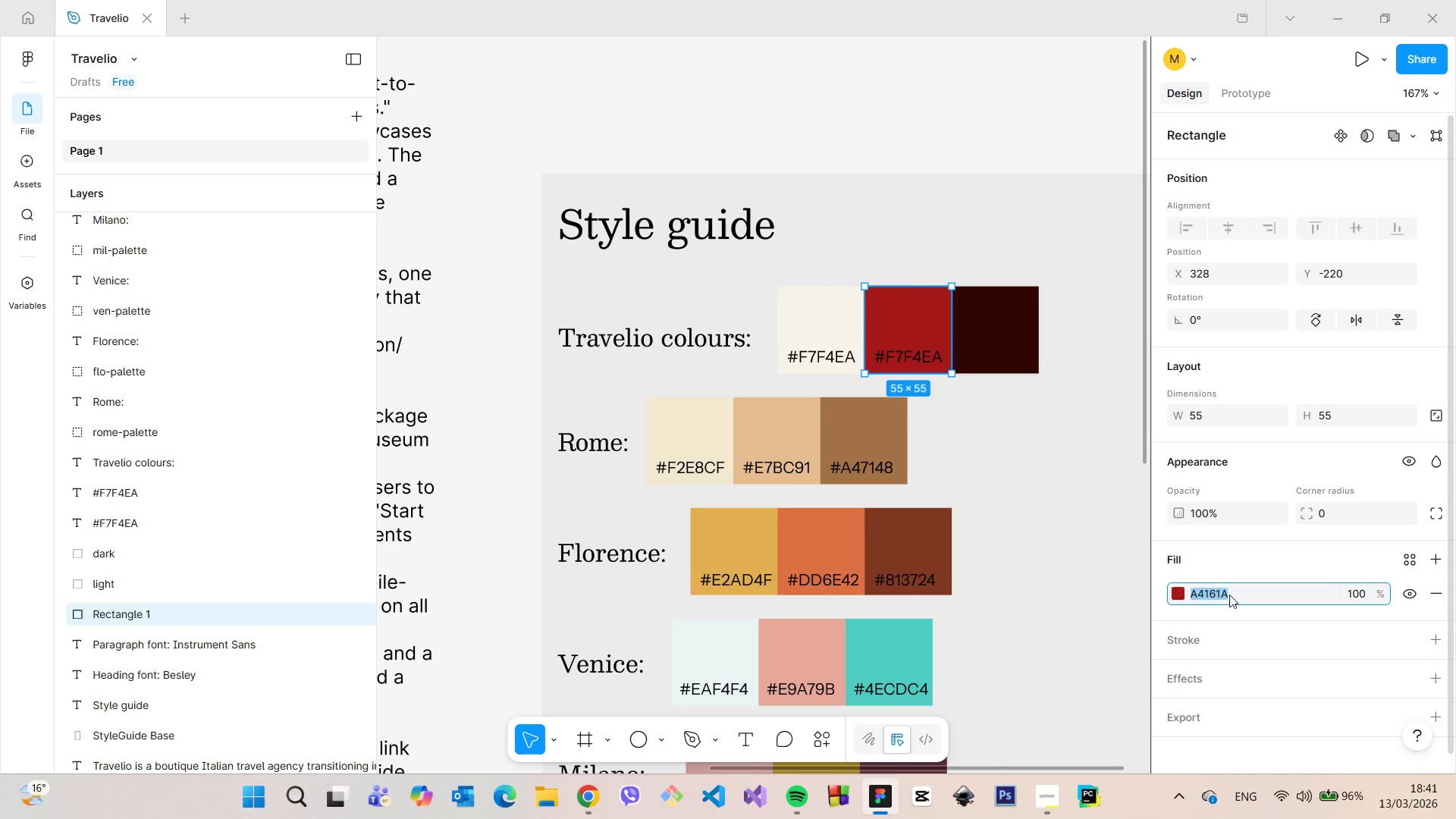 
key(Control+C)
 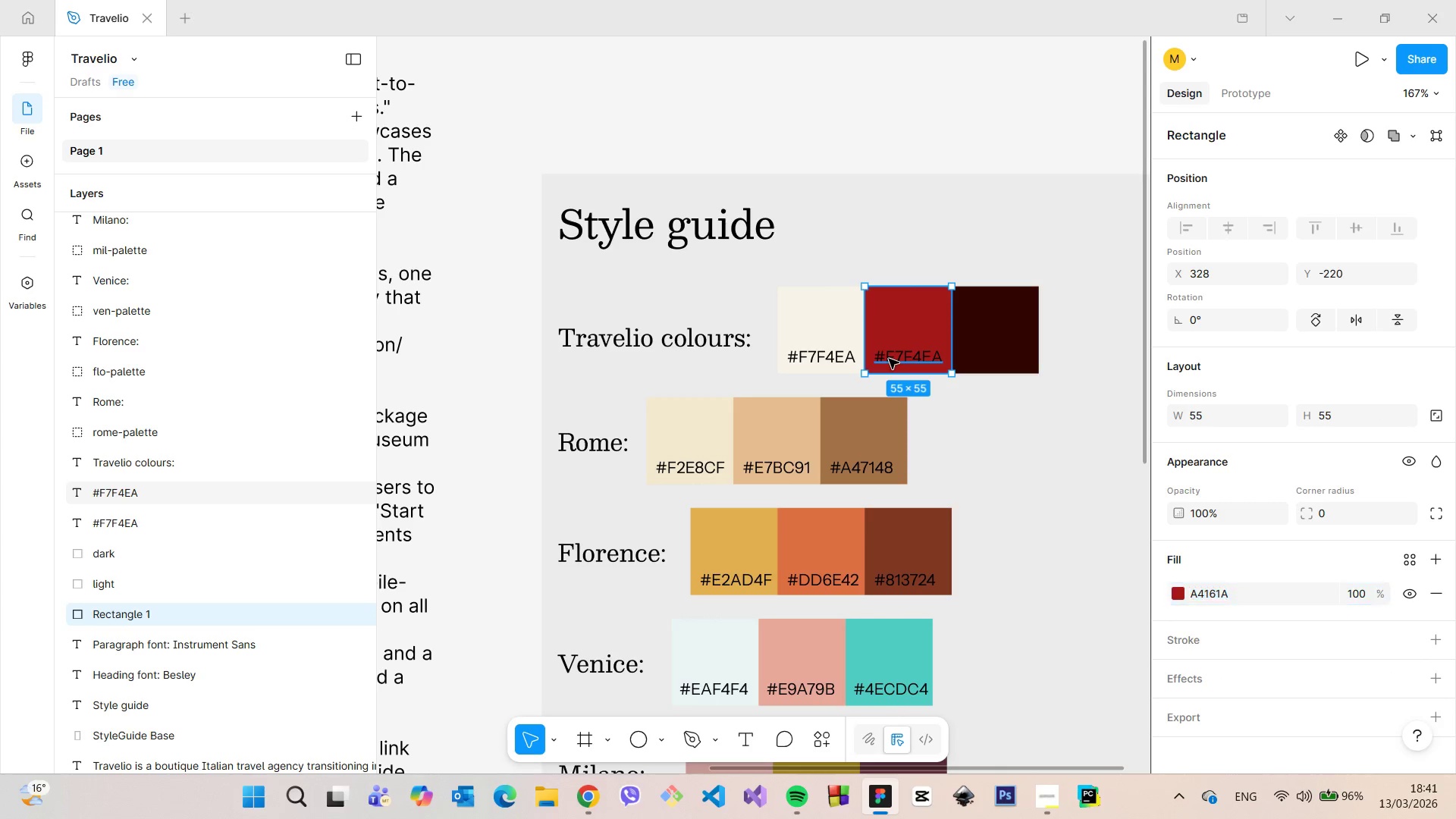 
double_click([889, 359])
 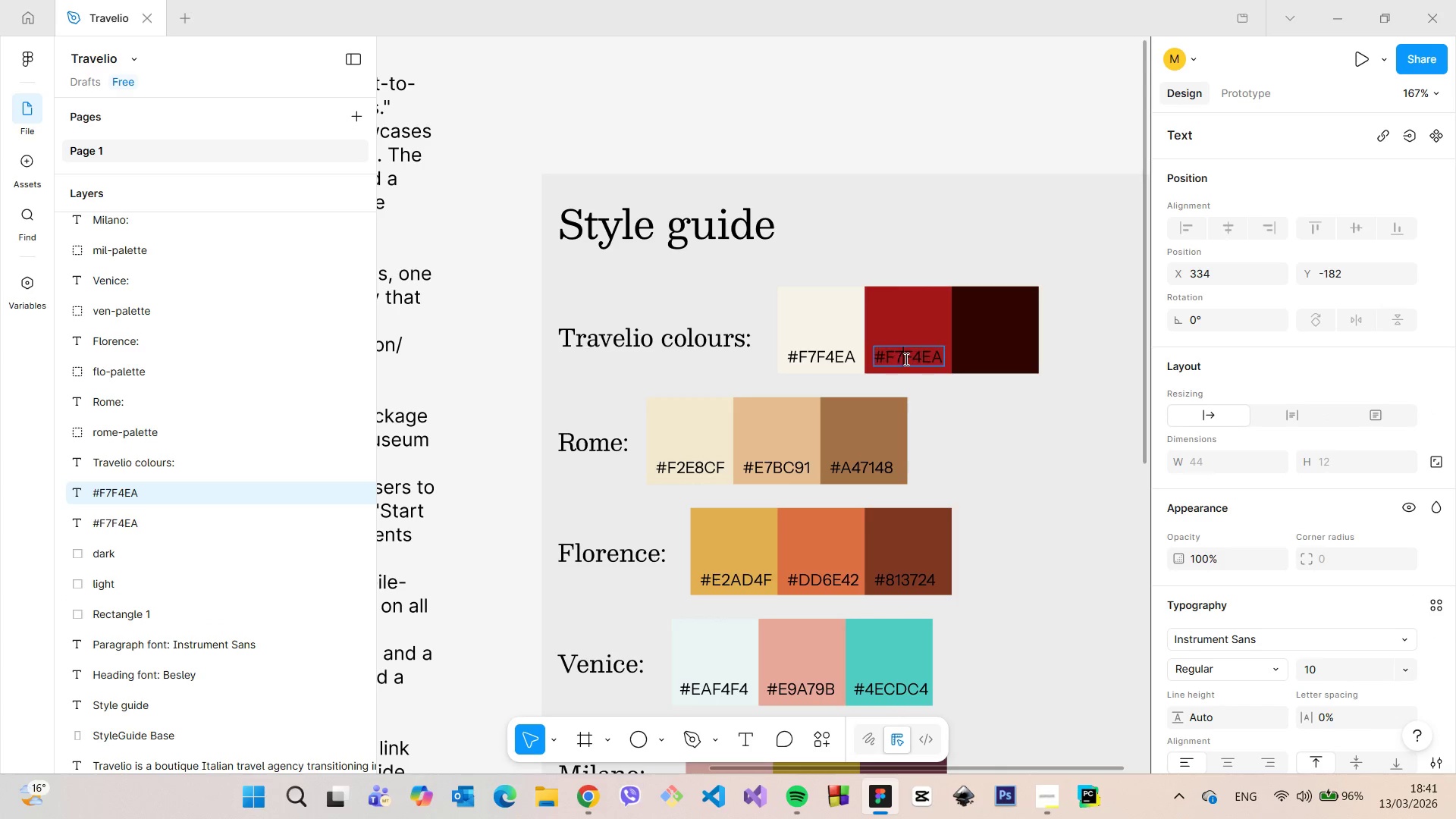 
triple_click([905, 359])
 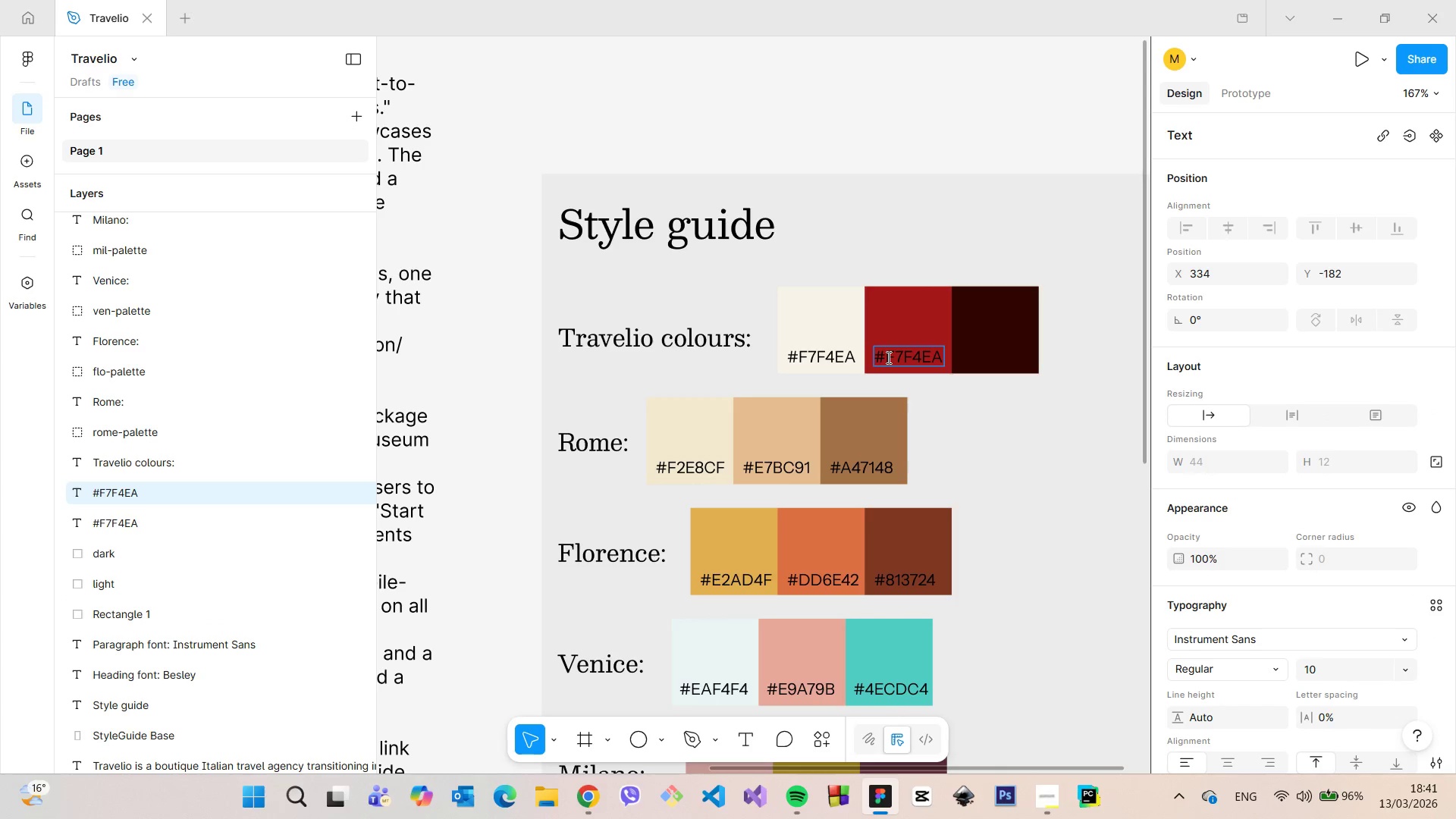 
left_click_drag(start_coordinate=[887, 357], to_coordinate=[948, 362])
 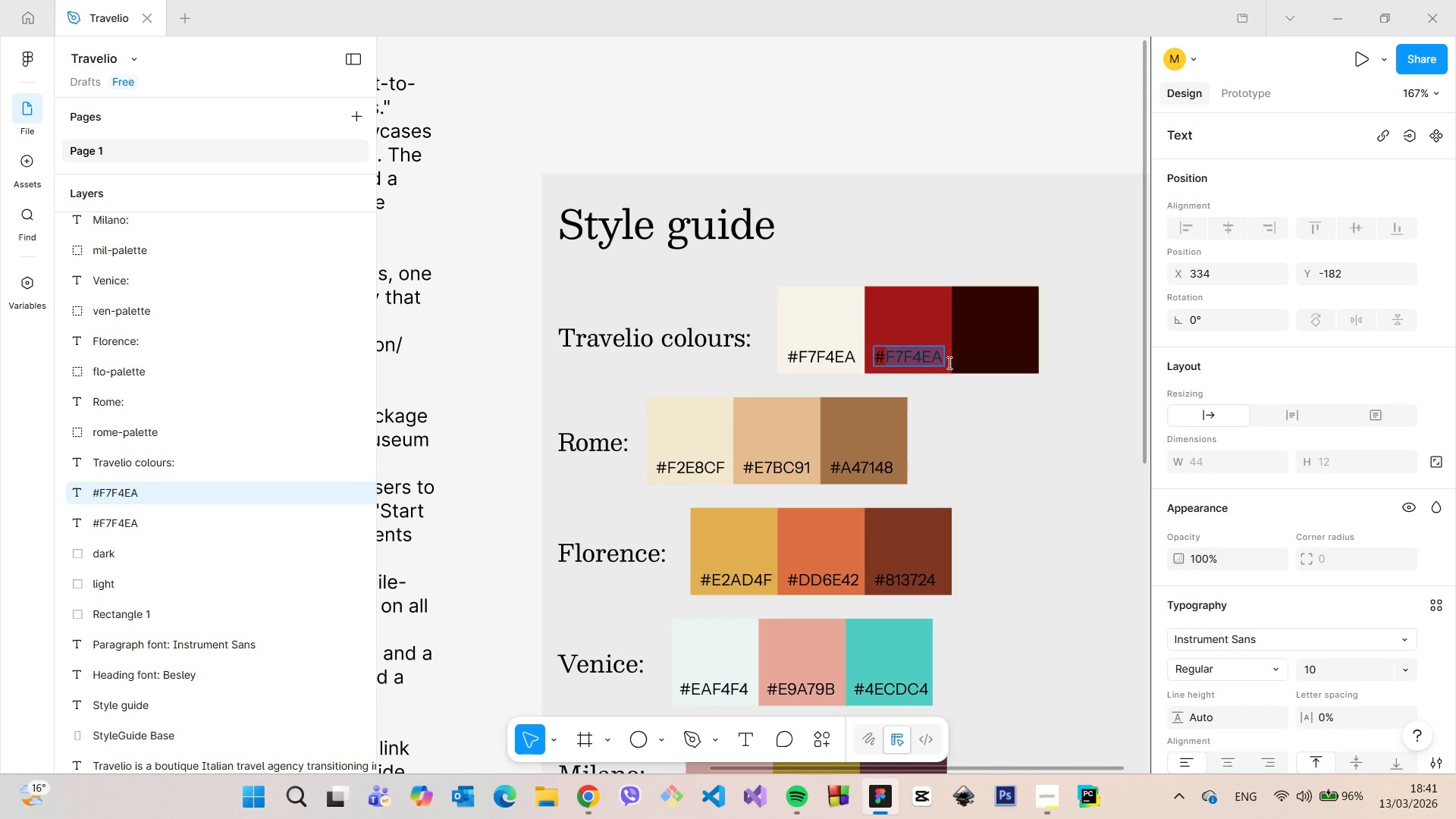 
key(Control+ControlLeft)
 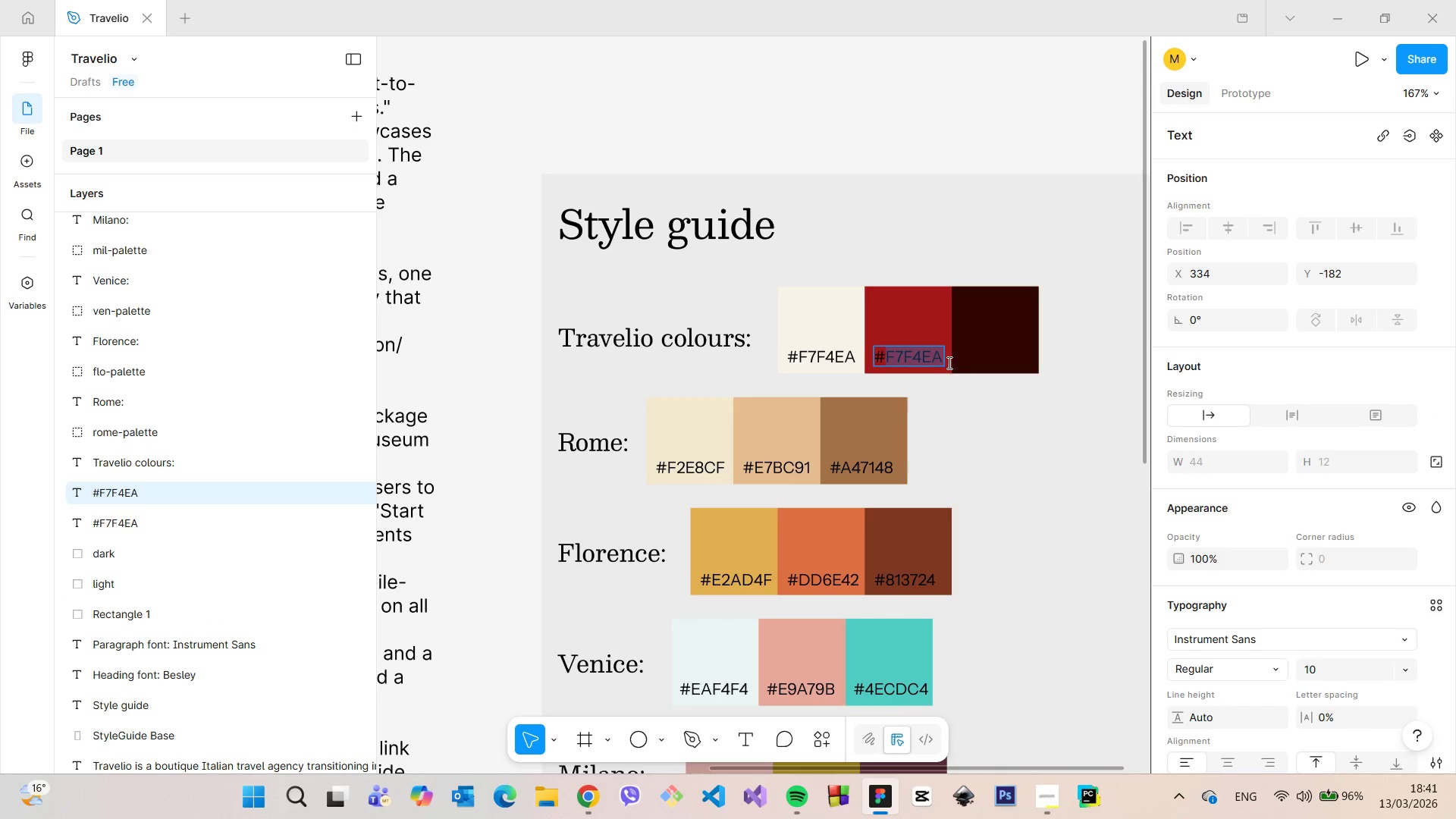 
key(Control+V)
 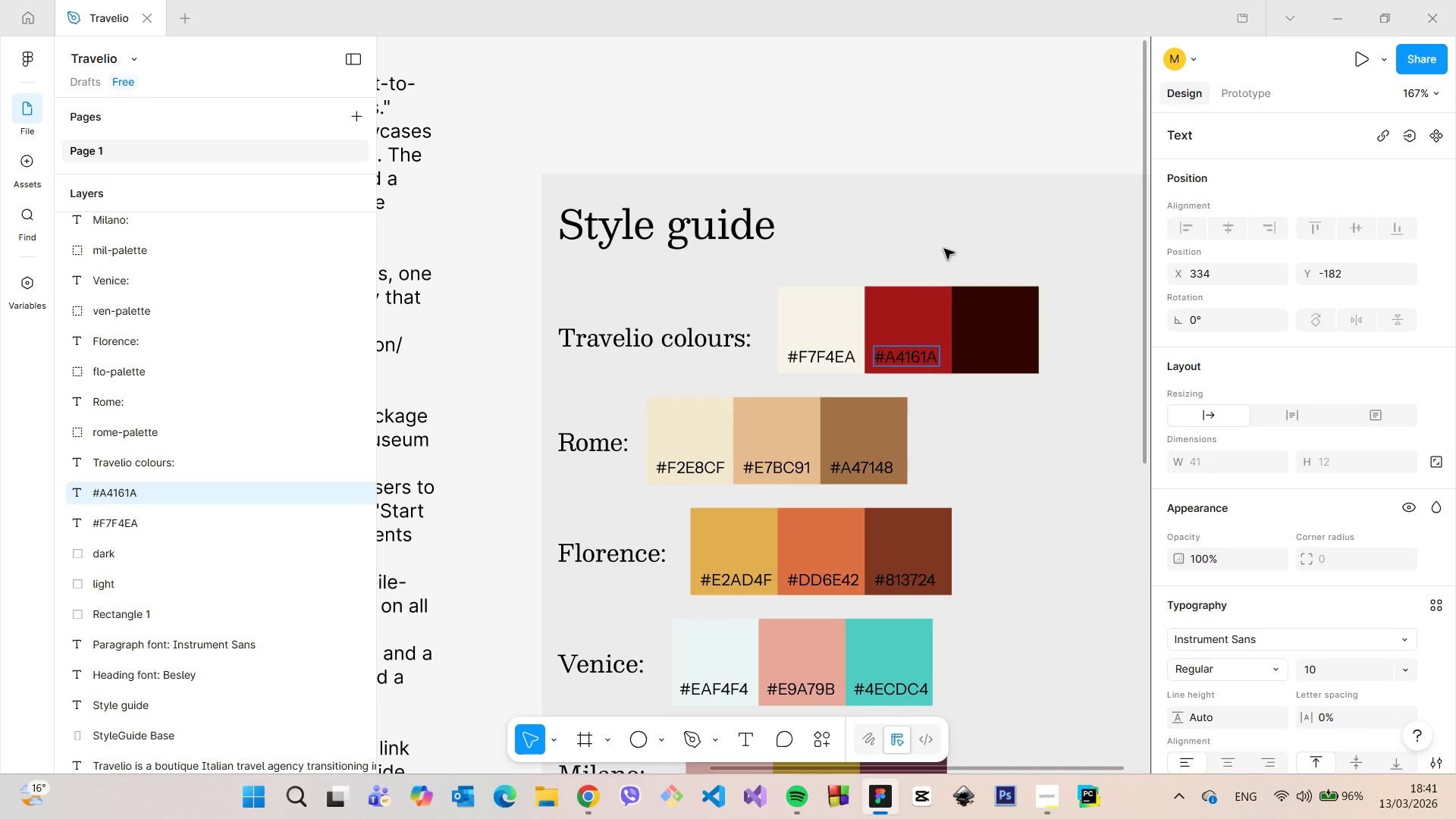 
left_click([944, 247])
 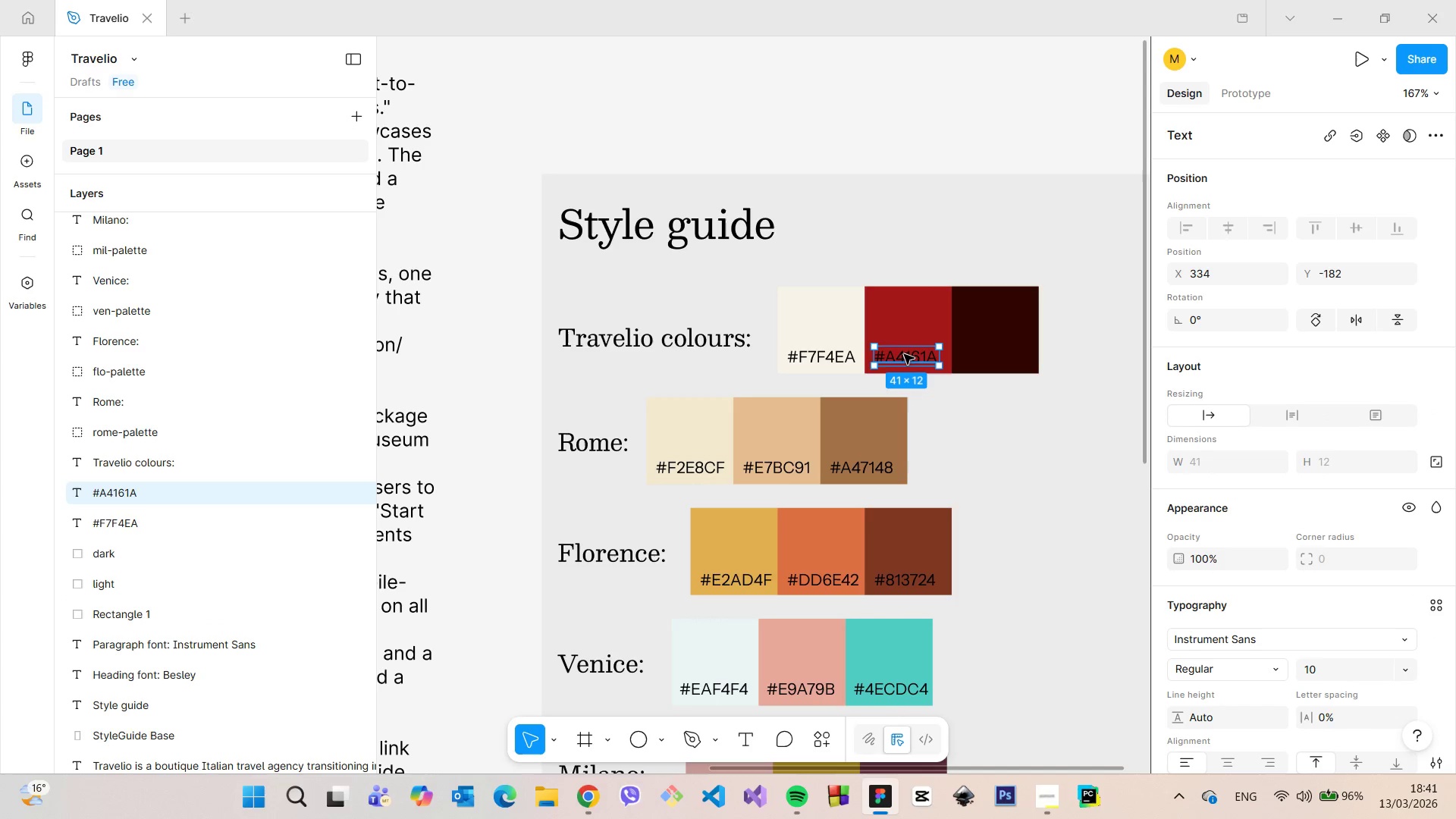 
left_click_drag(start_coordinate=[904, 354], to_coordinate=[908, 355])
 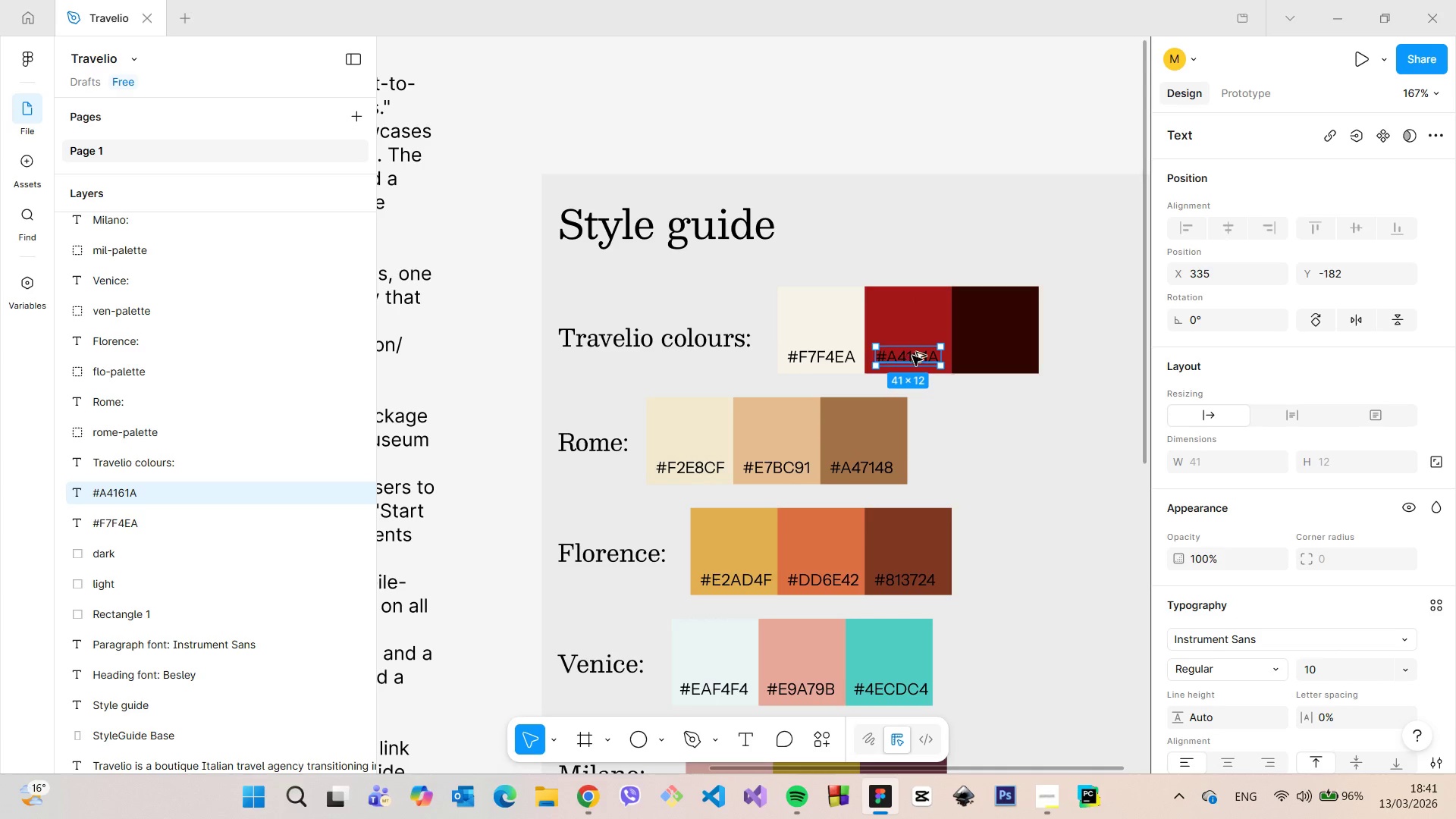 
hold_key(key=AltLeft, duration=1.2)
left_click_drag(start_coordinate=[906, 355], to_coordinate=[993, 357])
 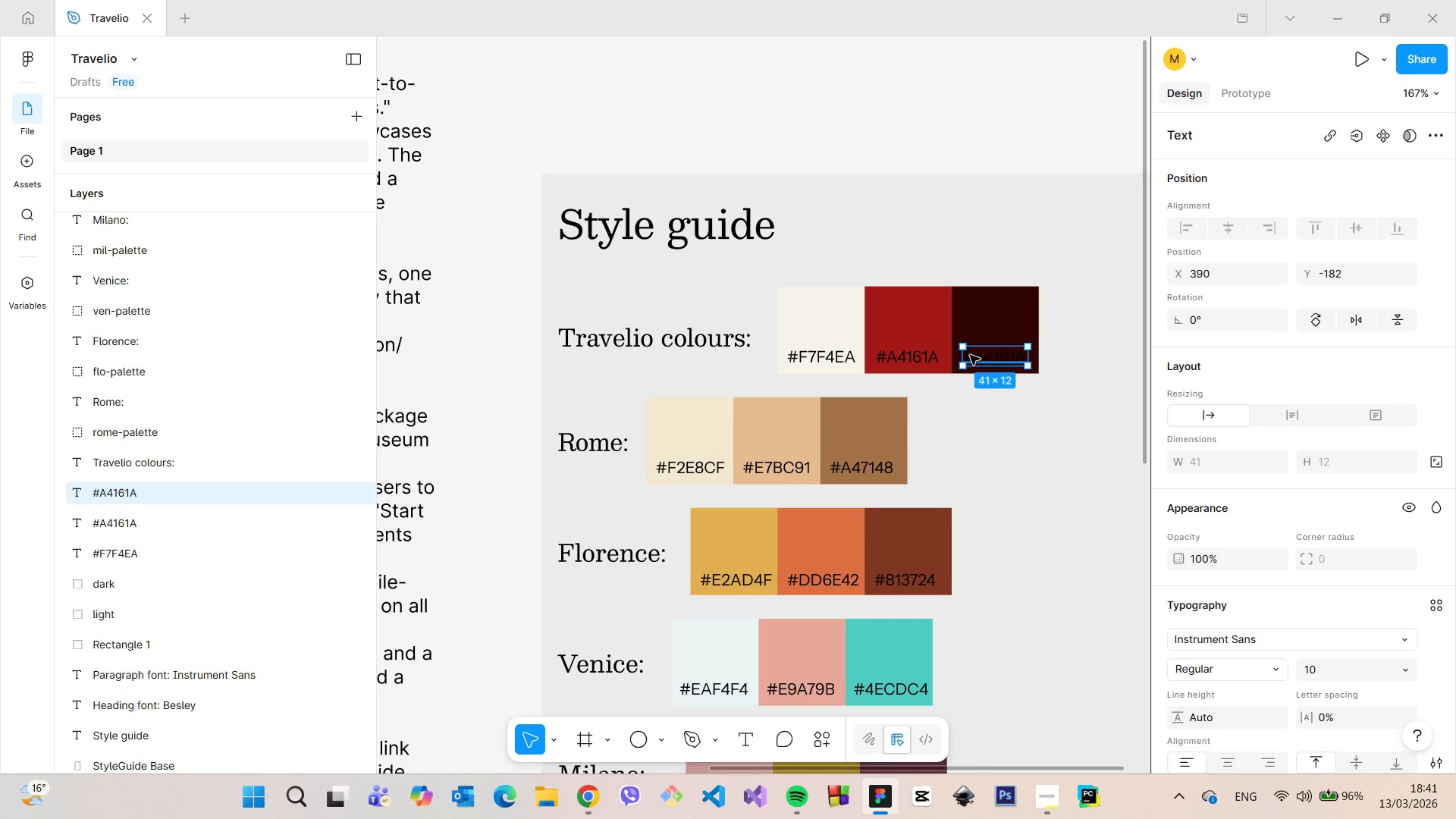 
left_click([975, 328])
 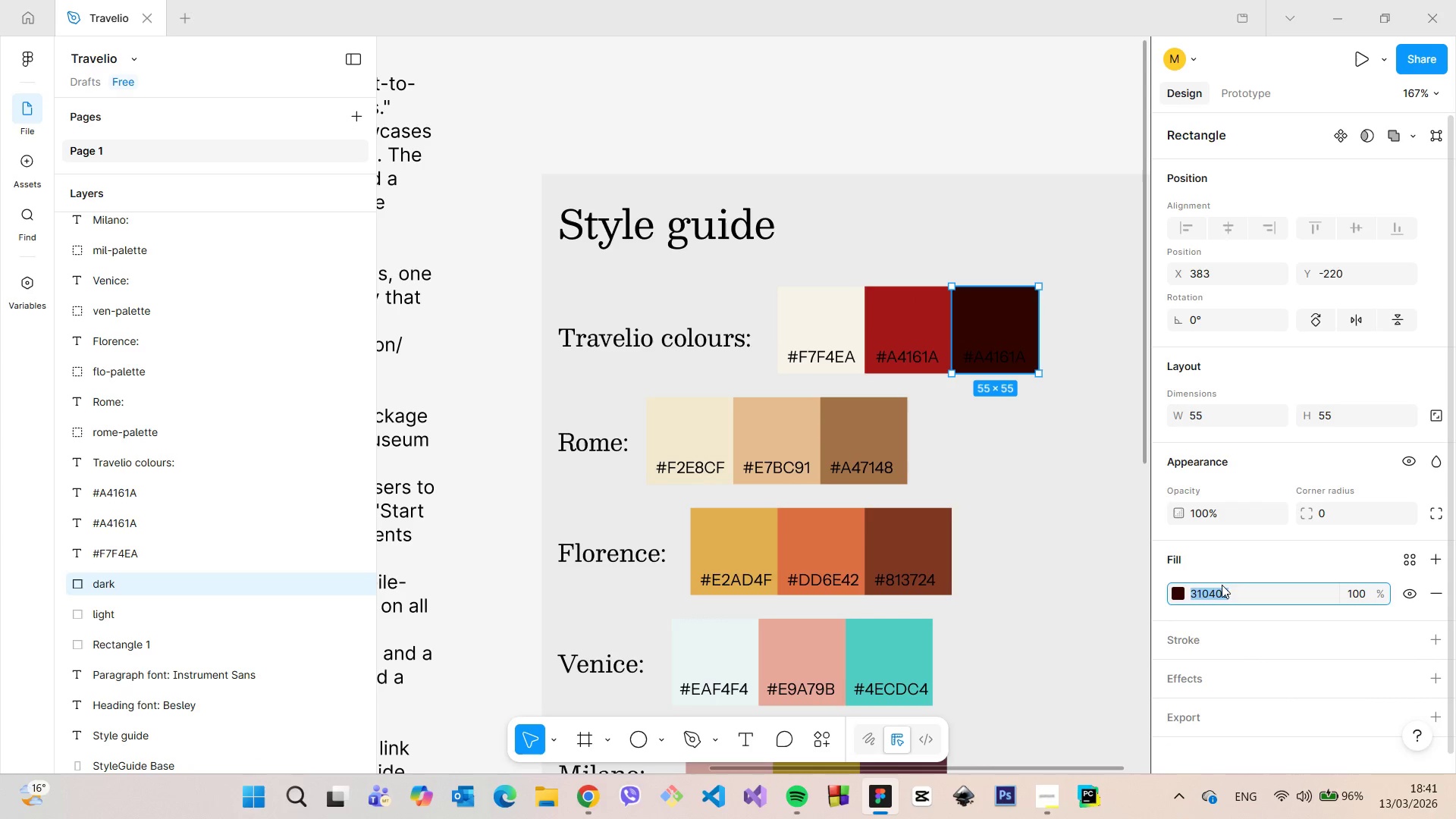 
key(Control+C)
 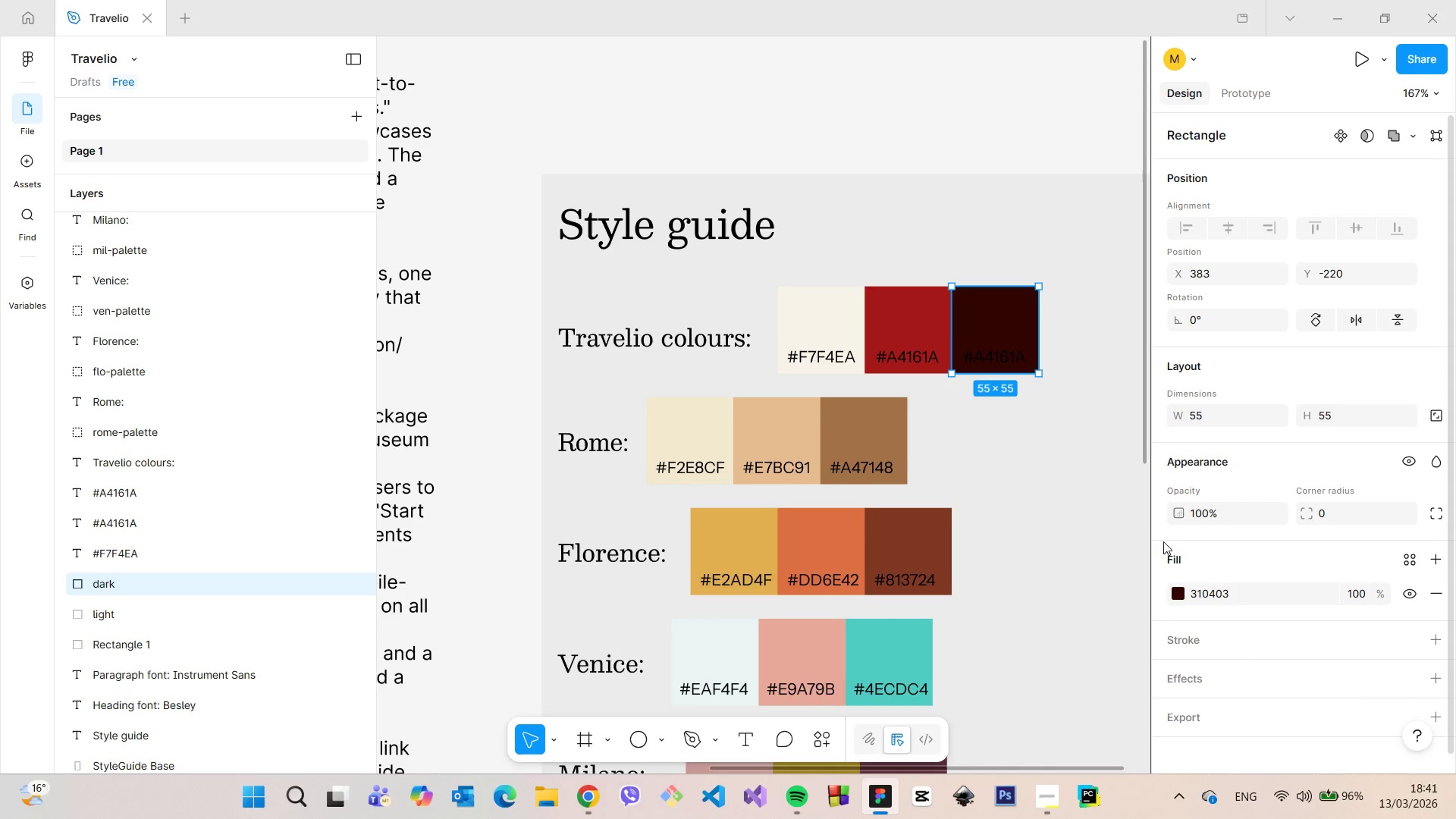 
left_click([1214, 571])
 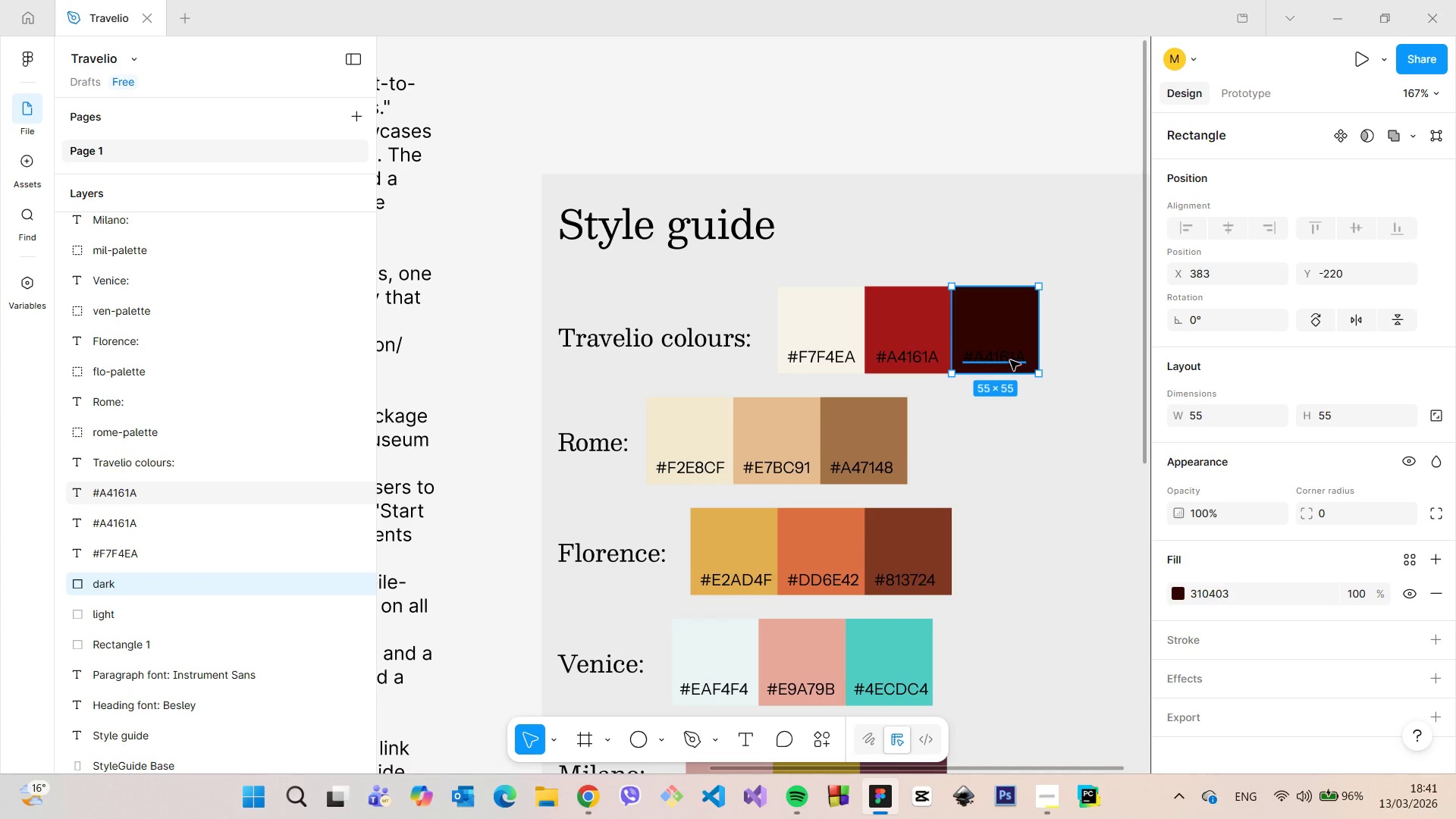 
double_click([1010, 360])
 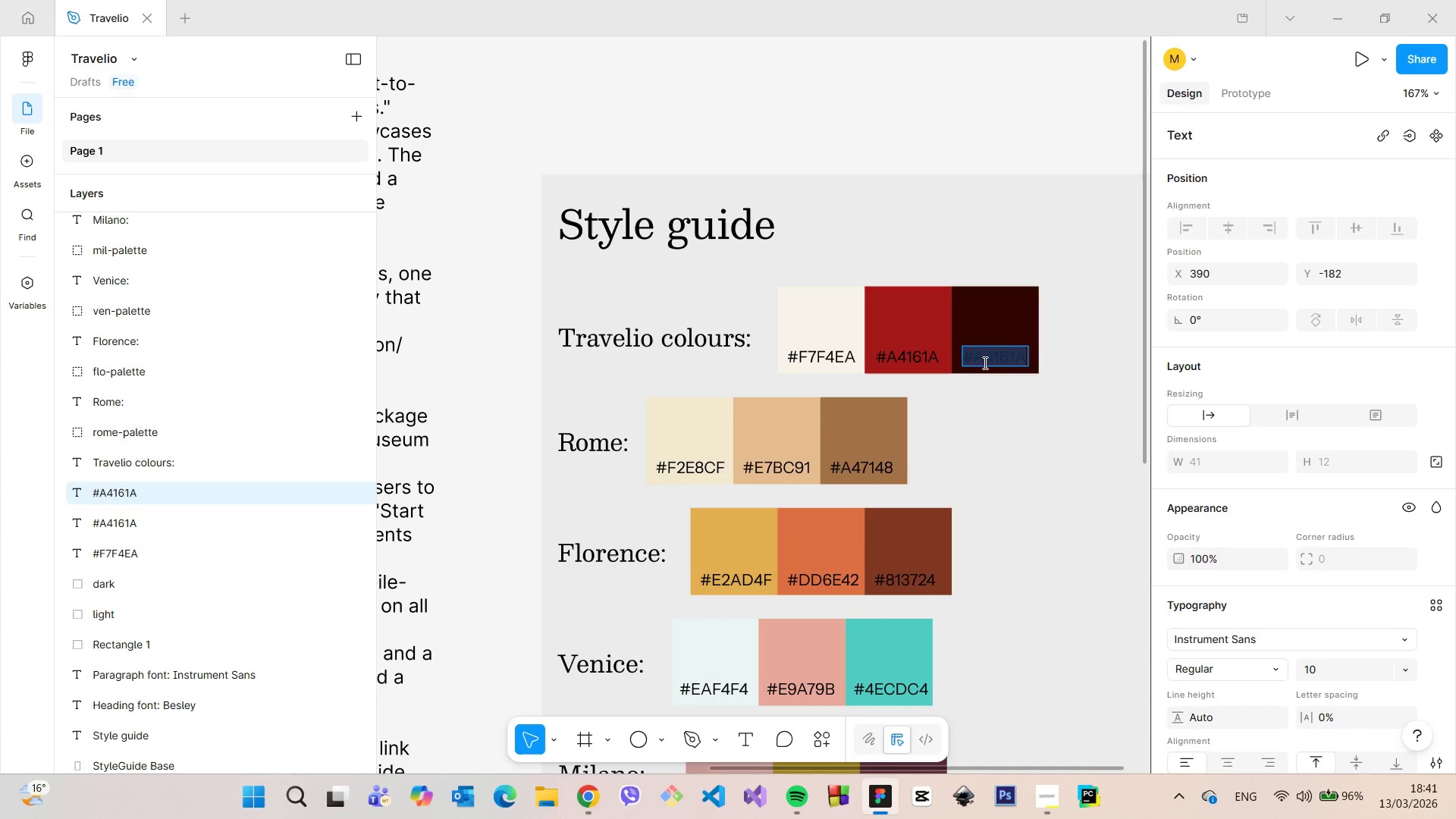 
double_click([984, 362])
 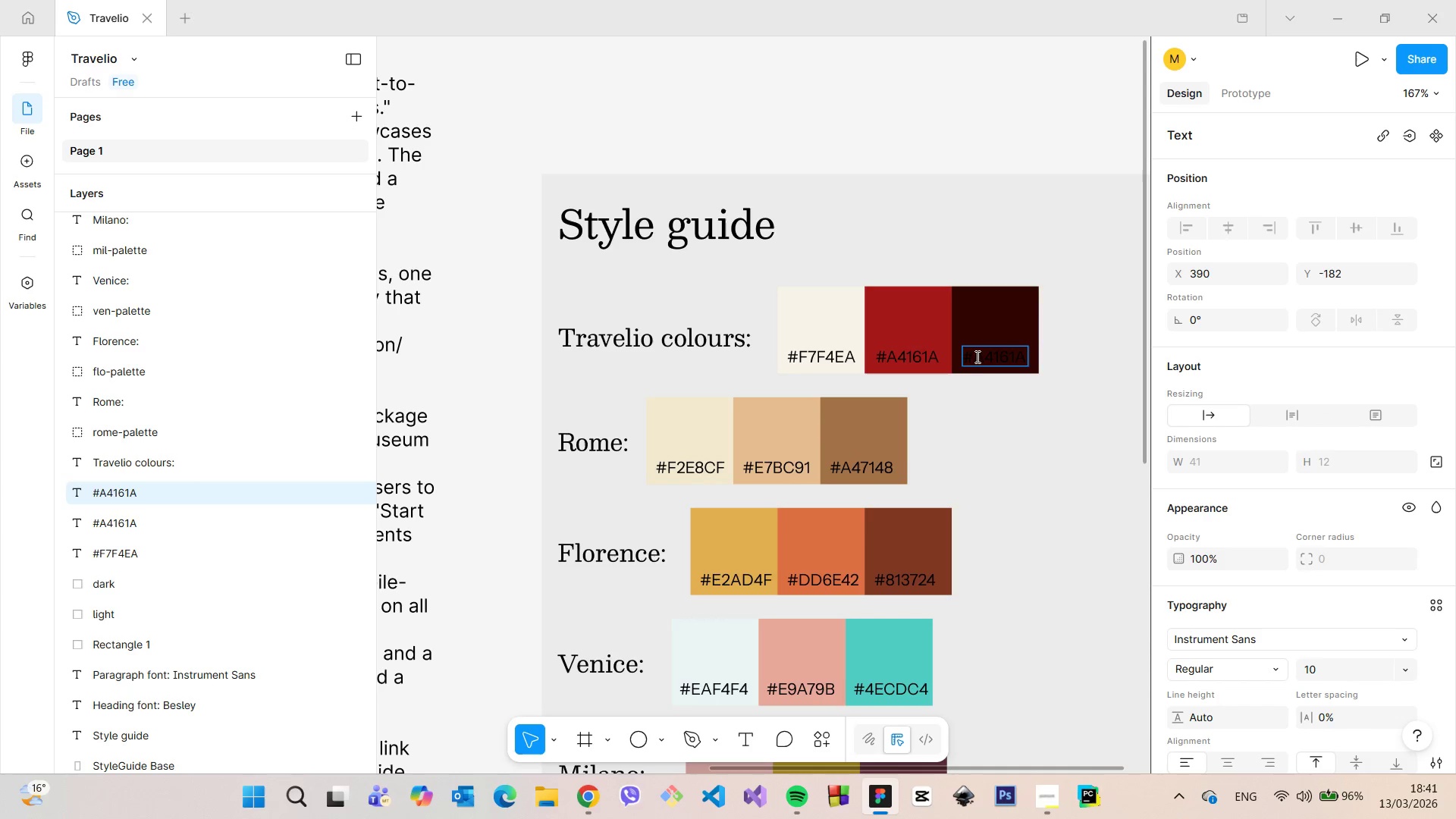 
left_click_drag(start_coordinate=[976, 356], to_coordinate=[1025, 356])
 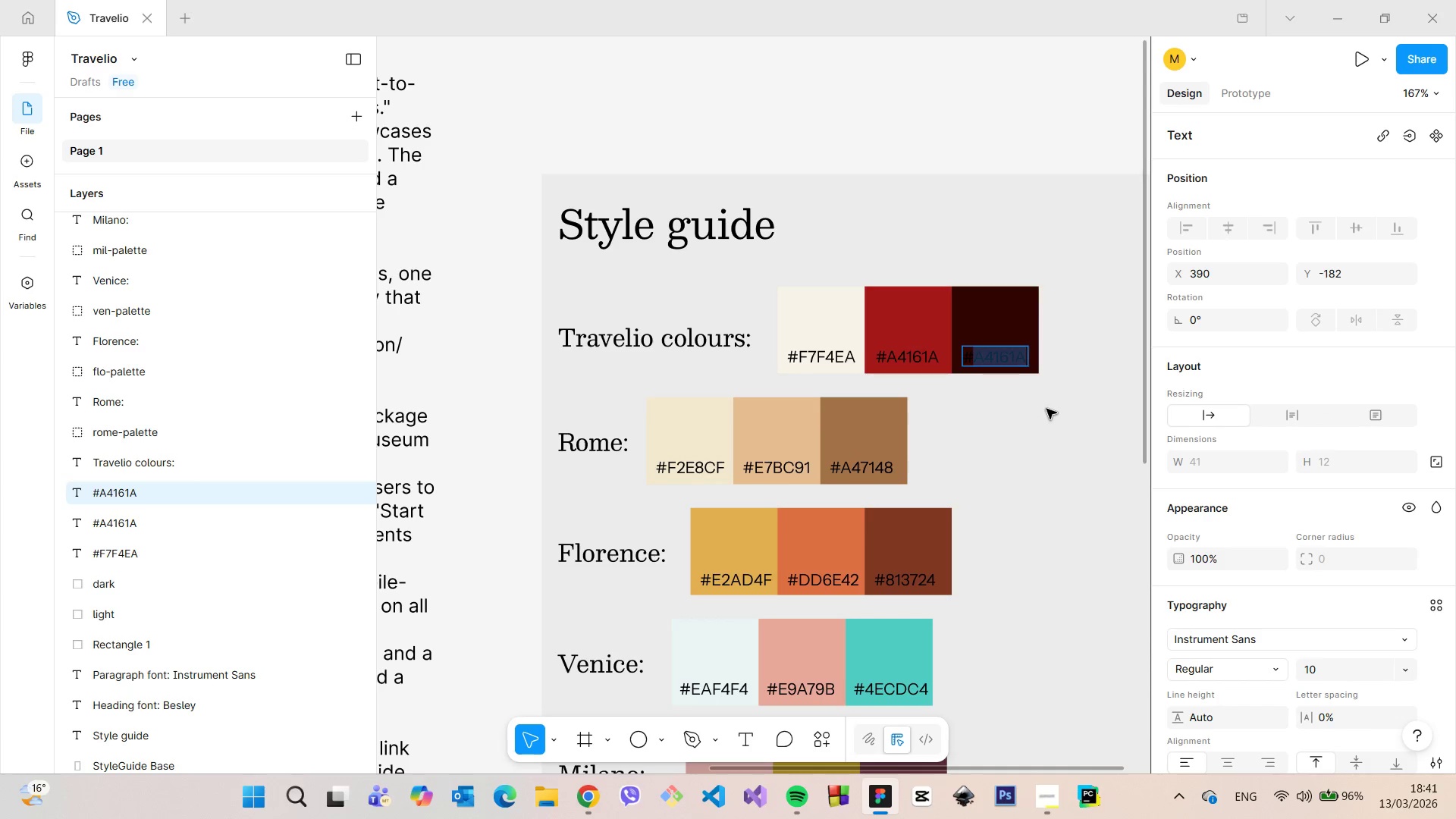 
key(Control+V)
 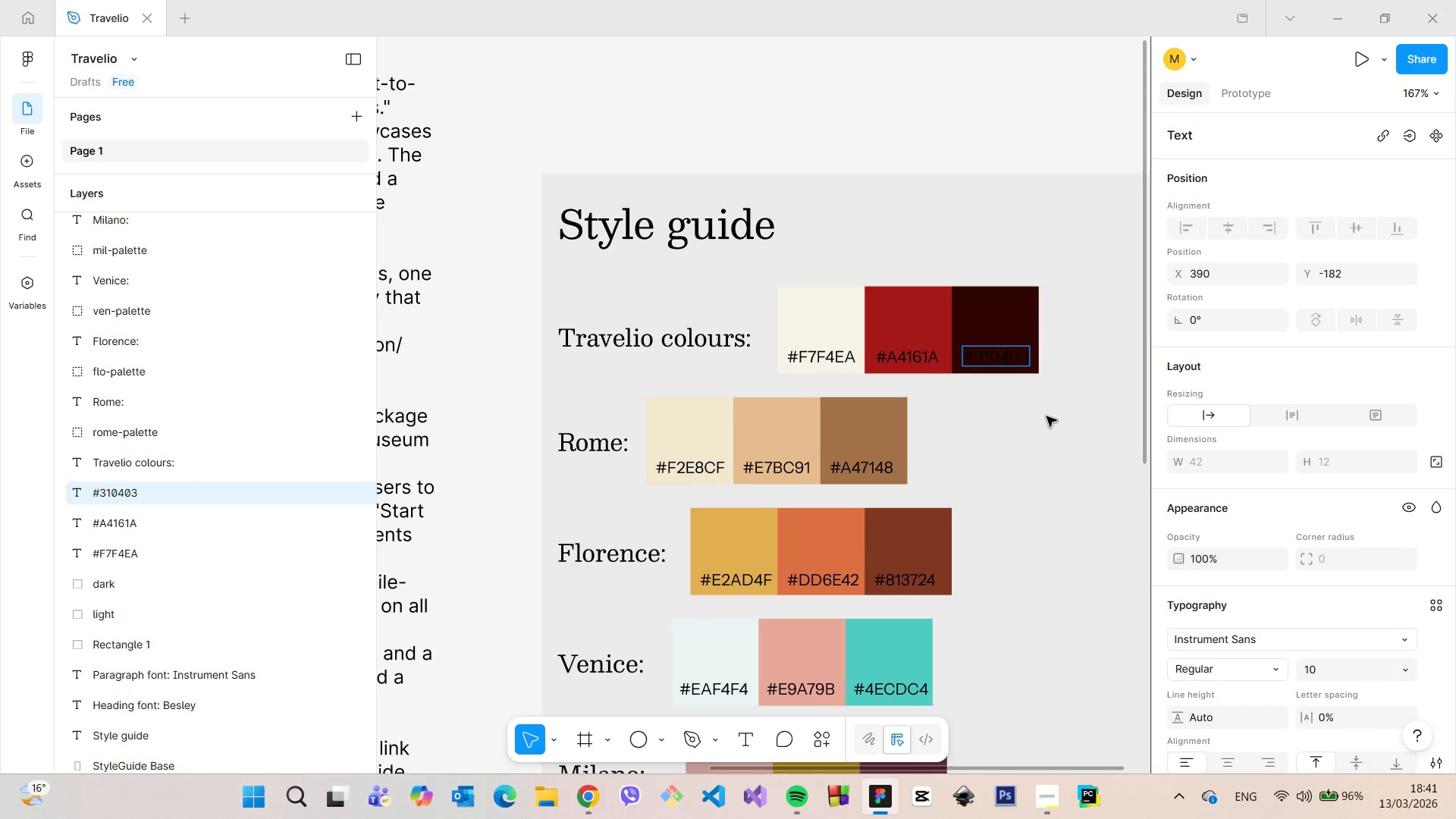 
left_click([1046, 416])
 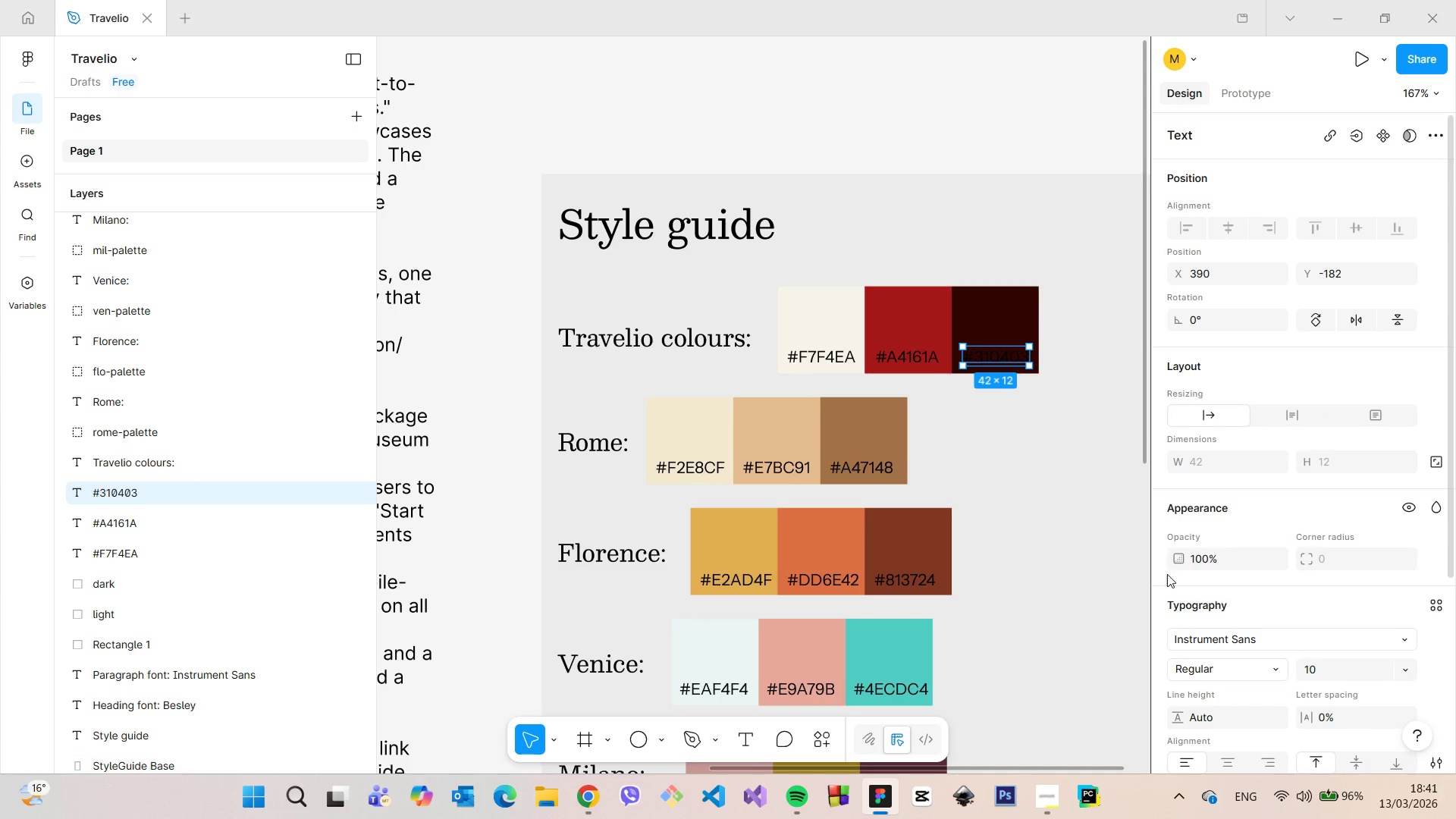 
scroll: coordinate [1197, 640], scroll_direction: down, amount: 4.0
 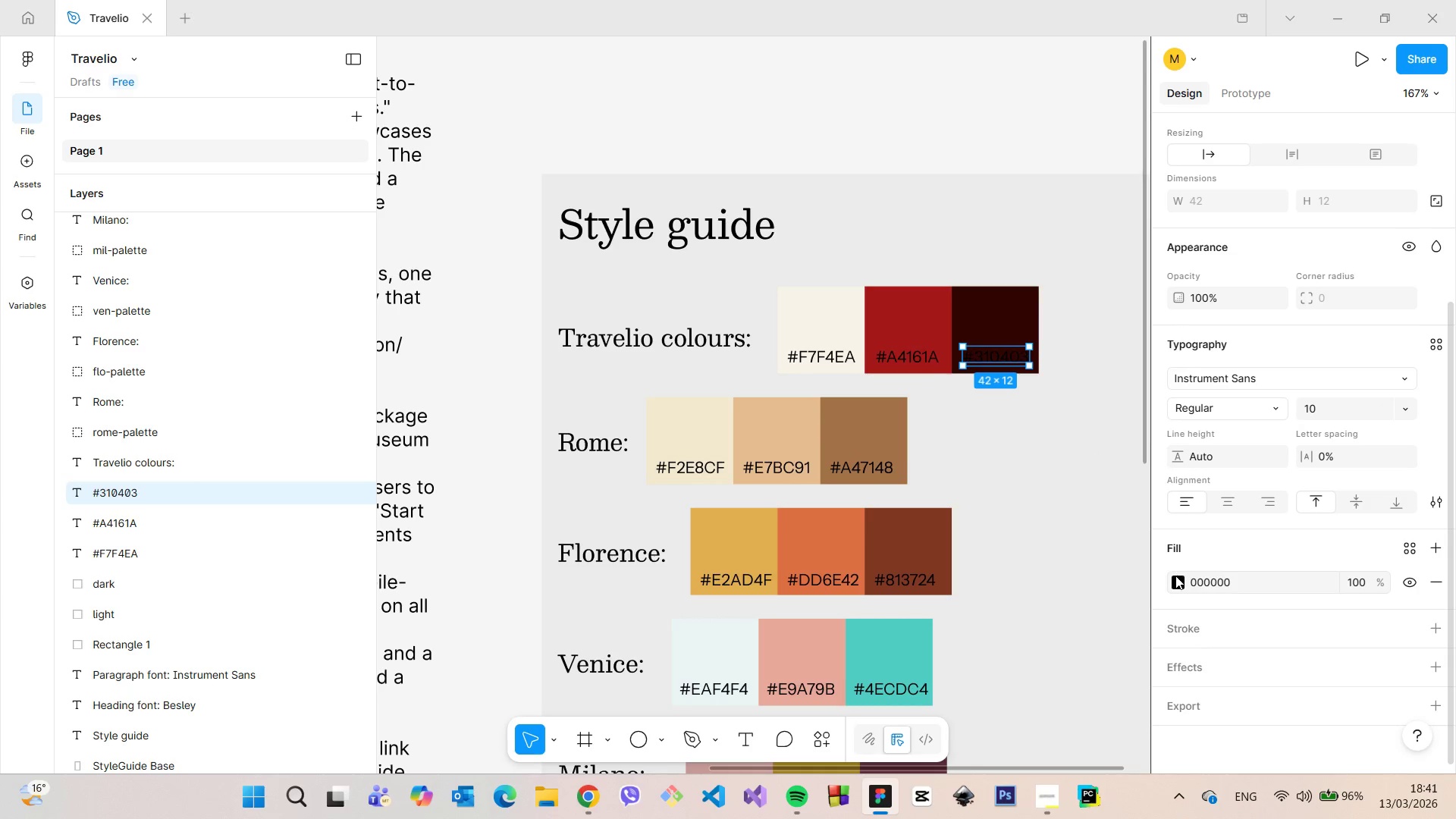 
left_click([1175, 576])
 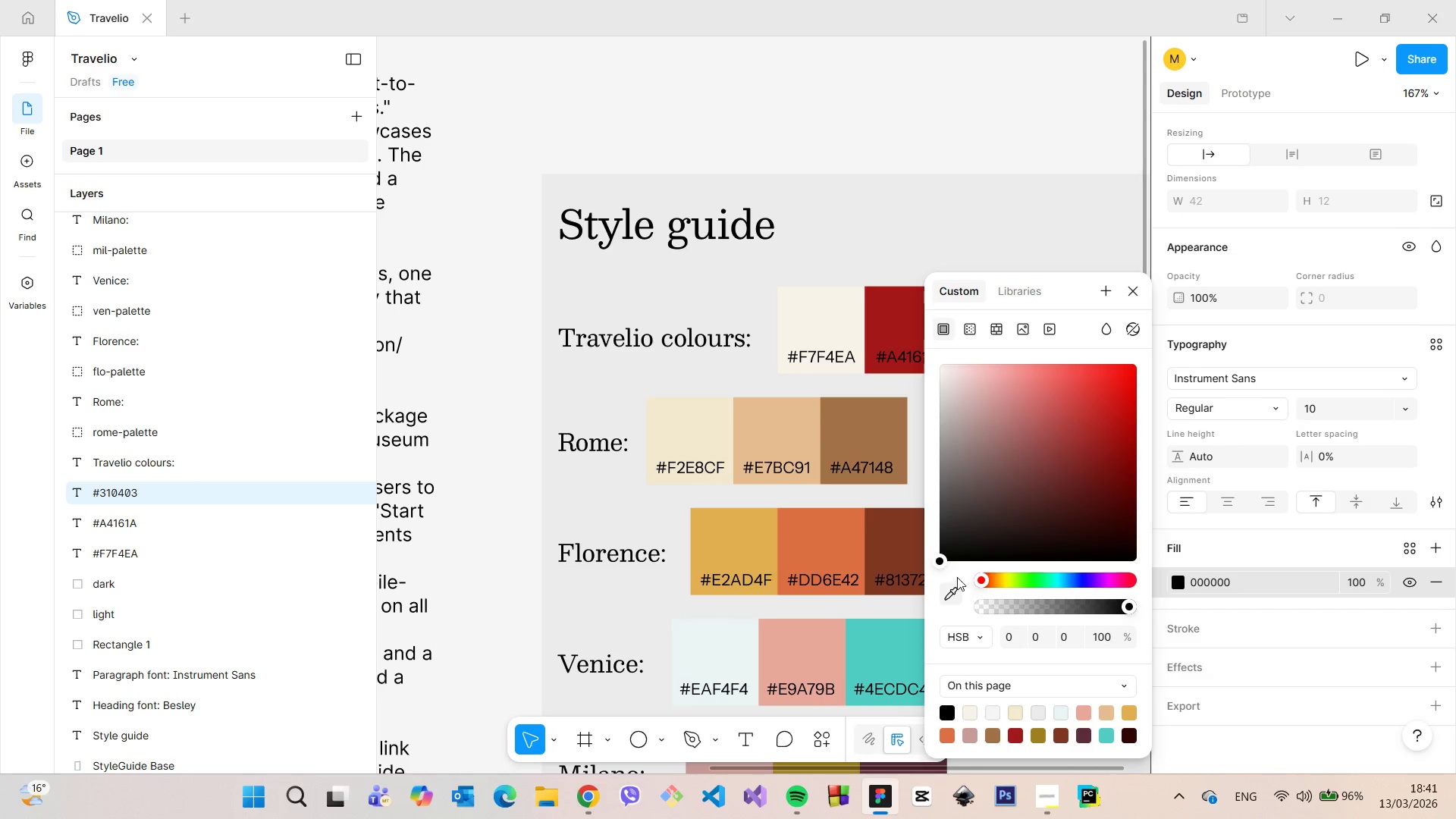 
left_click([953, 583])
 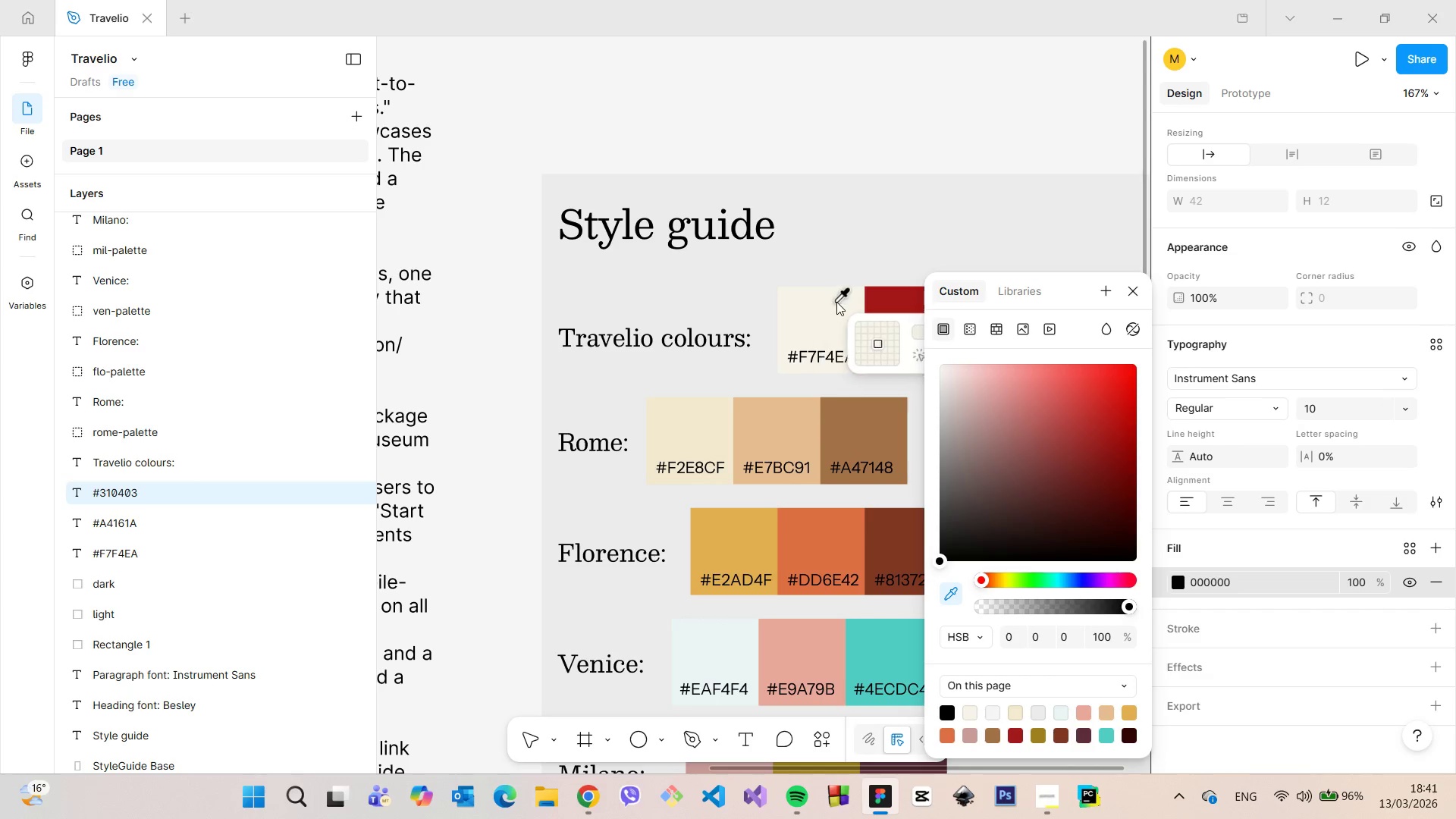 
left_click([836, 302])
 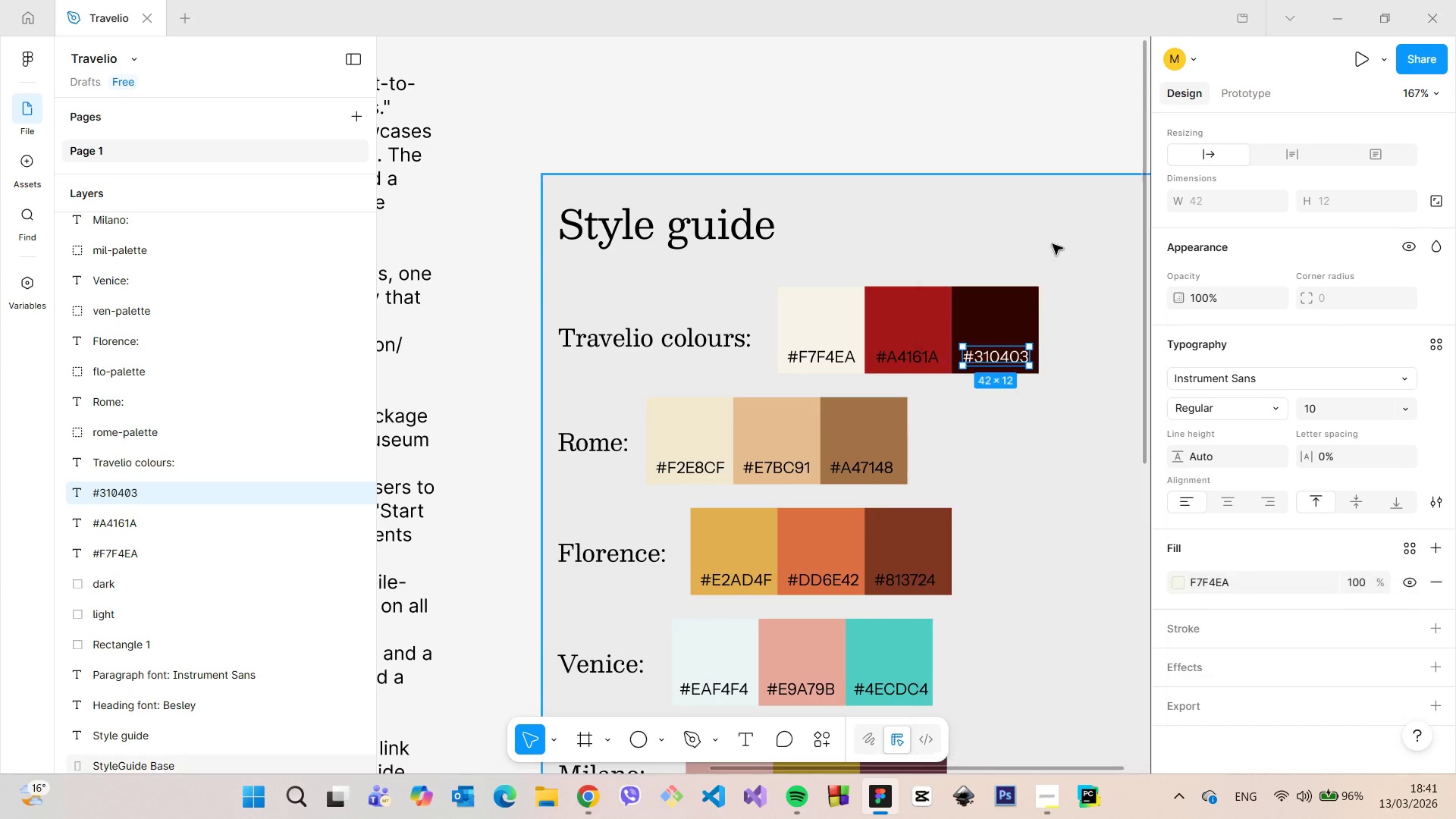 
double_click([1005, 224])
 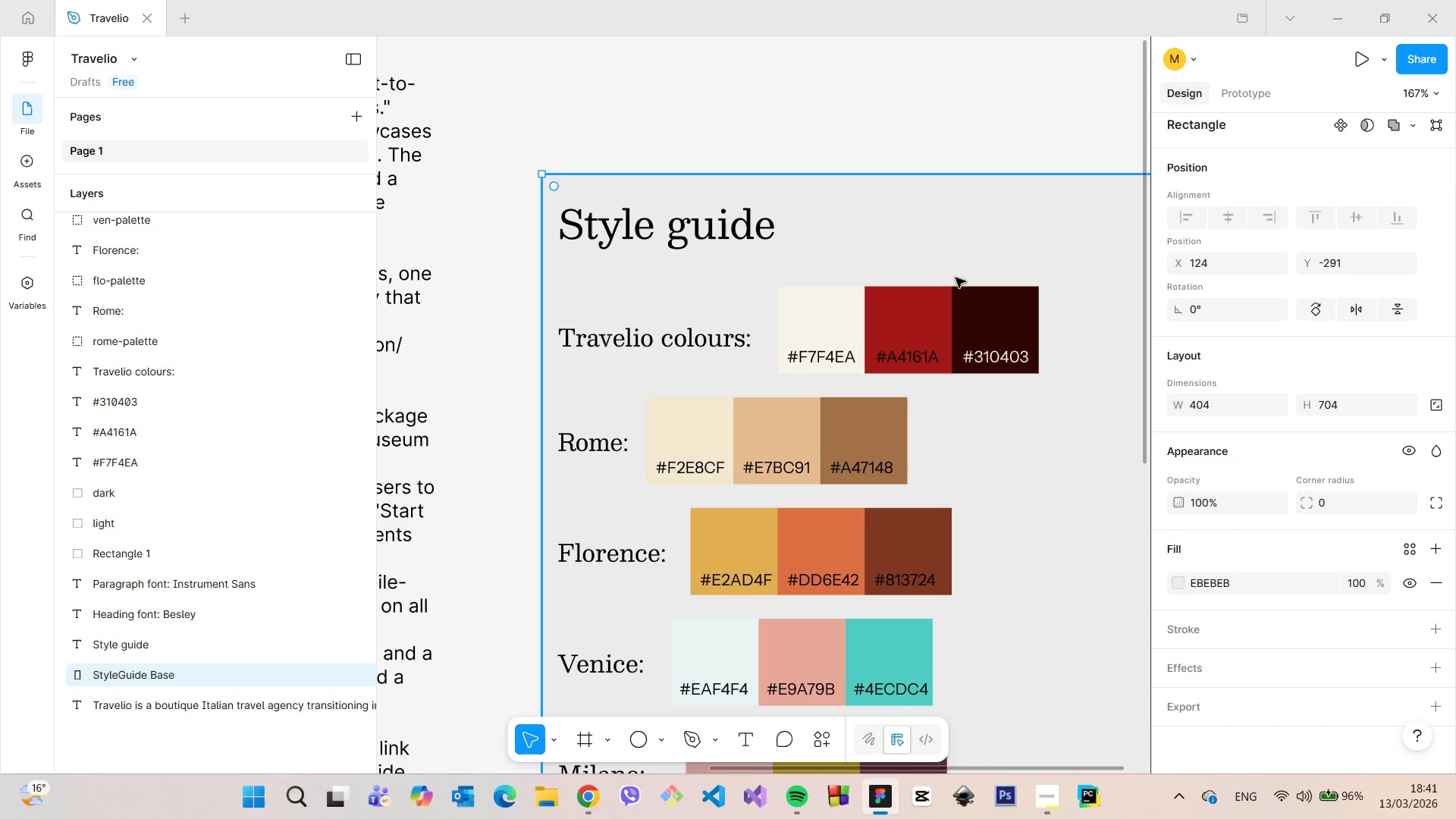 
left_click([814, 327])
 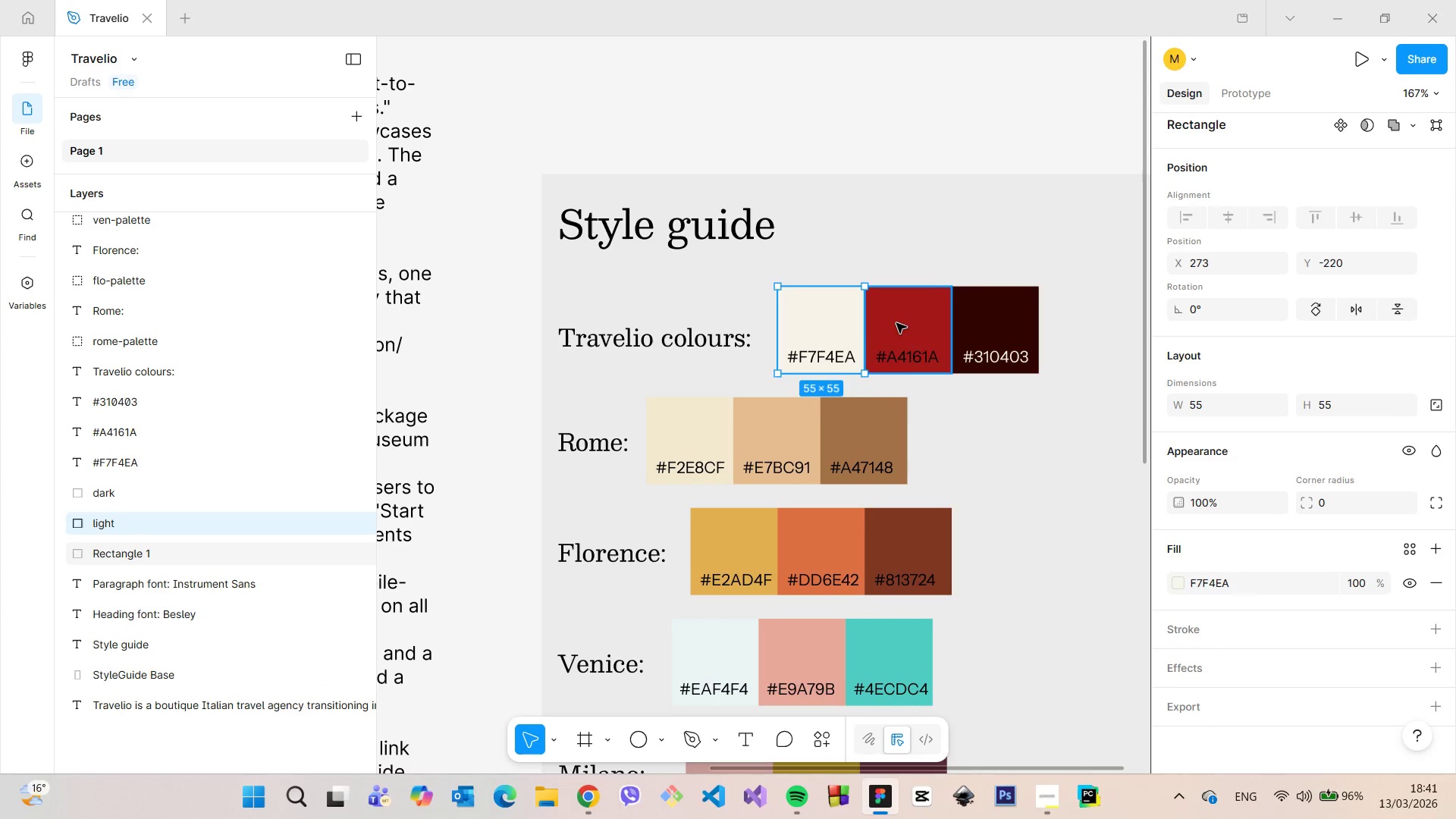 
left_click([896, 323])
 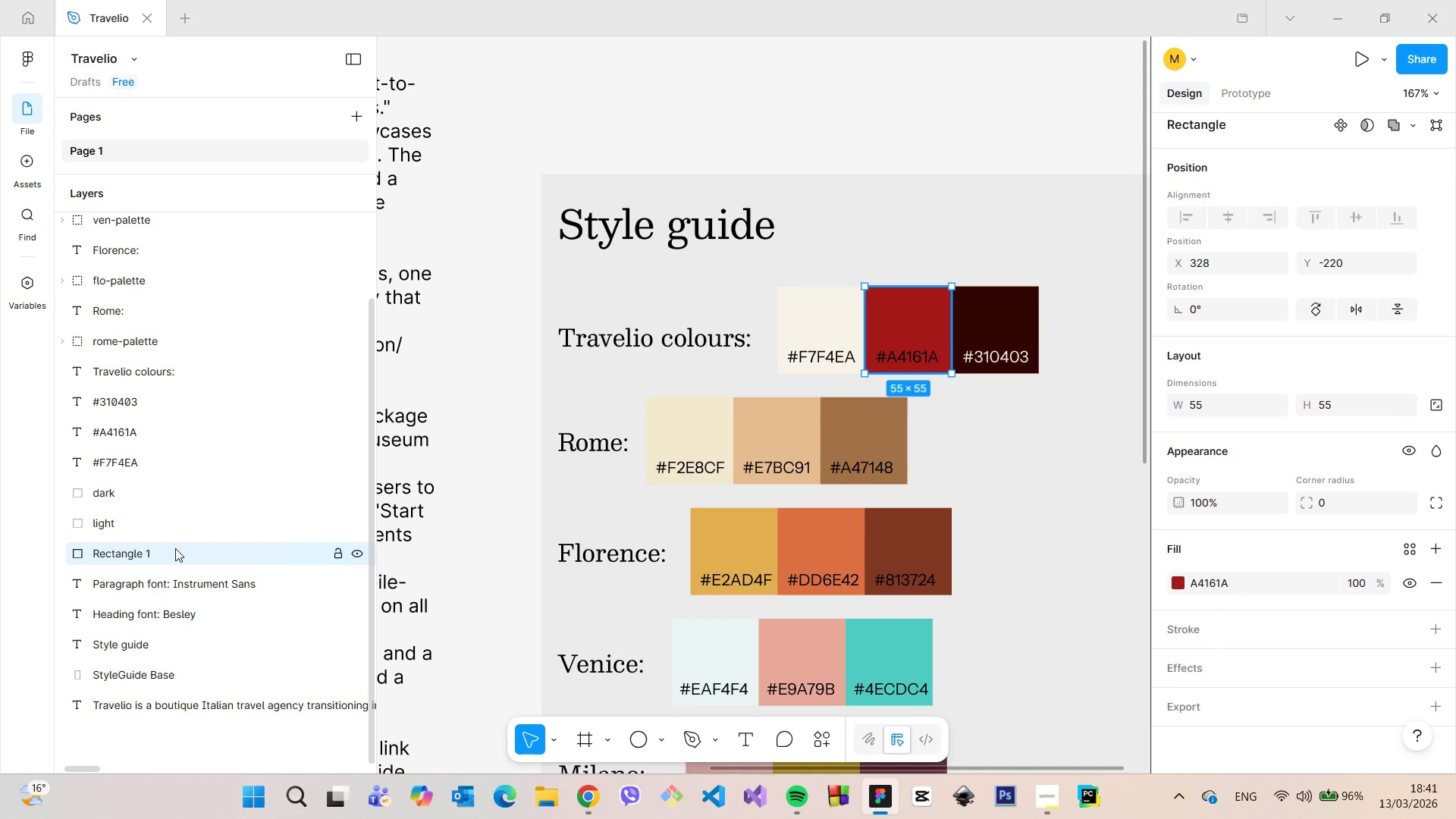 
double_click([175, 548])
 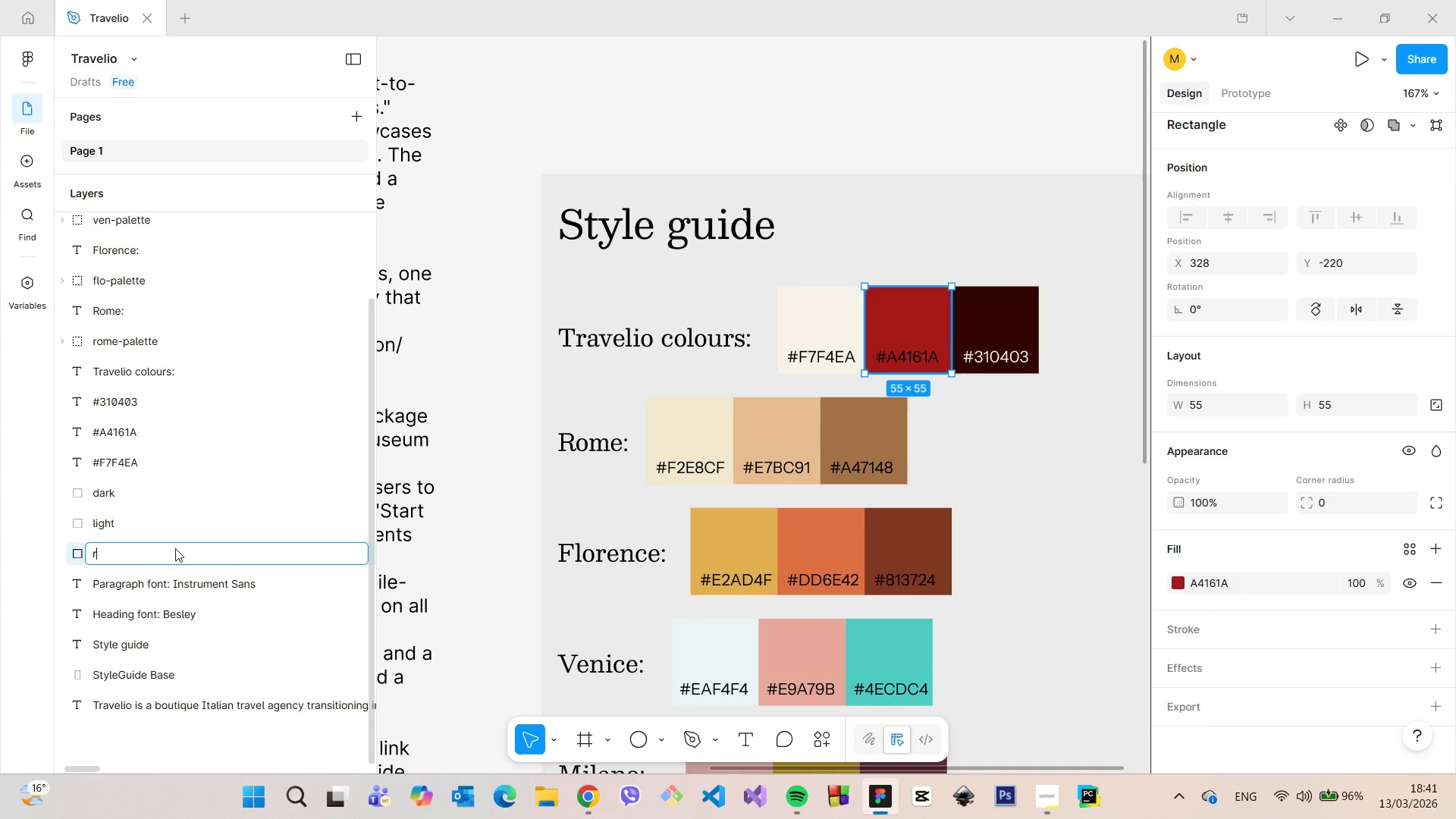 
type(red)
 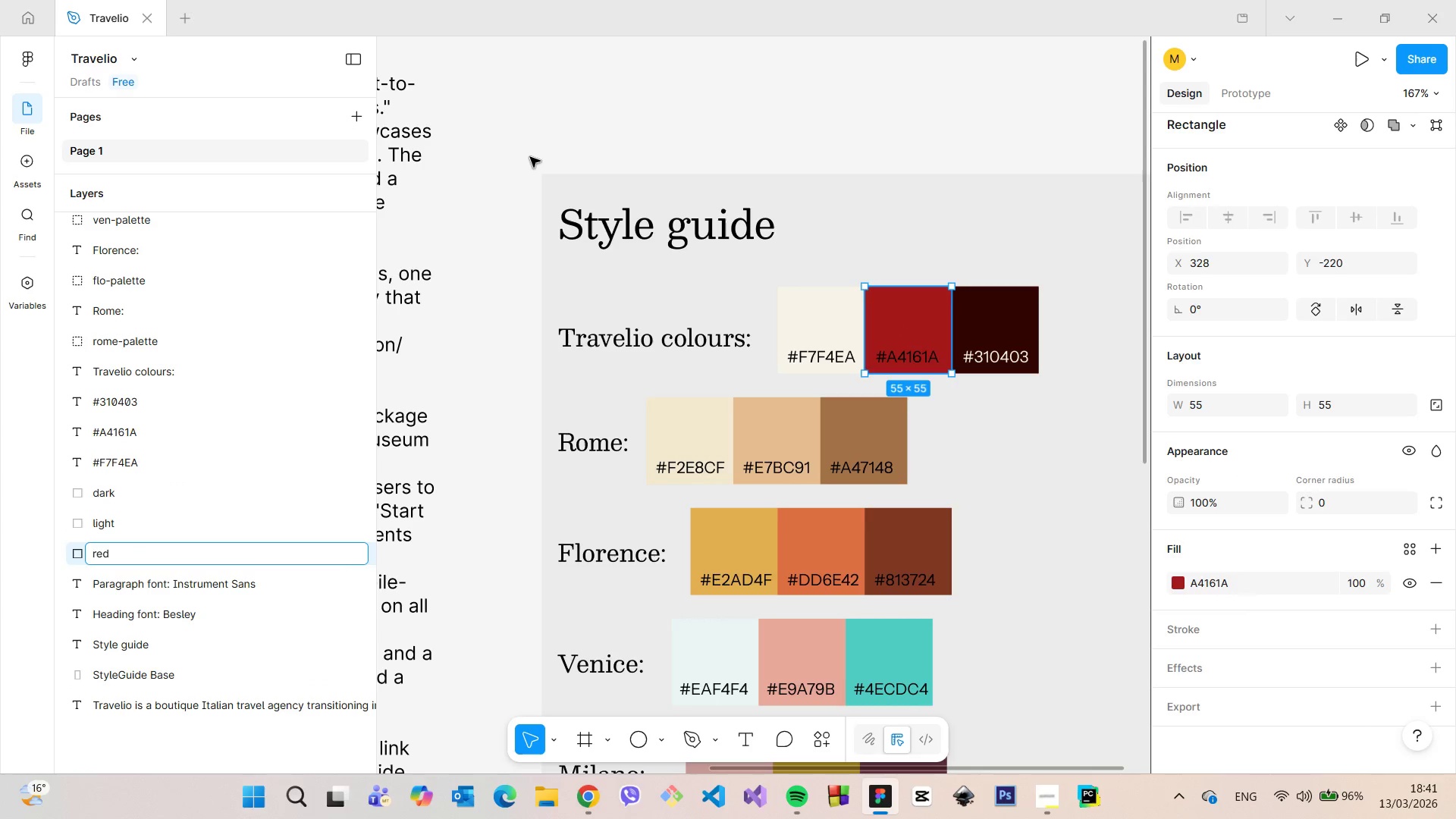 
left_click([530, 156])
 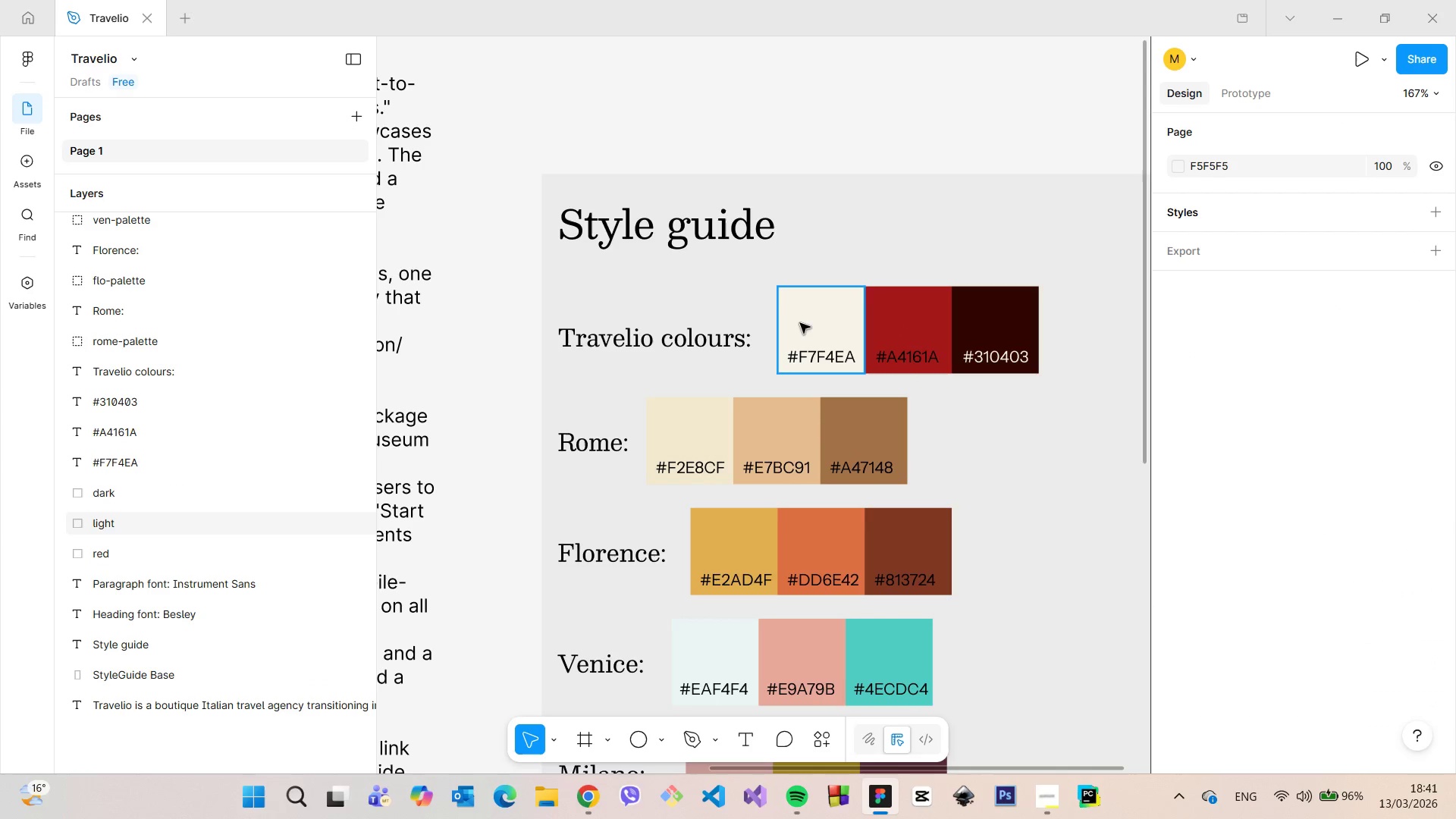 
left_click([811, 320])
 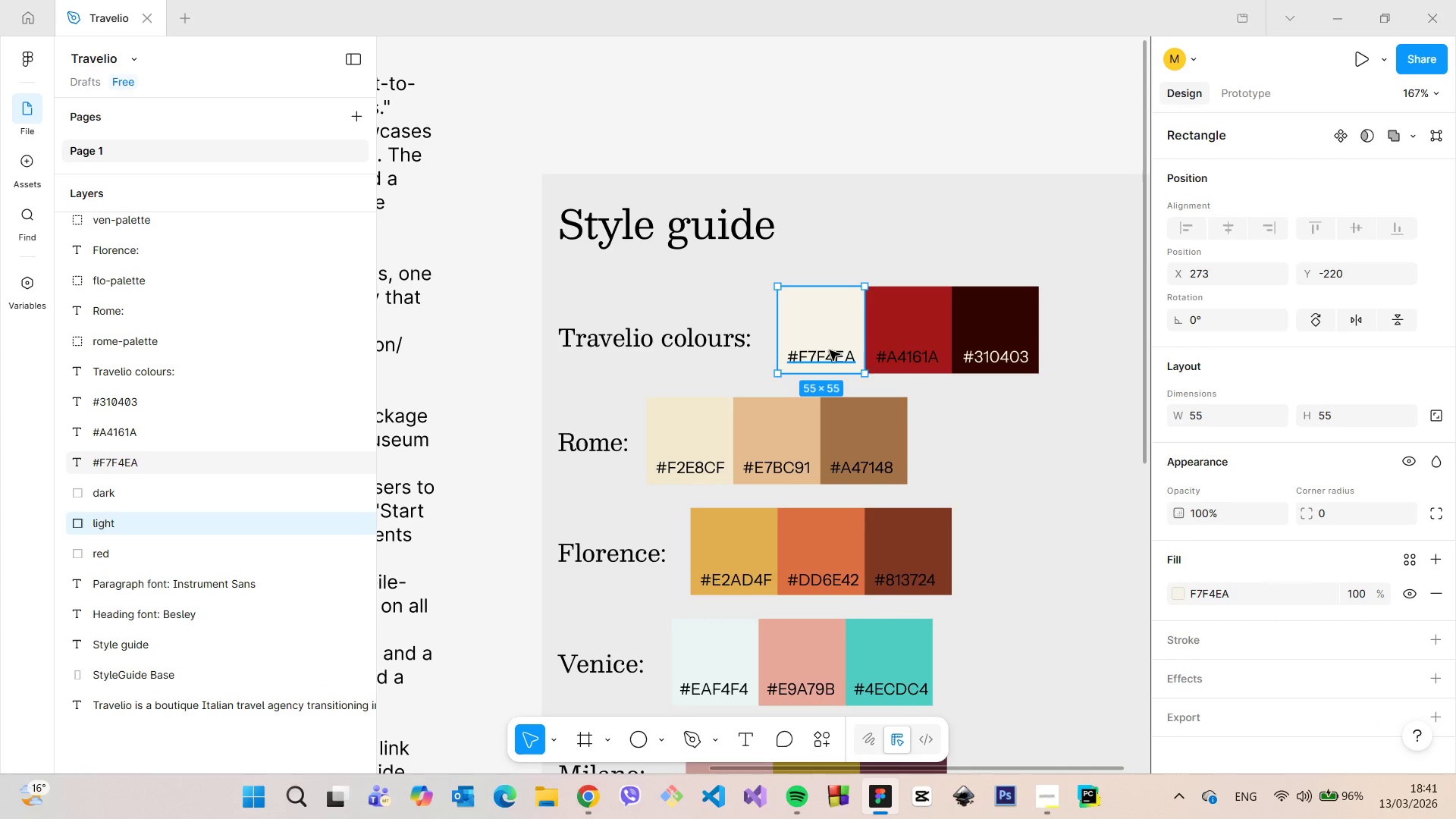 
hold_key(key=ShiftLeft, duration=1.51)
left_click([830, 350])
 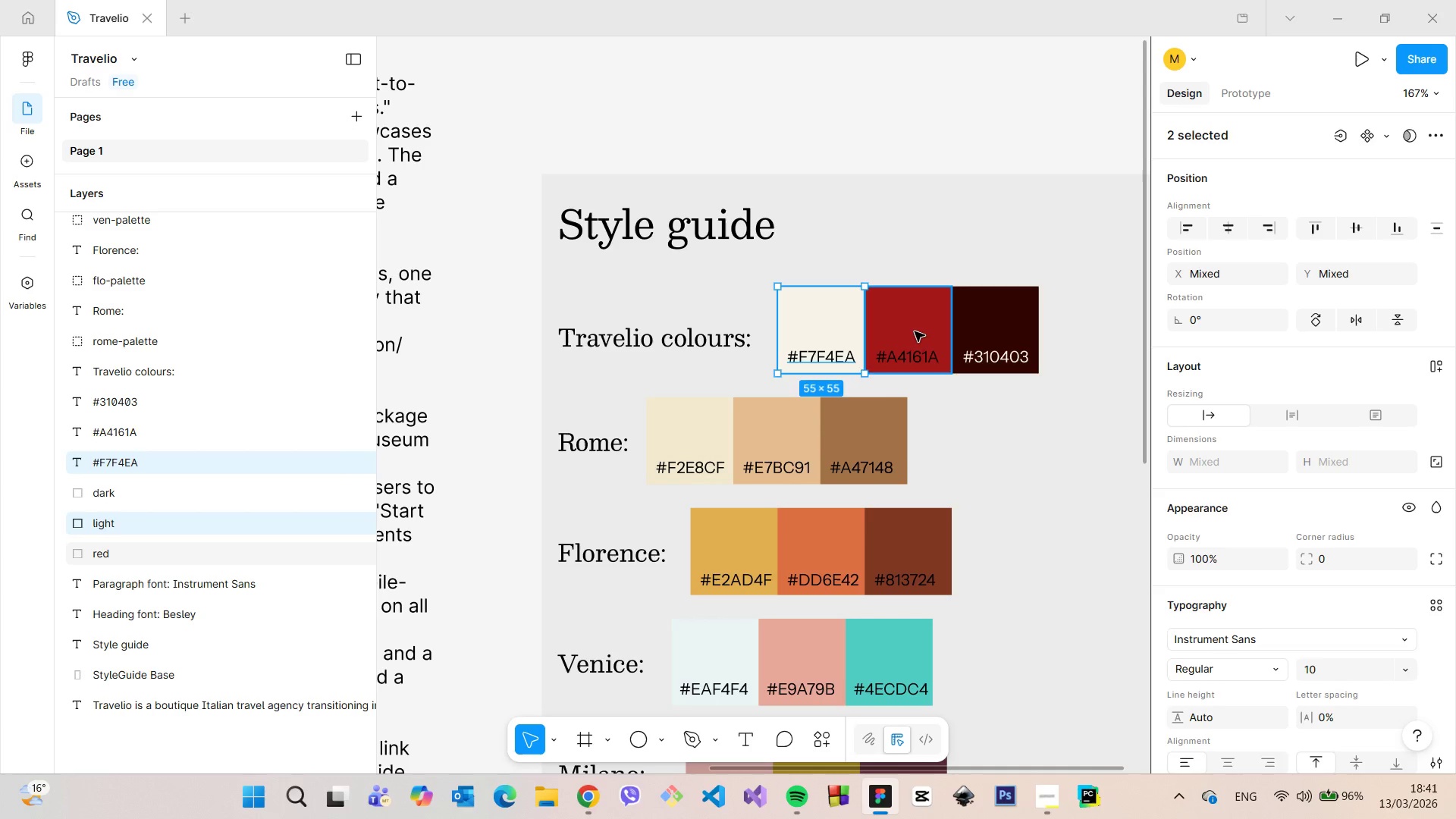 
left_click([915, 331])
 